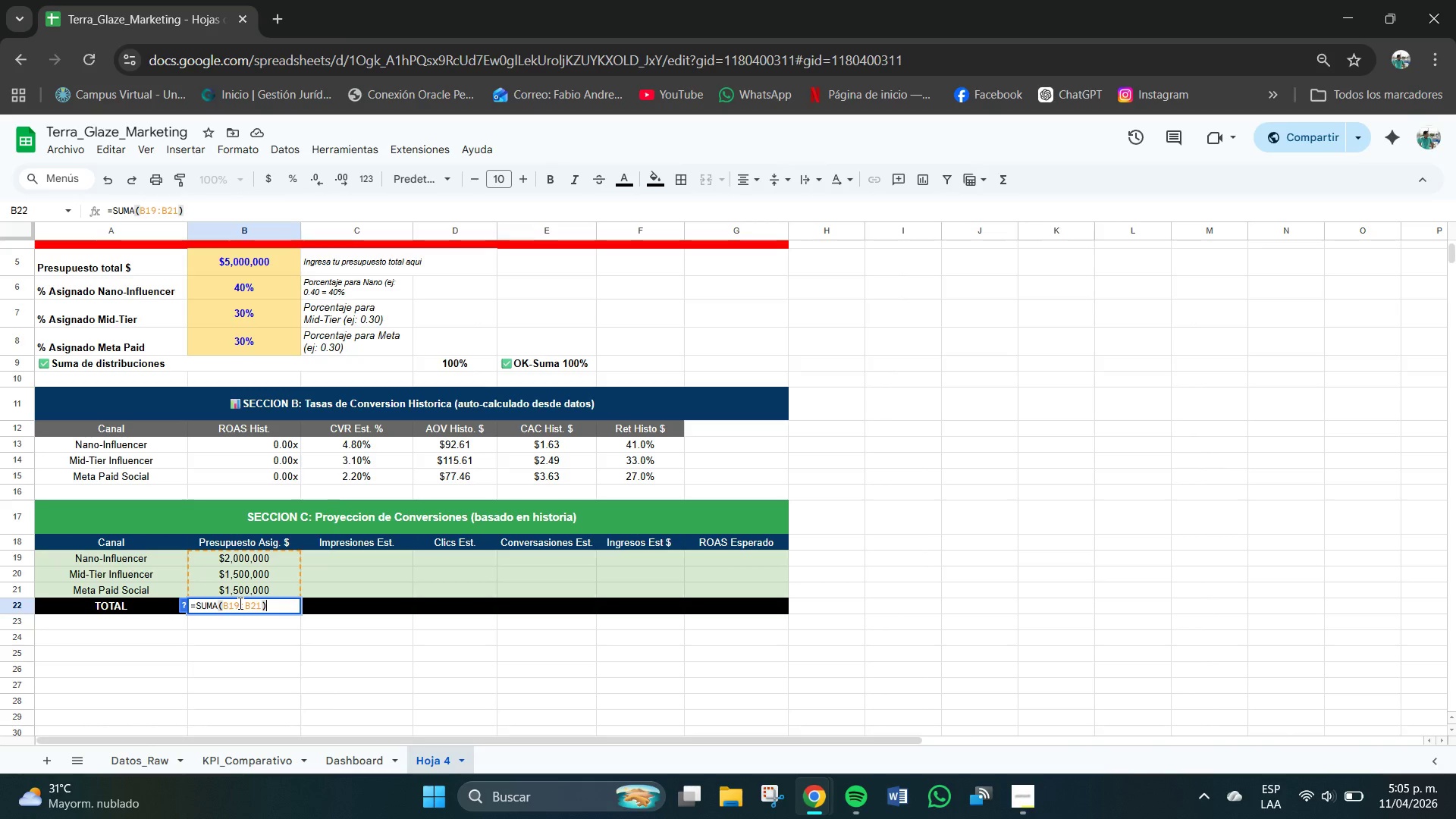 
key(Enter)
 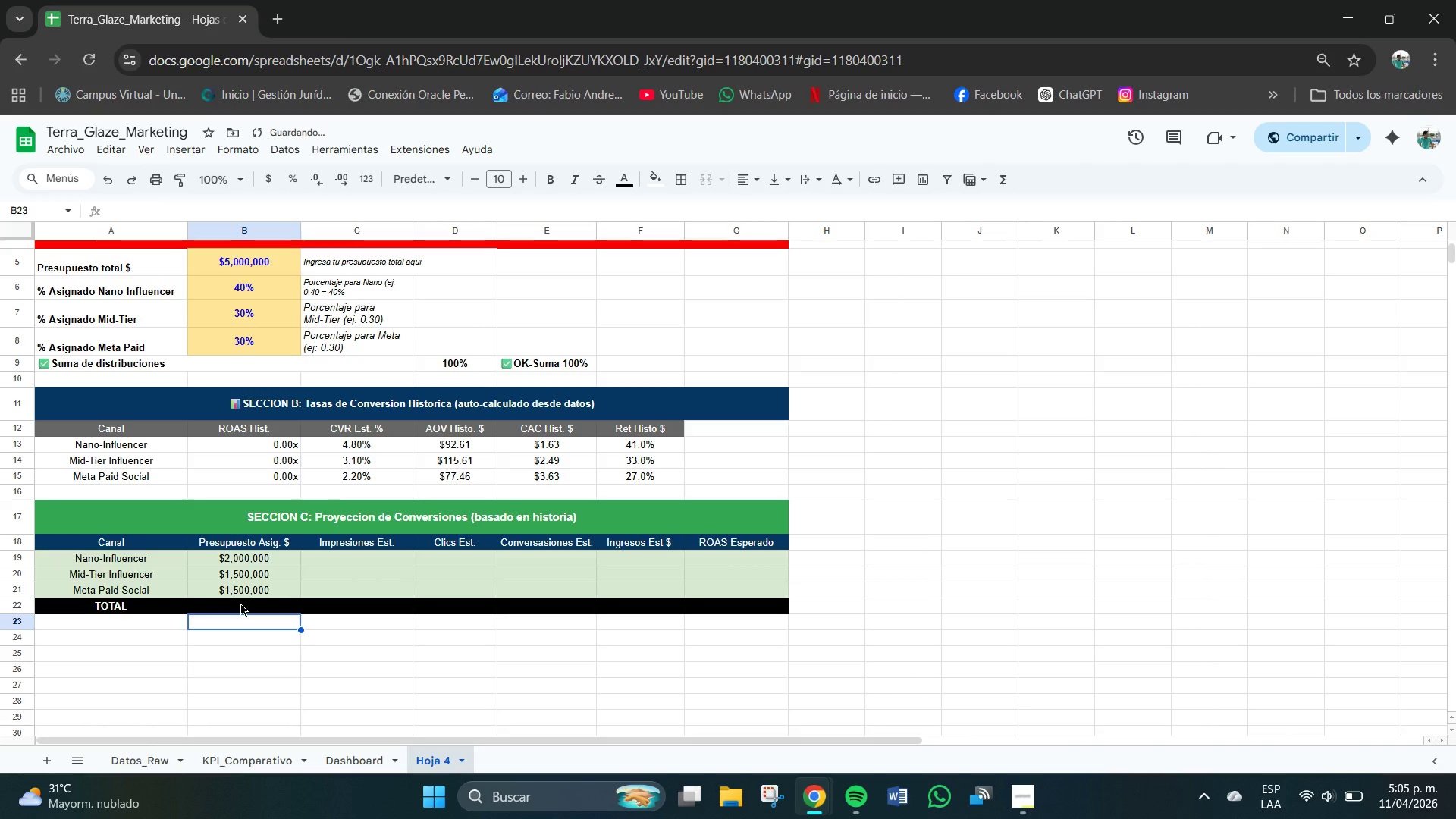 
left_click([240, 604])
 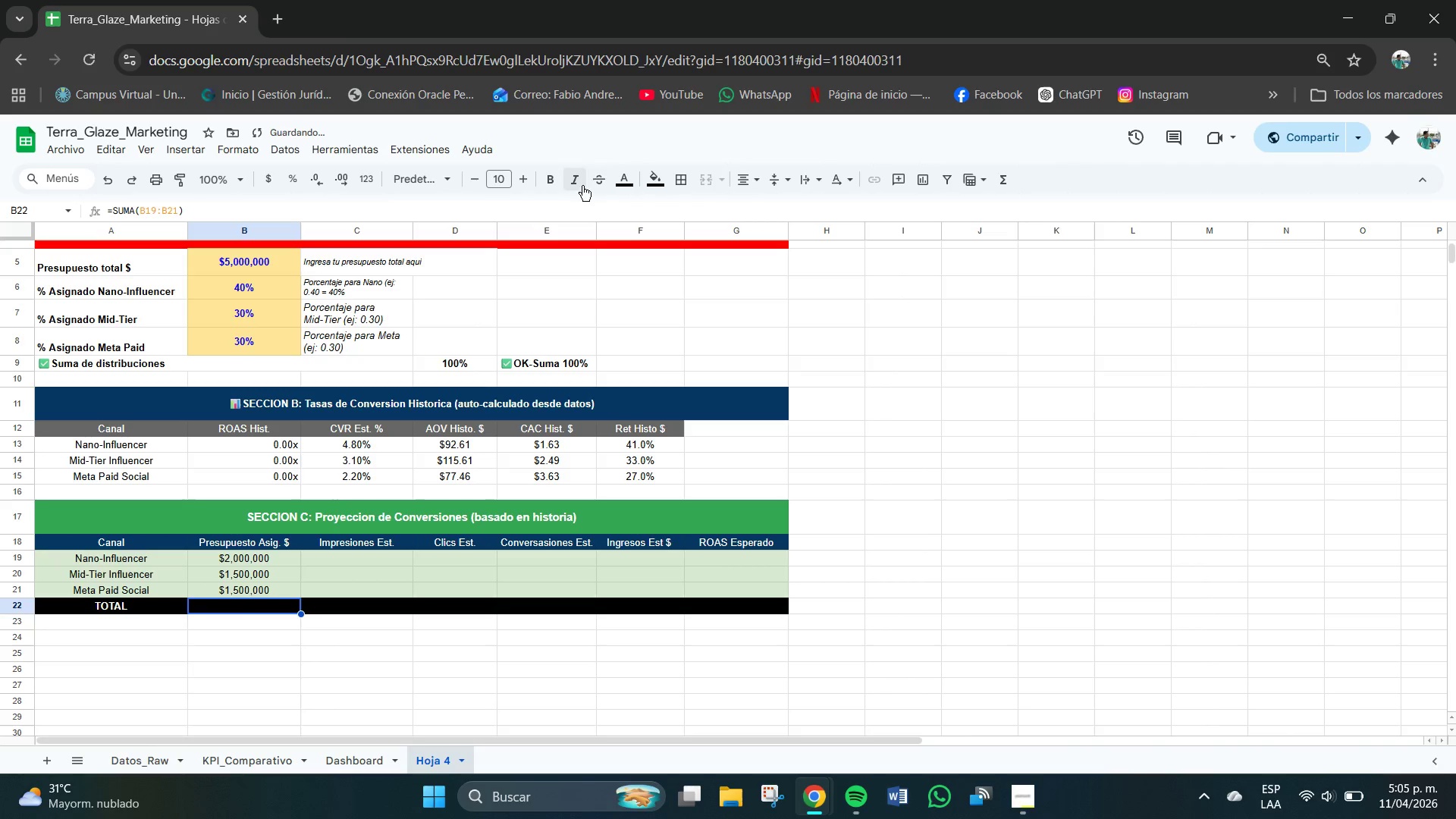 
left_click([627, 177])
 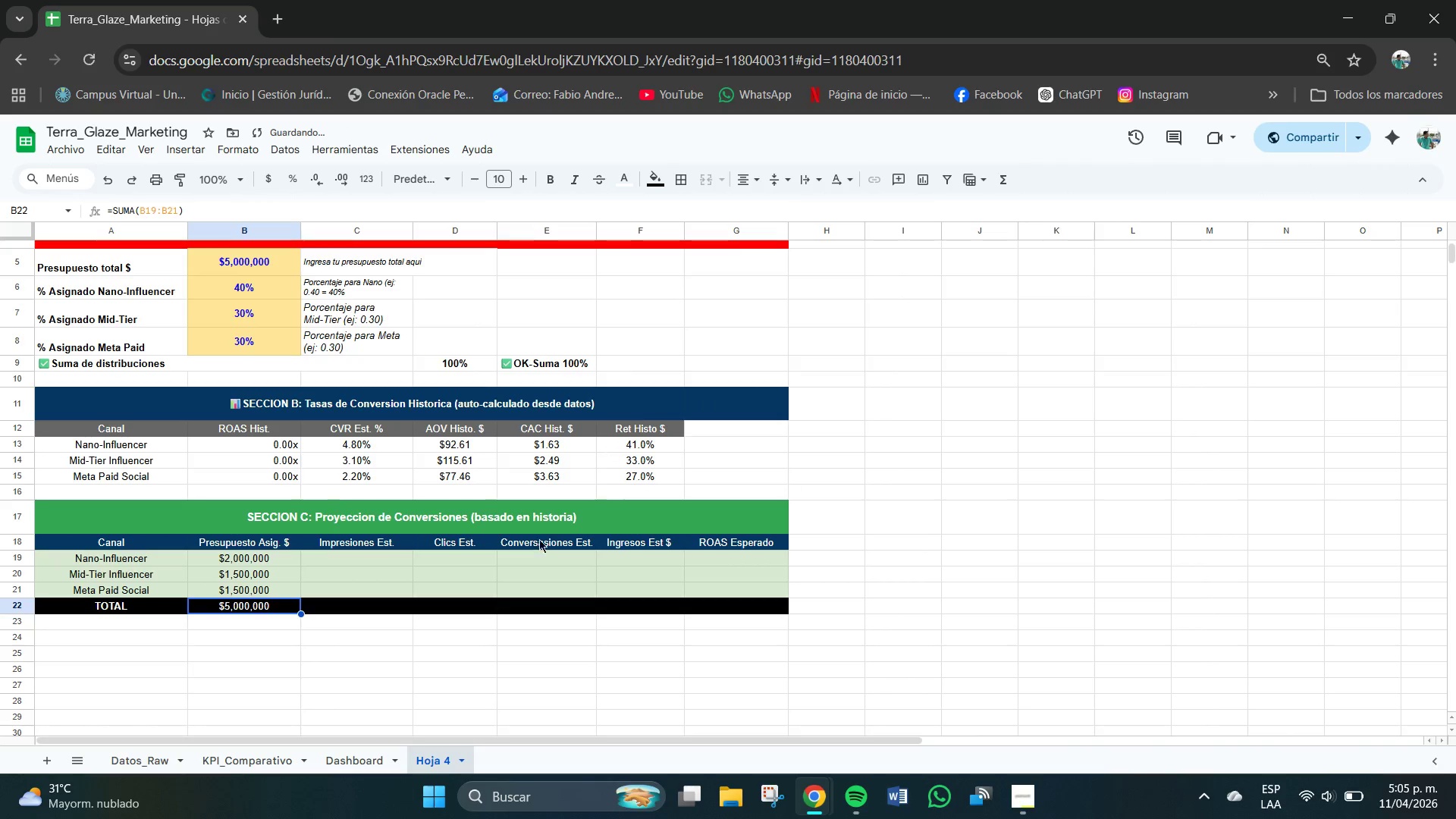 
left_click([202, 640])
 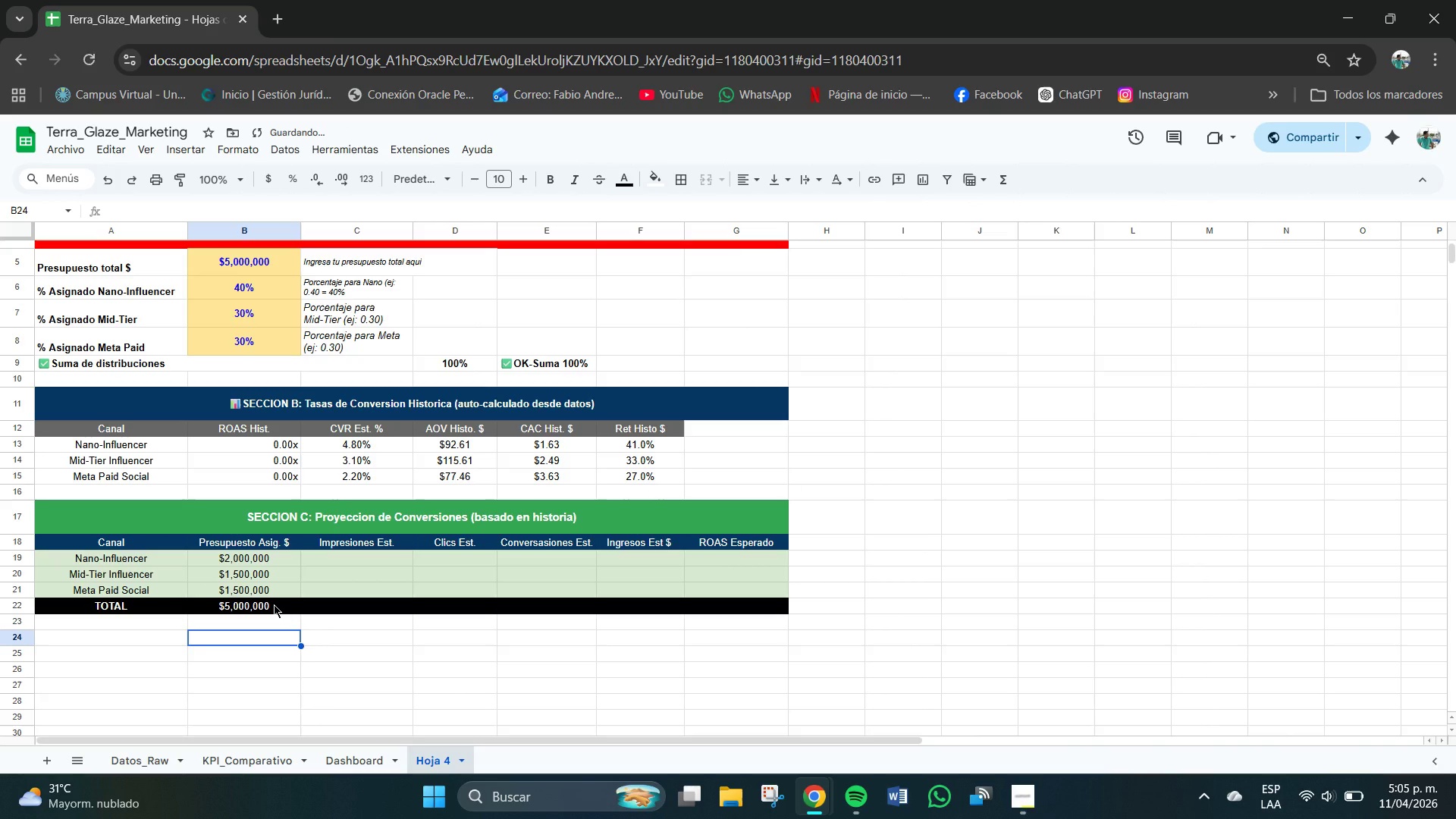 
left_click([274, 604])
 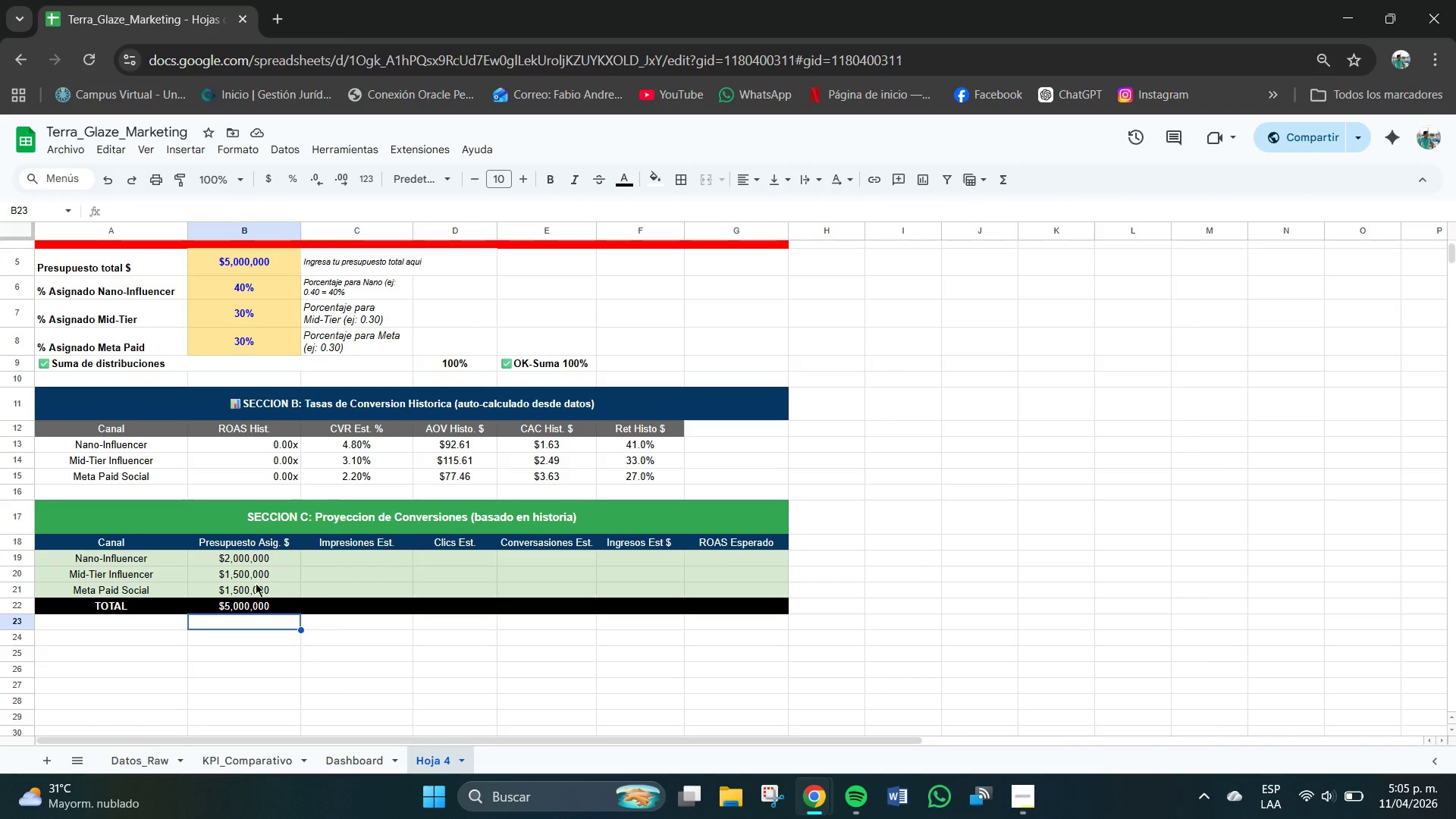 
wait(5.91)
 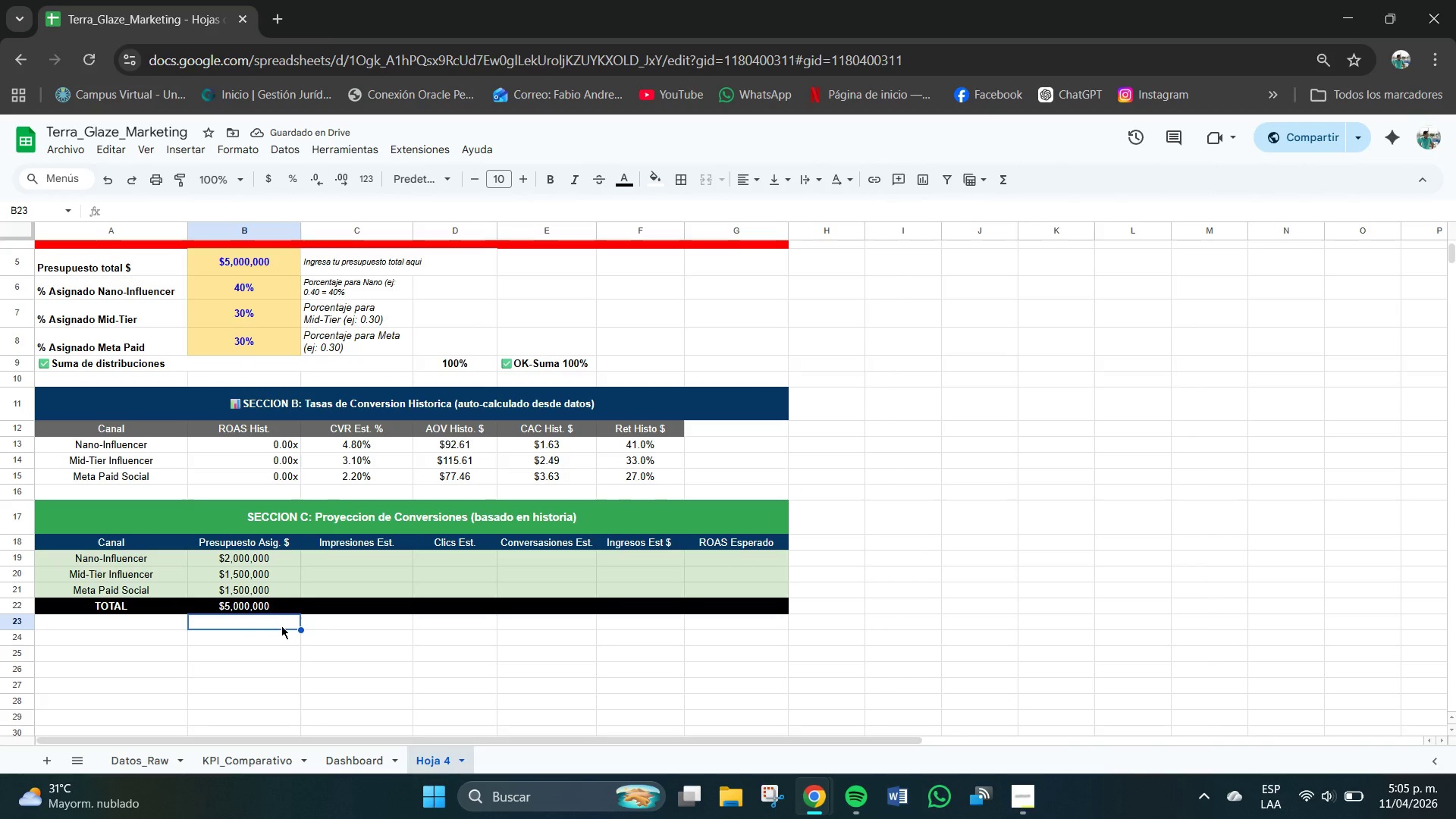 
left_click([323, 631])
 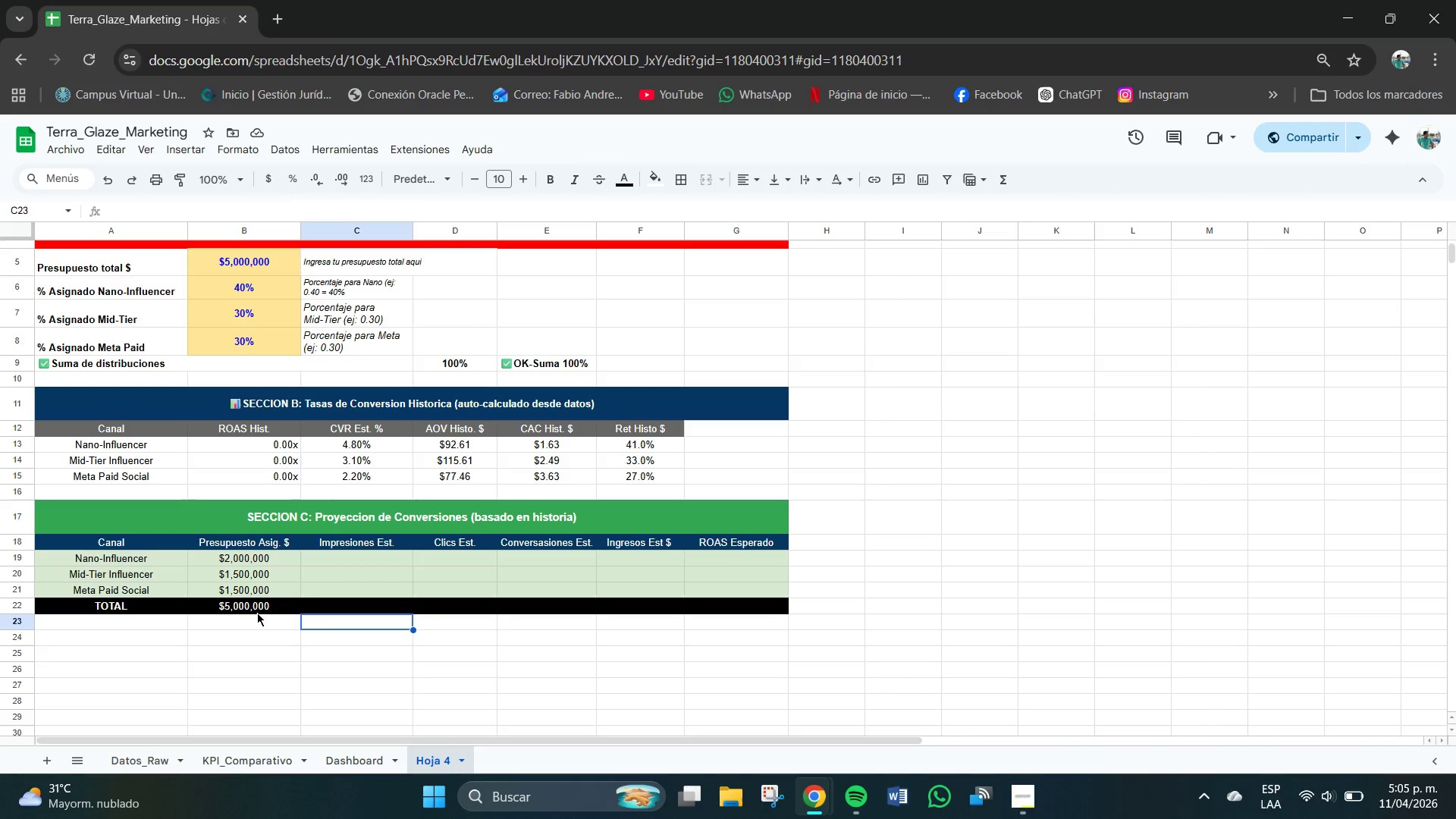 
left_click([234, 601])
 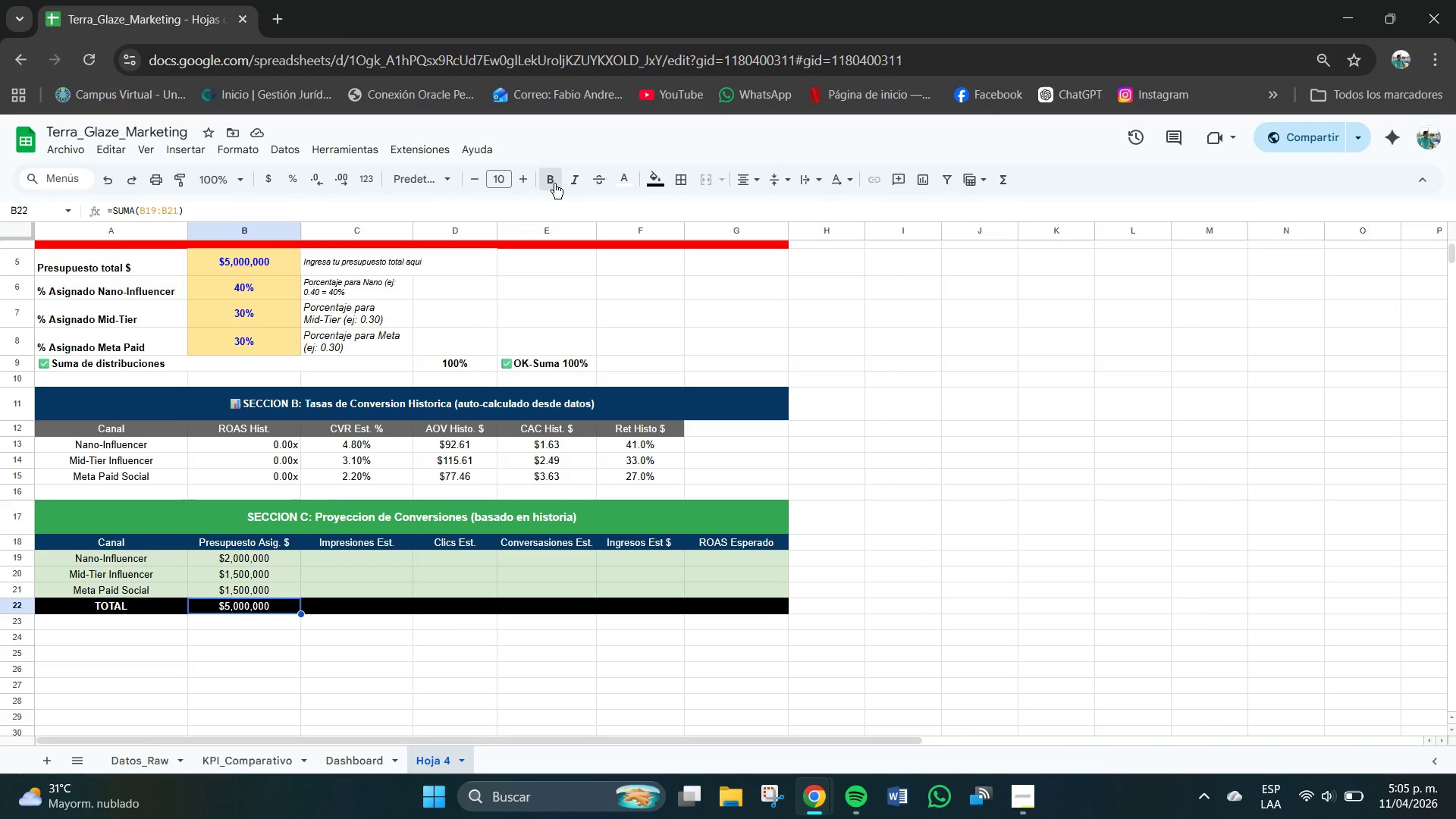 
left_click([387, 659])
 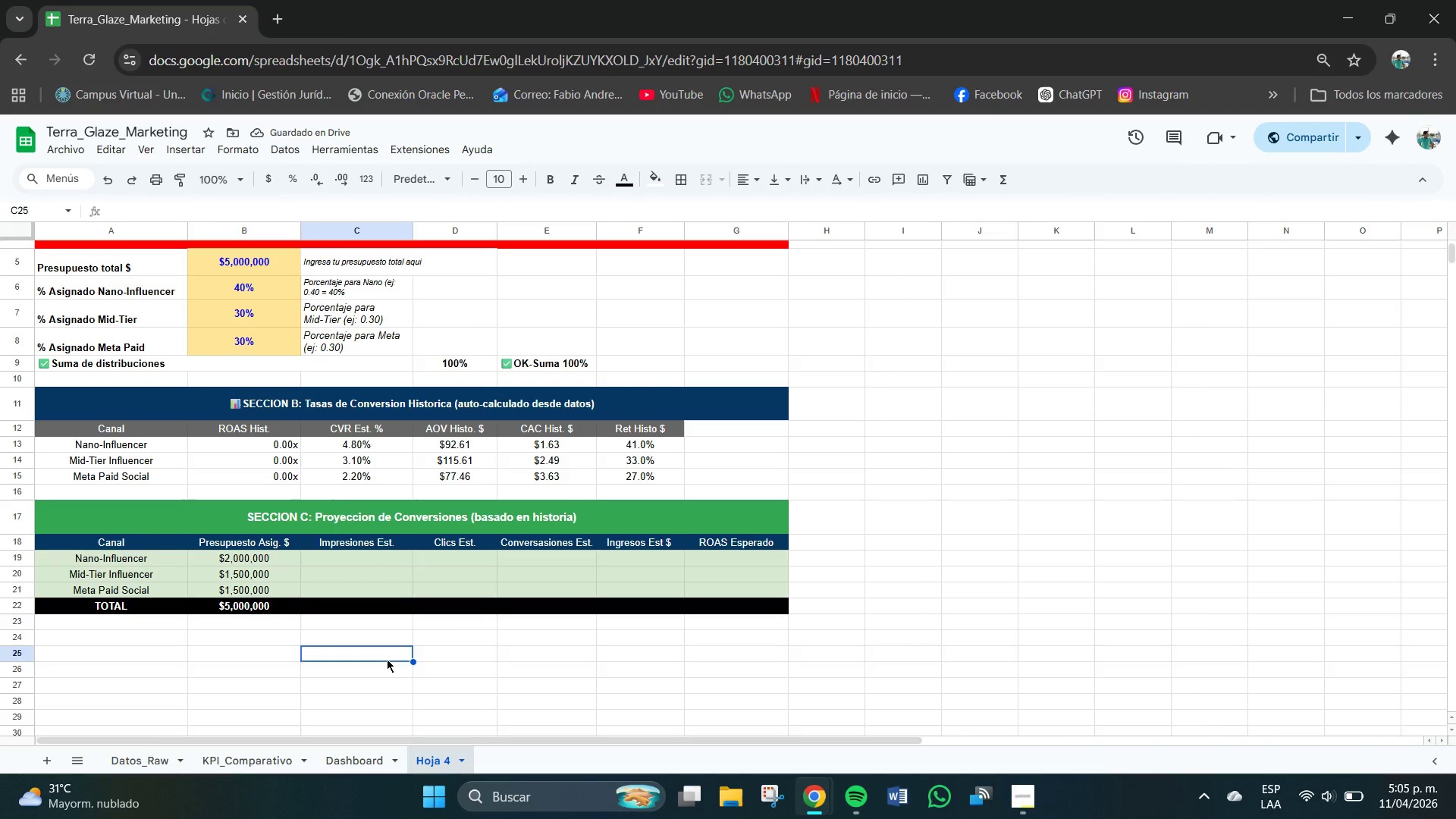 
wait(5.16)
 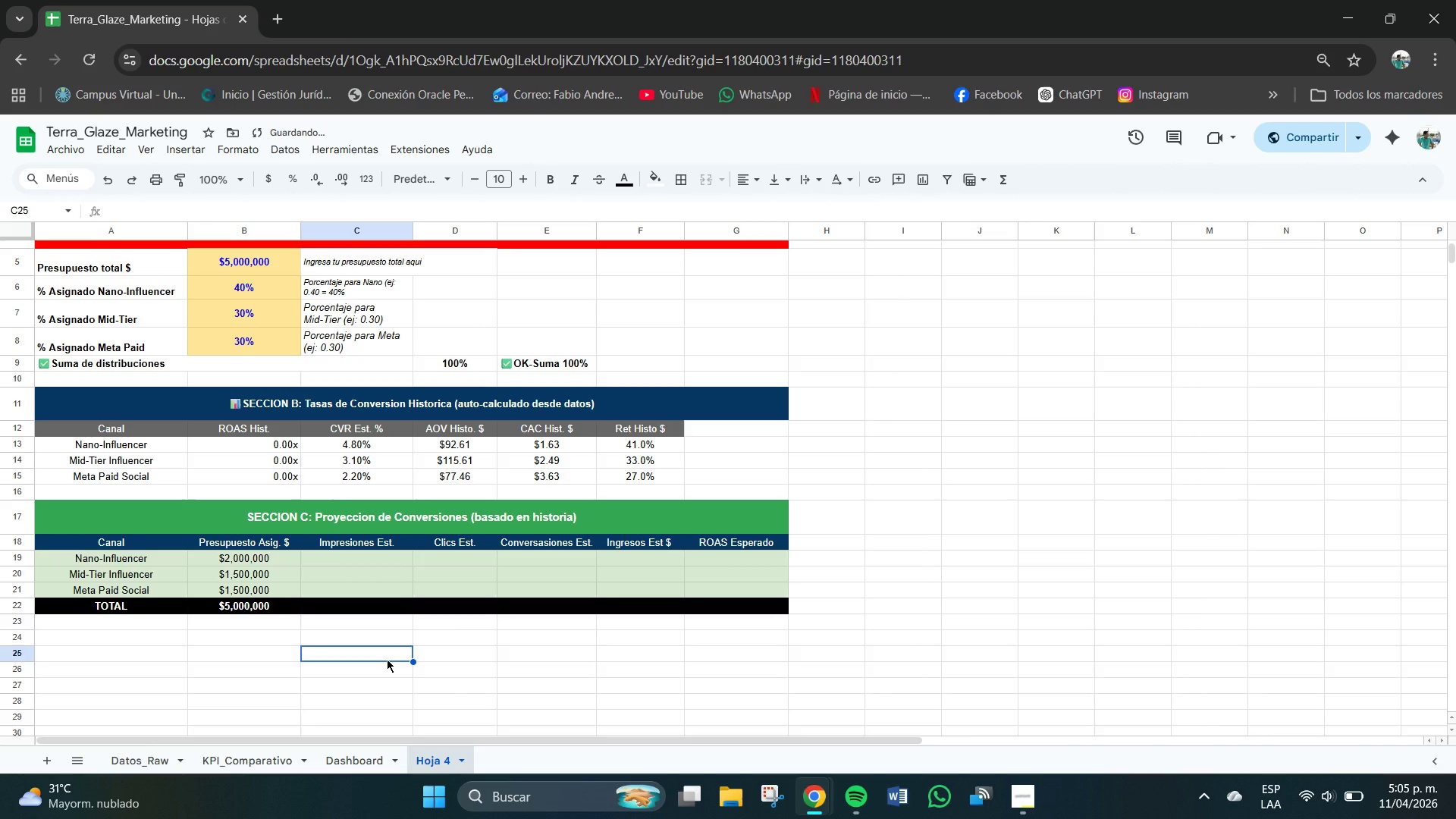 
left_click([342, 554])
 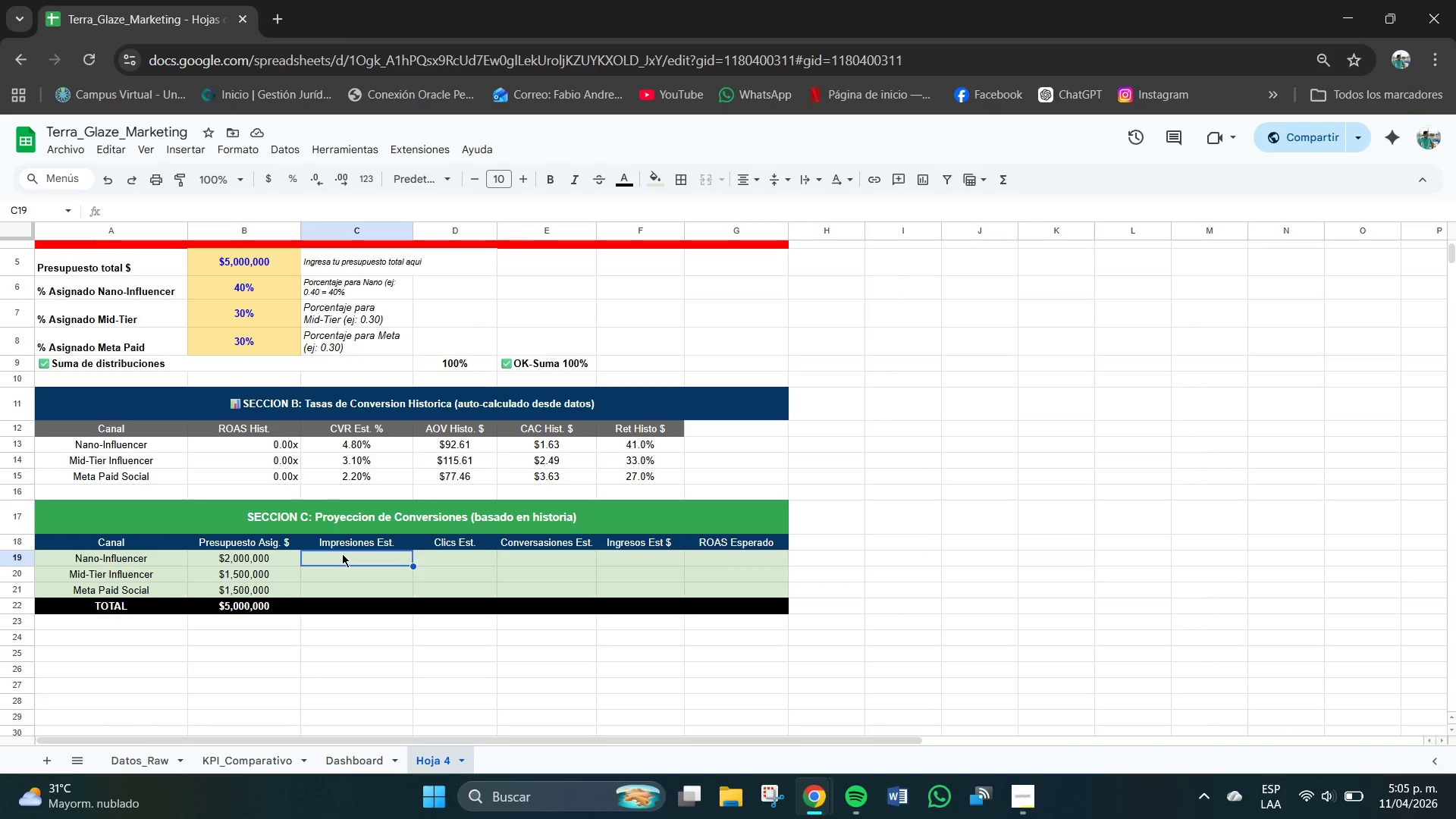 
key(Shift+0)
 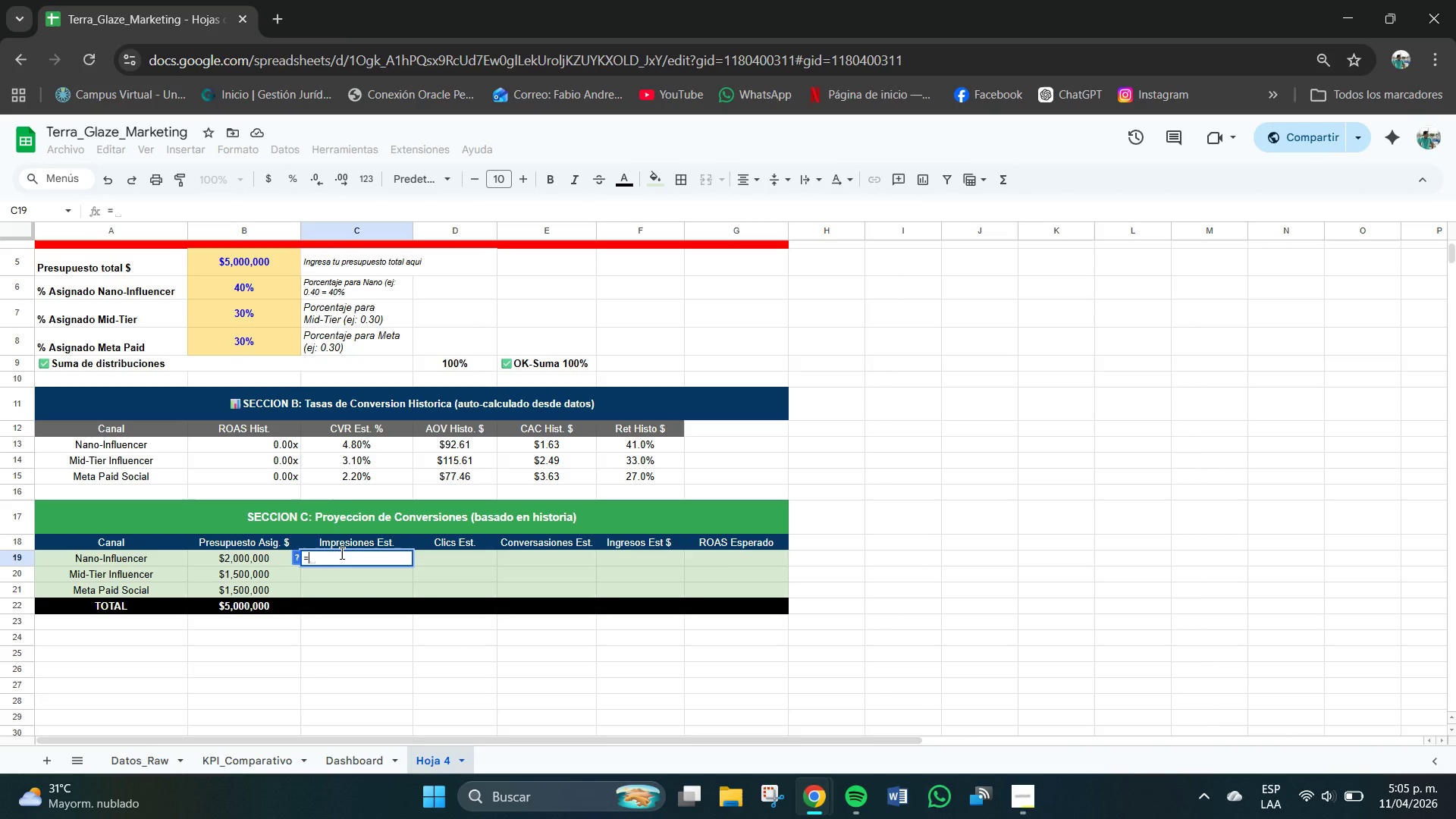 
type(REDONDEAR*B19+300,0()
 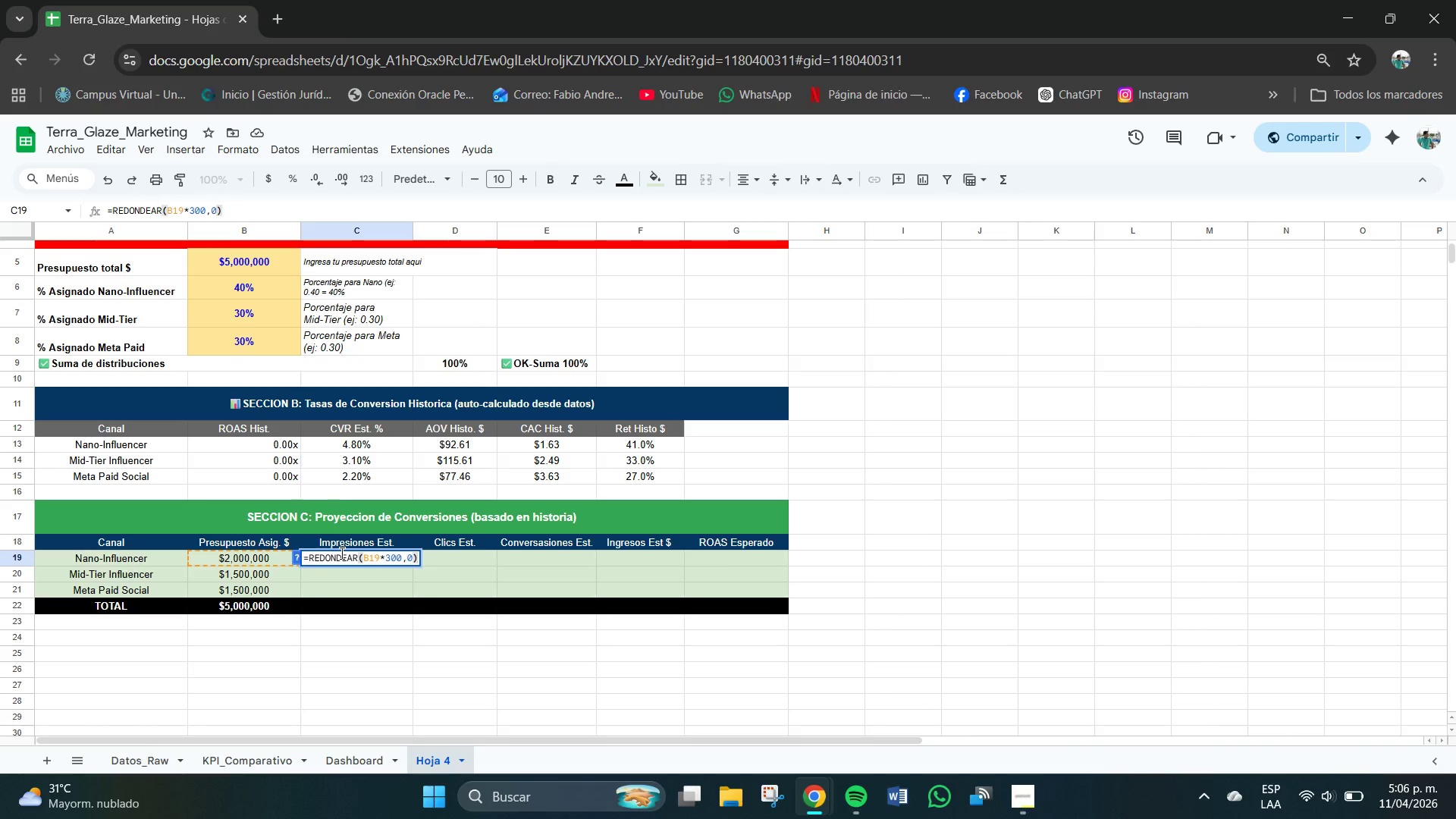 
key(Enter)
 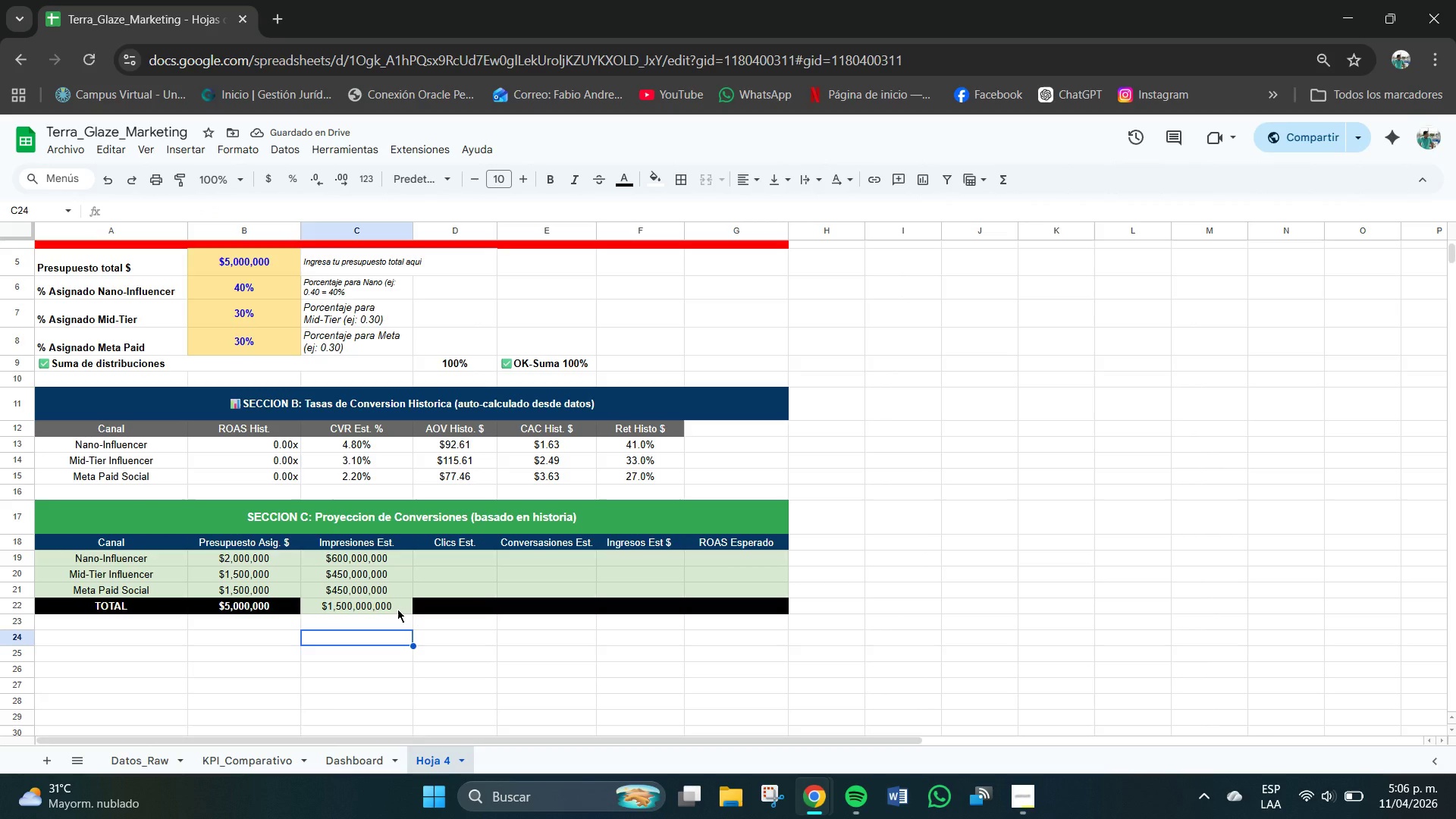 
wait(12.83)
 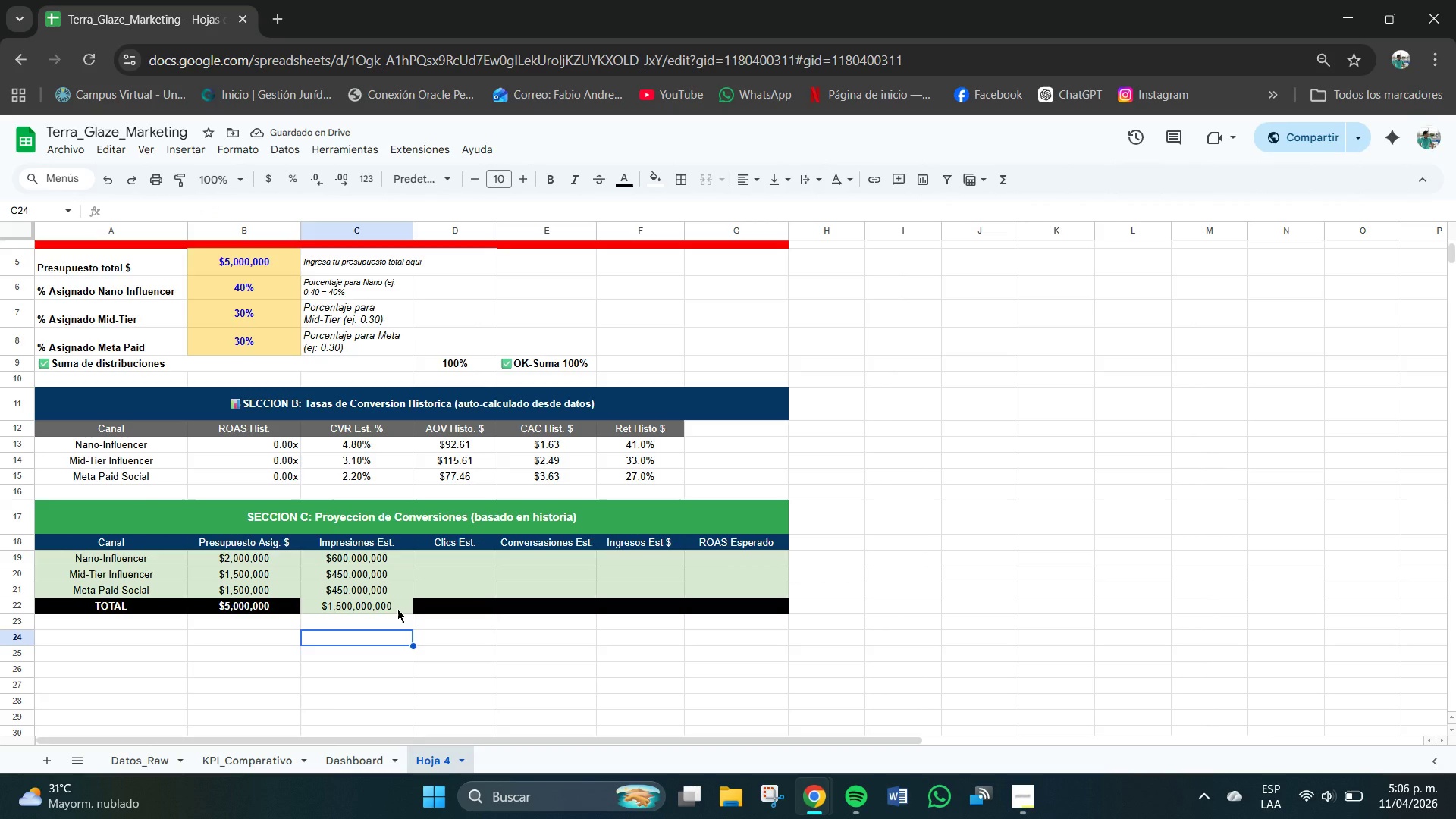 
left_click([384, 607])
 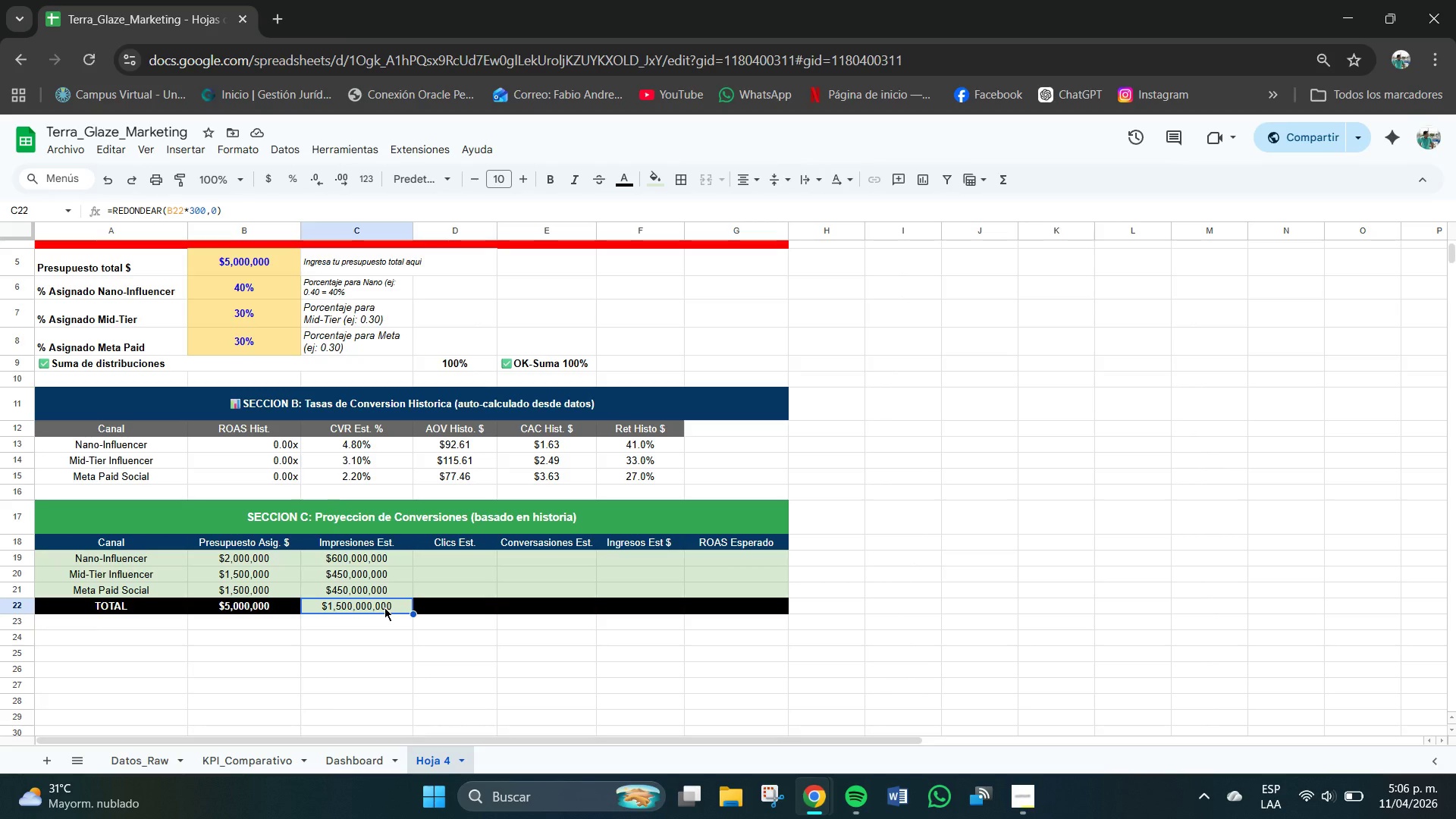 
key(Backspace)
 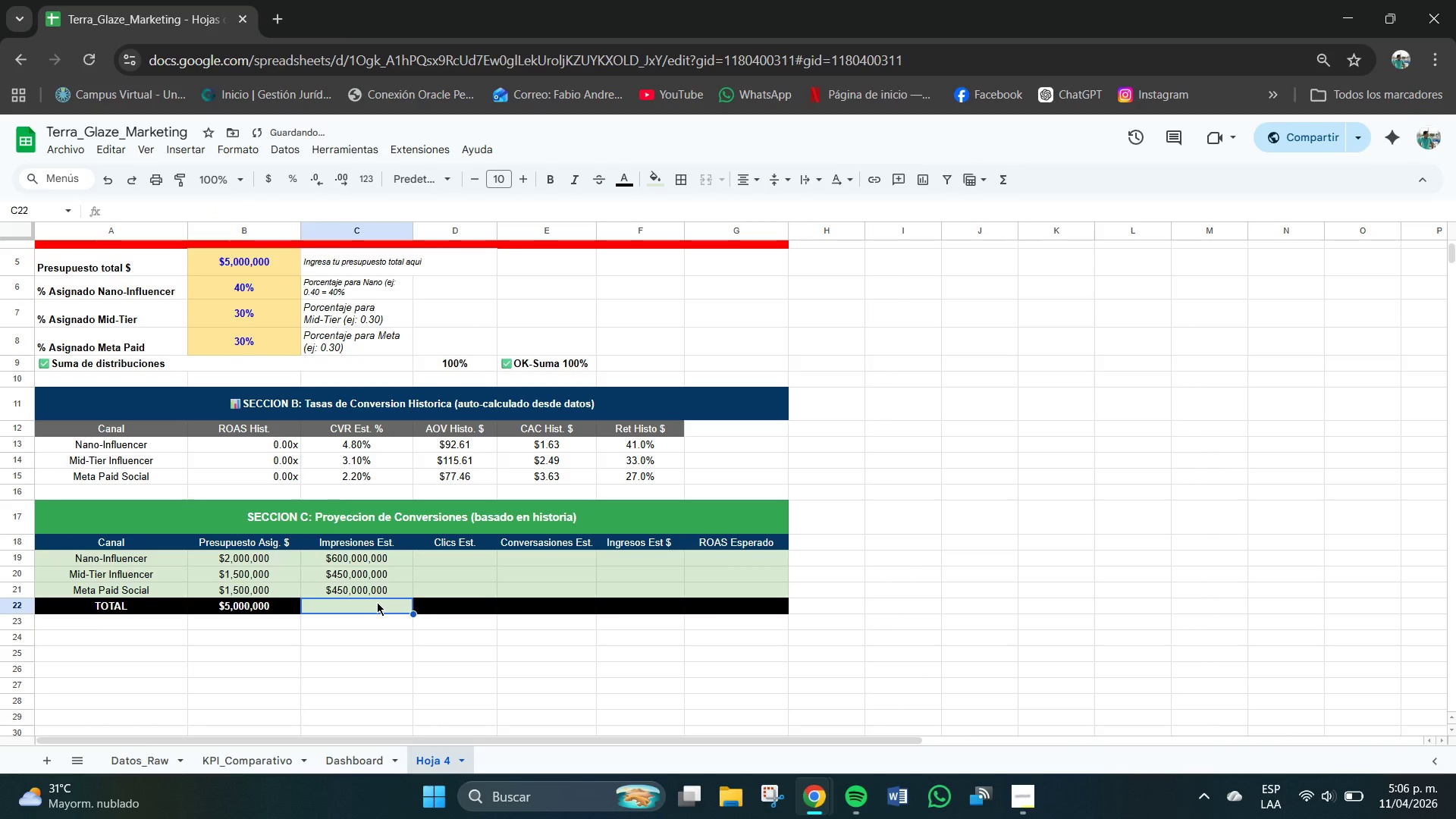 
left_click([380, 603])
 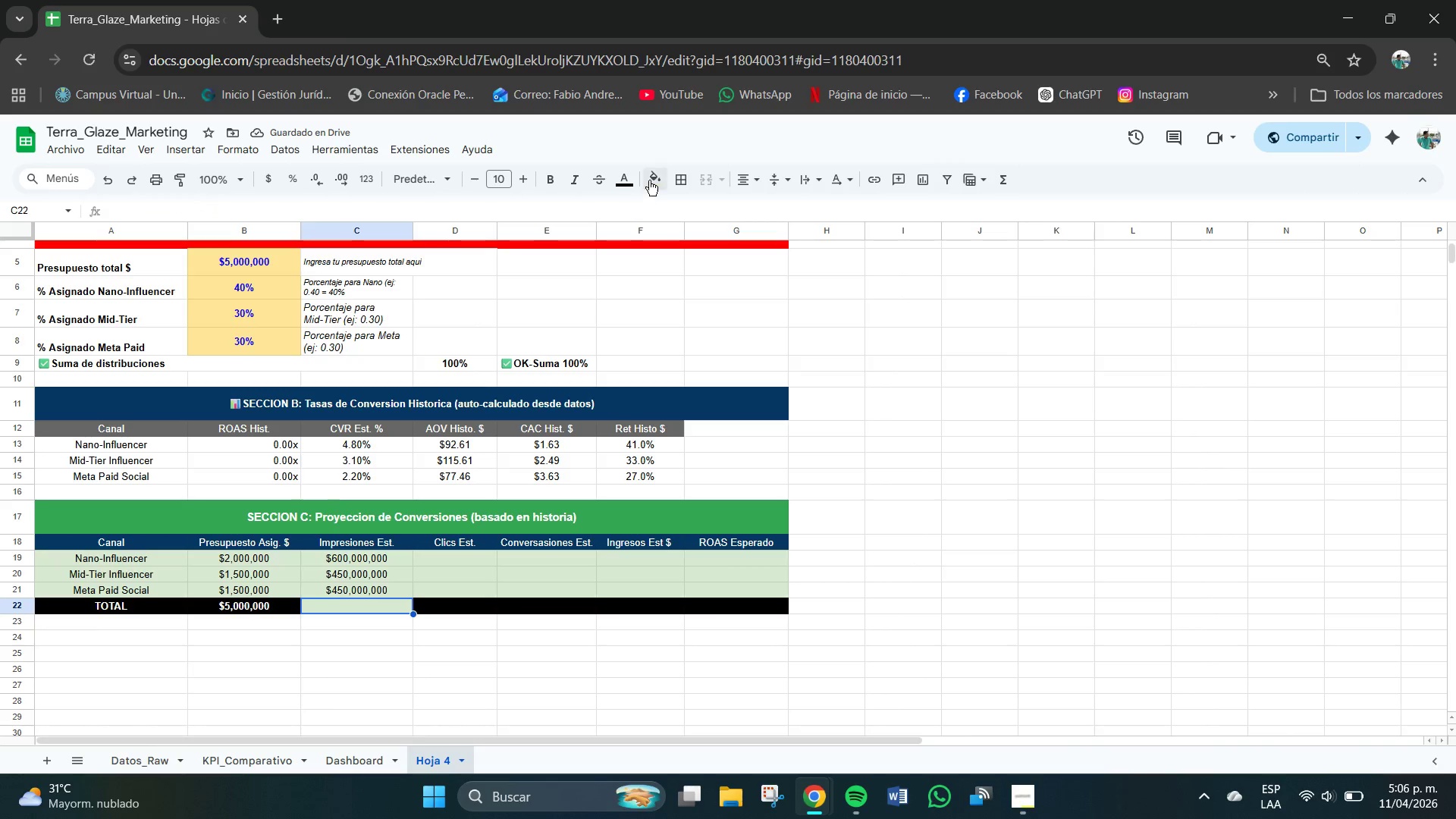 
left_click([657, 181])
 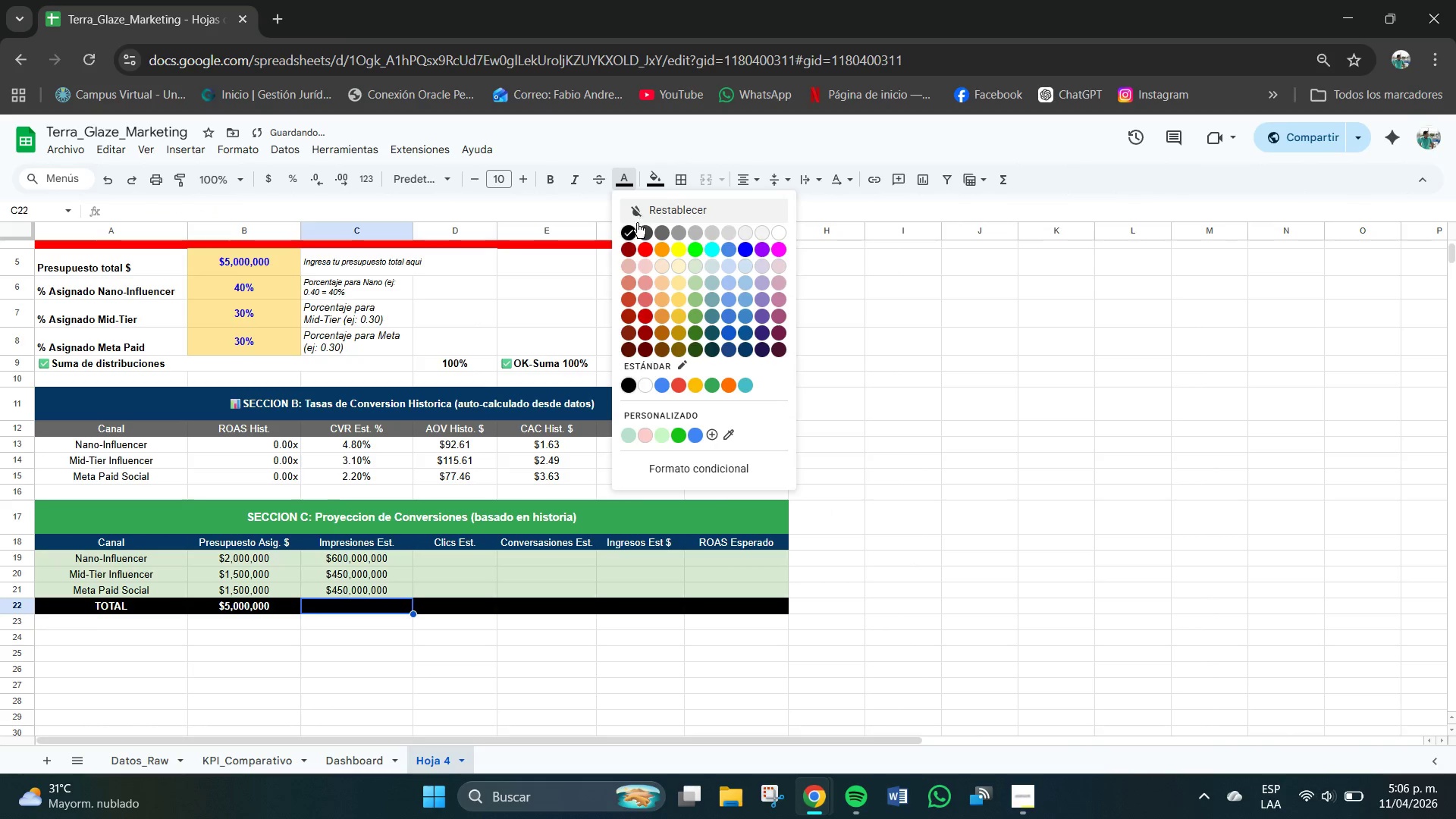 
left_click([647, 384])
 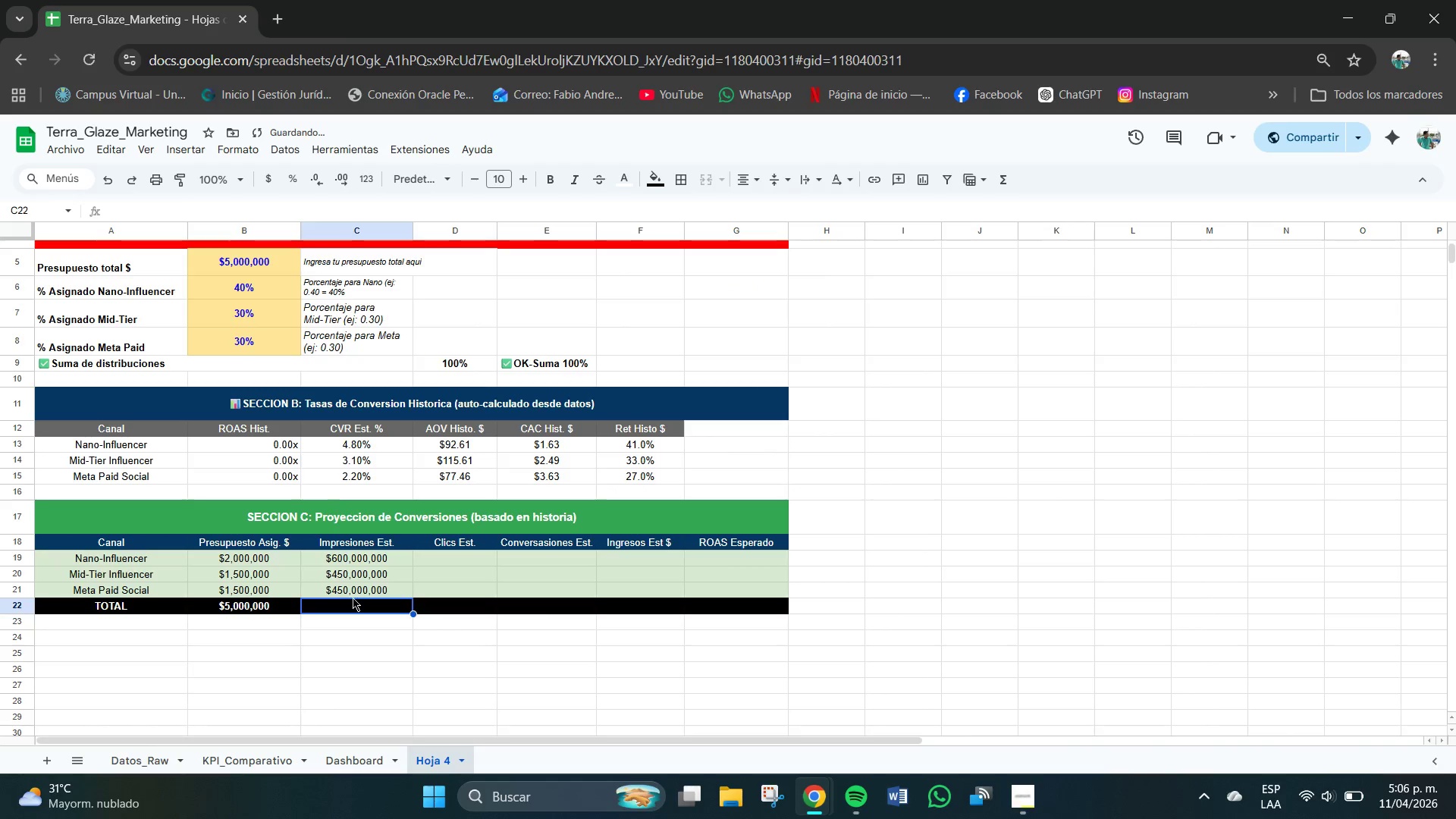 
left_click([353, 607])
 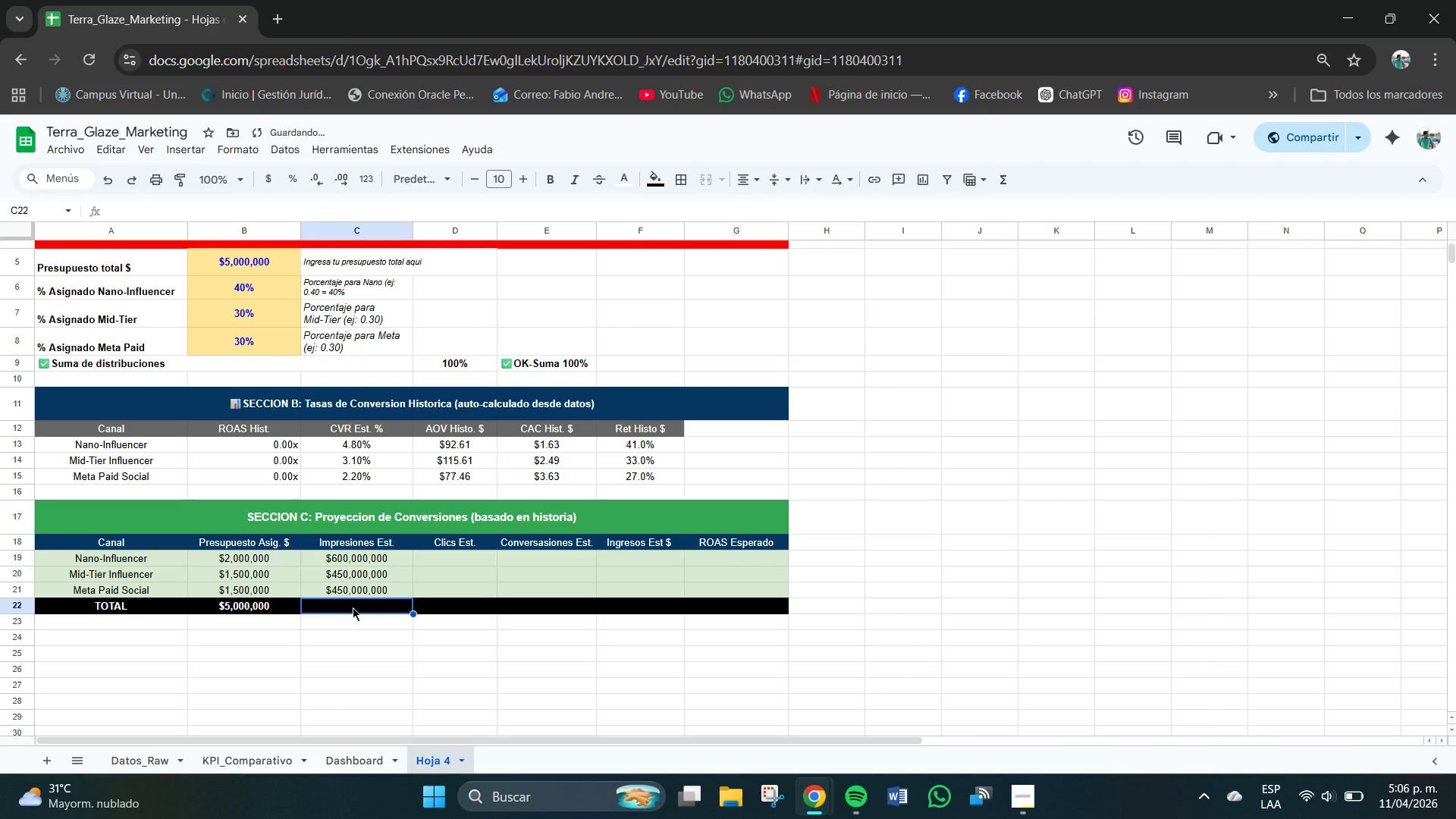 
type()SUMA*C19>C21()
 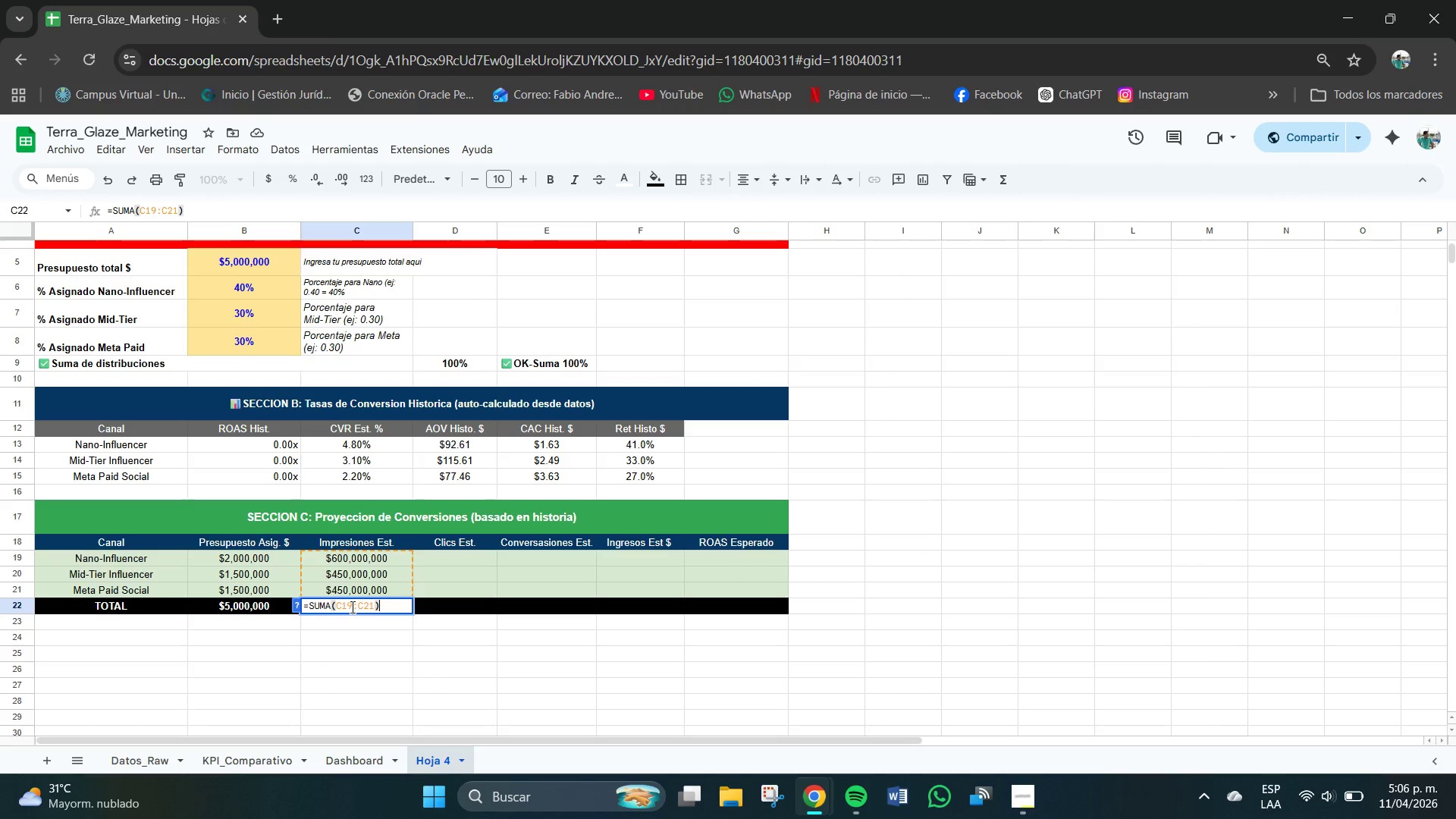 
key(Enter)
 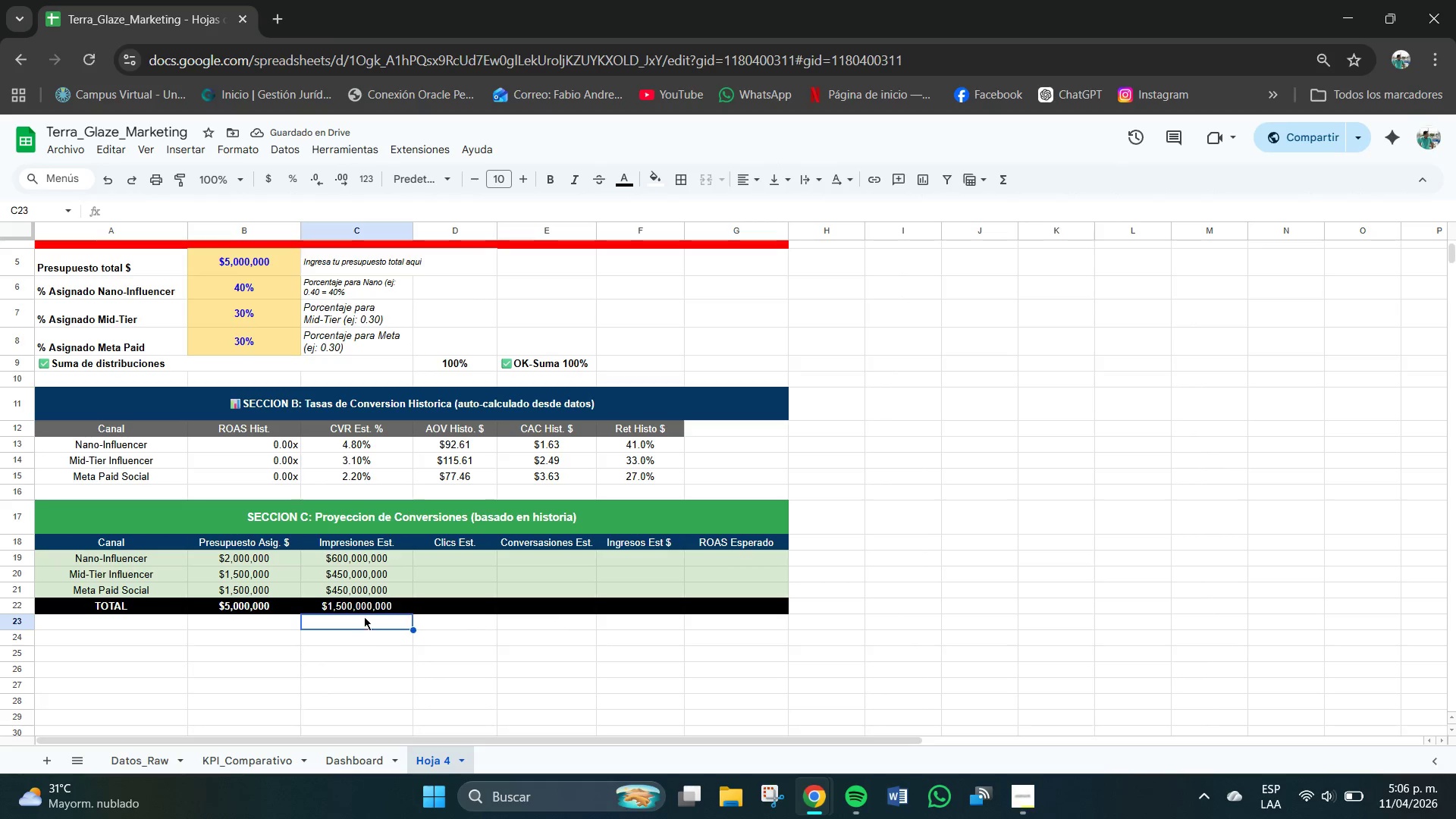 
left_click([376, 601])
 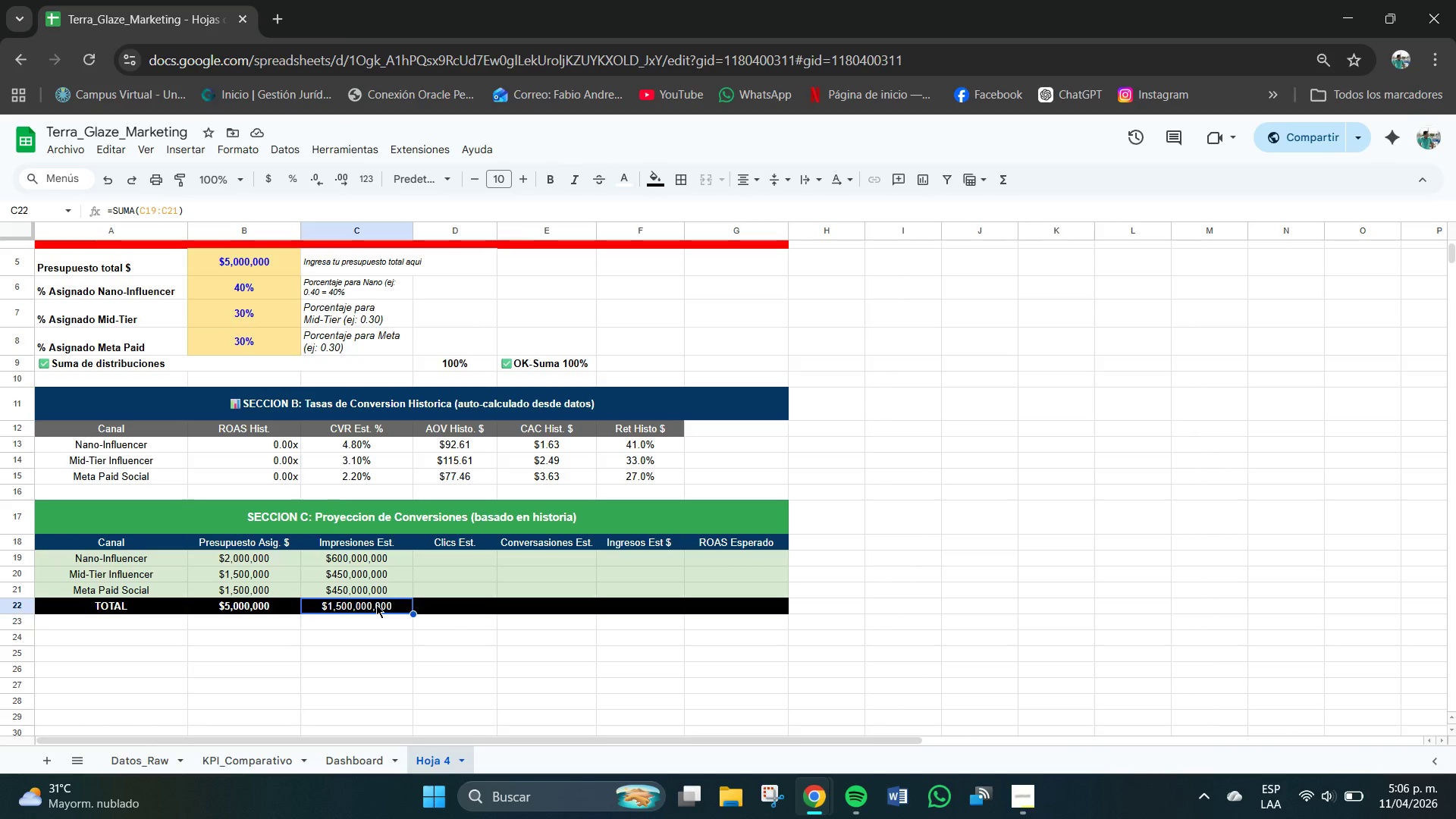 
key(Backspace)
 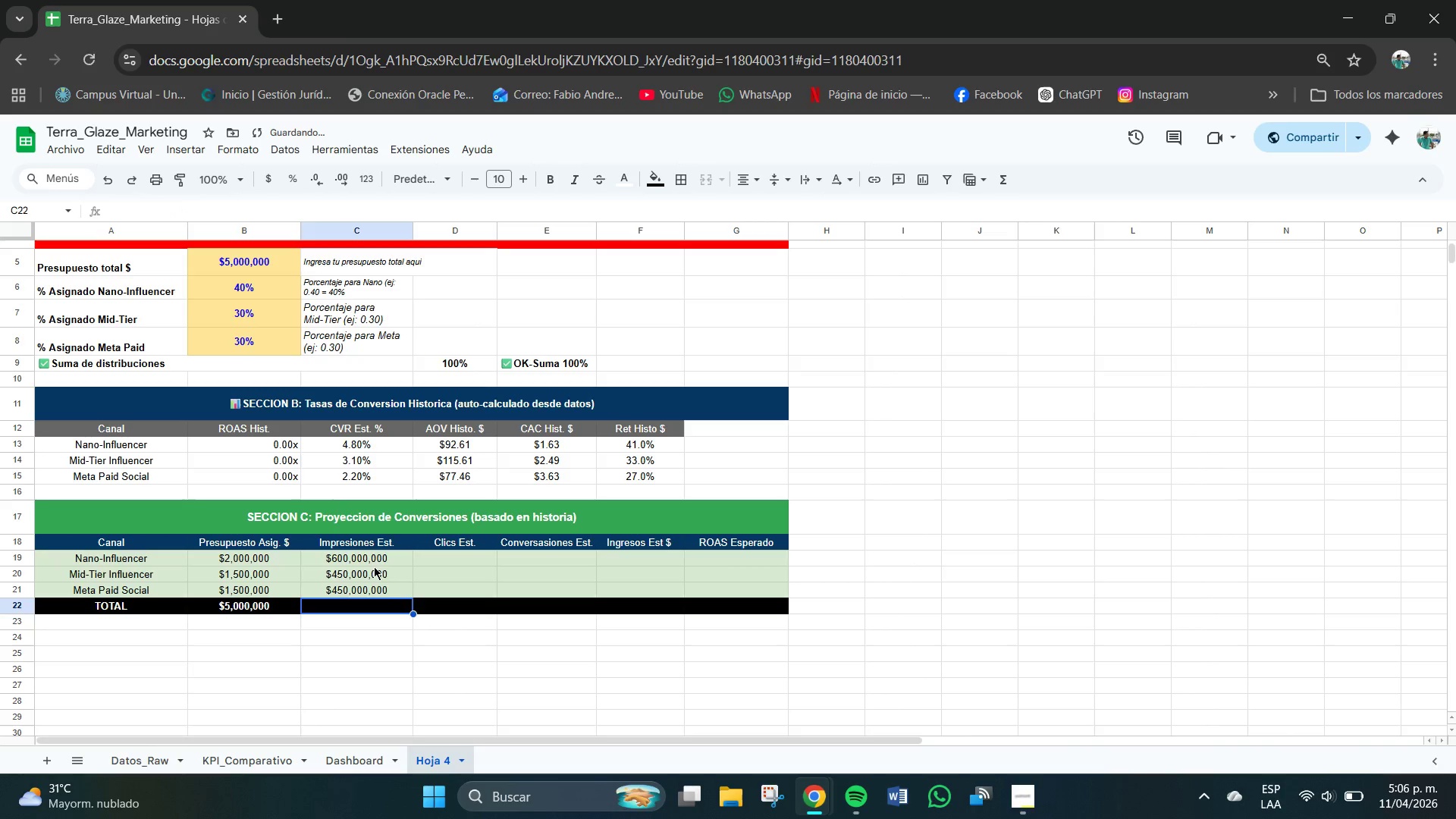 
left_click([375, 563])
 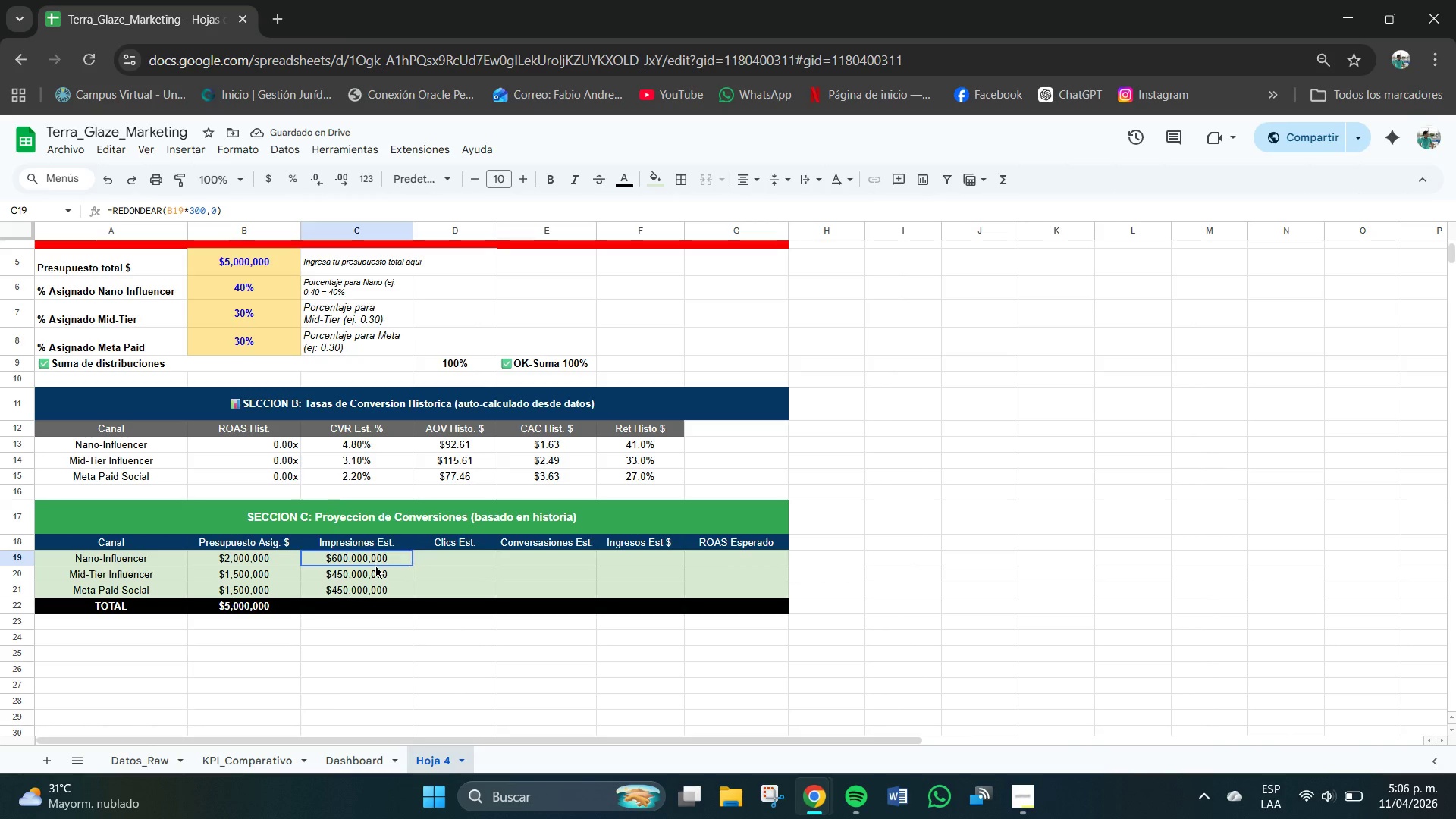 
left_click_drag(start_coordinate=[375, 563], to_coordinate=[384, 591])
 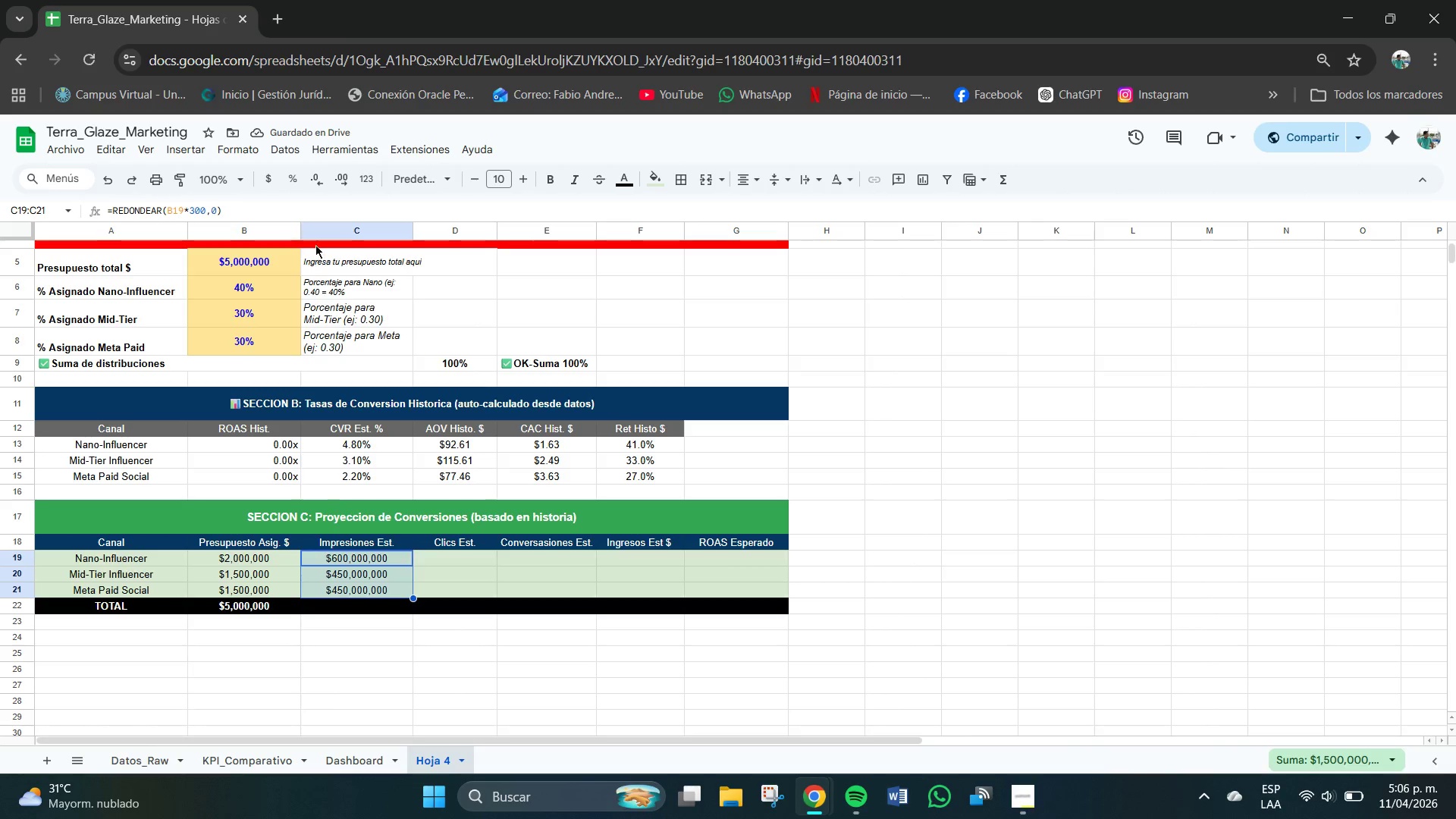 
mouse_move([319, 210])
 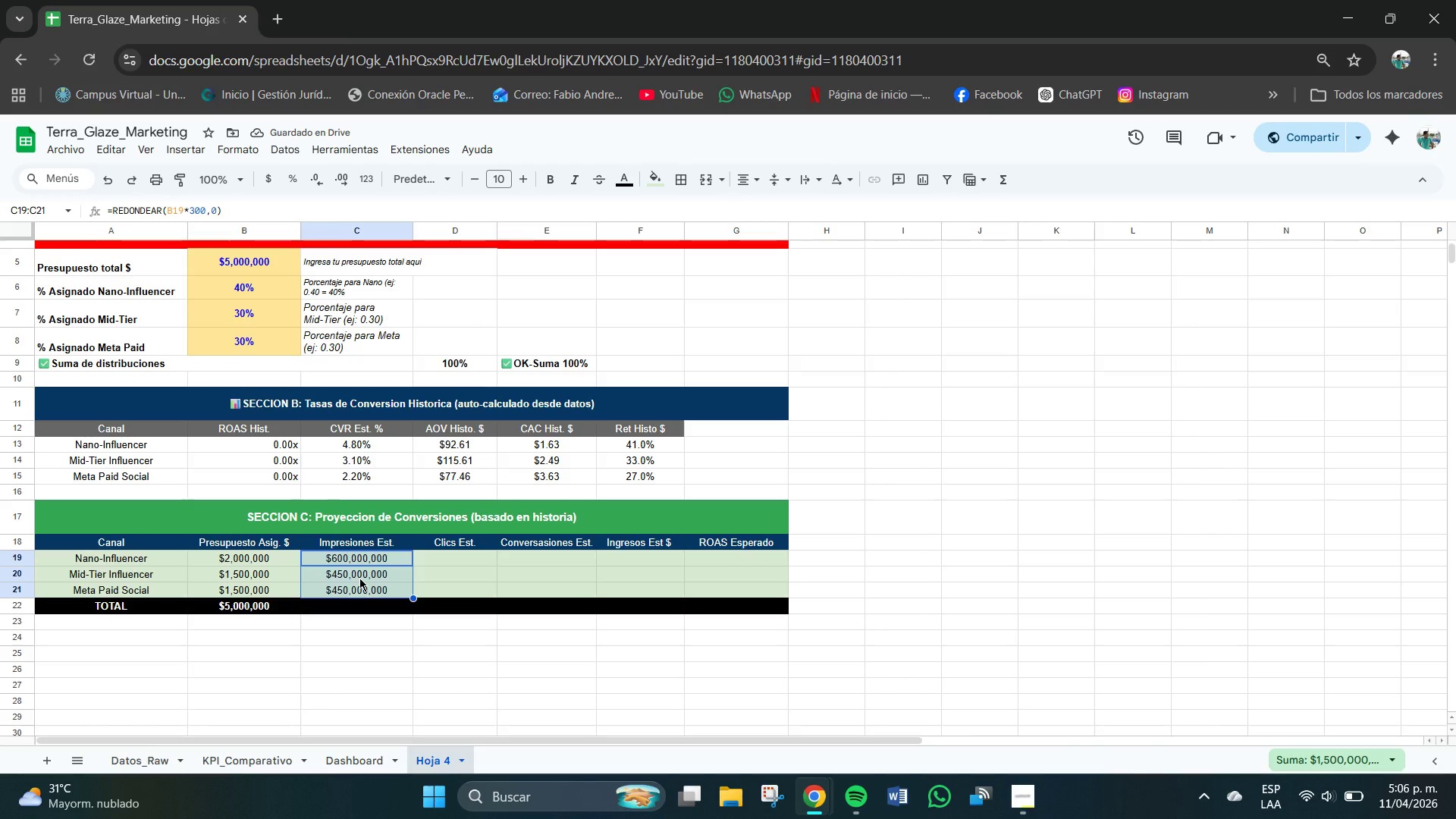 
key(Backspace)
 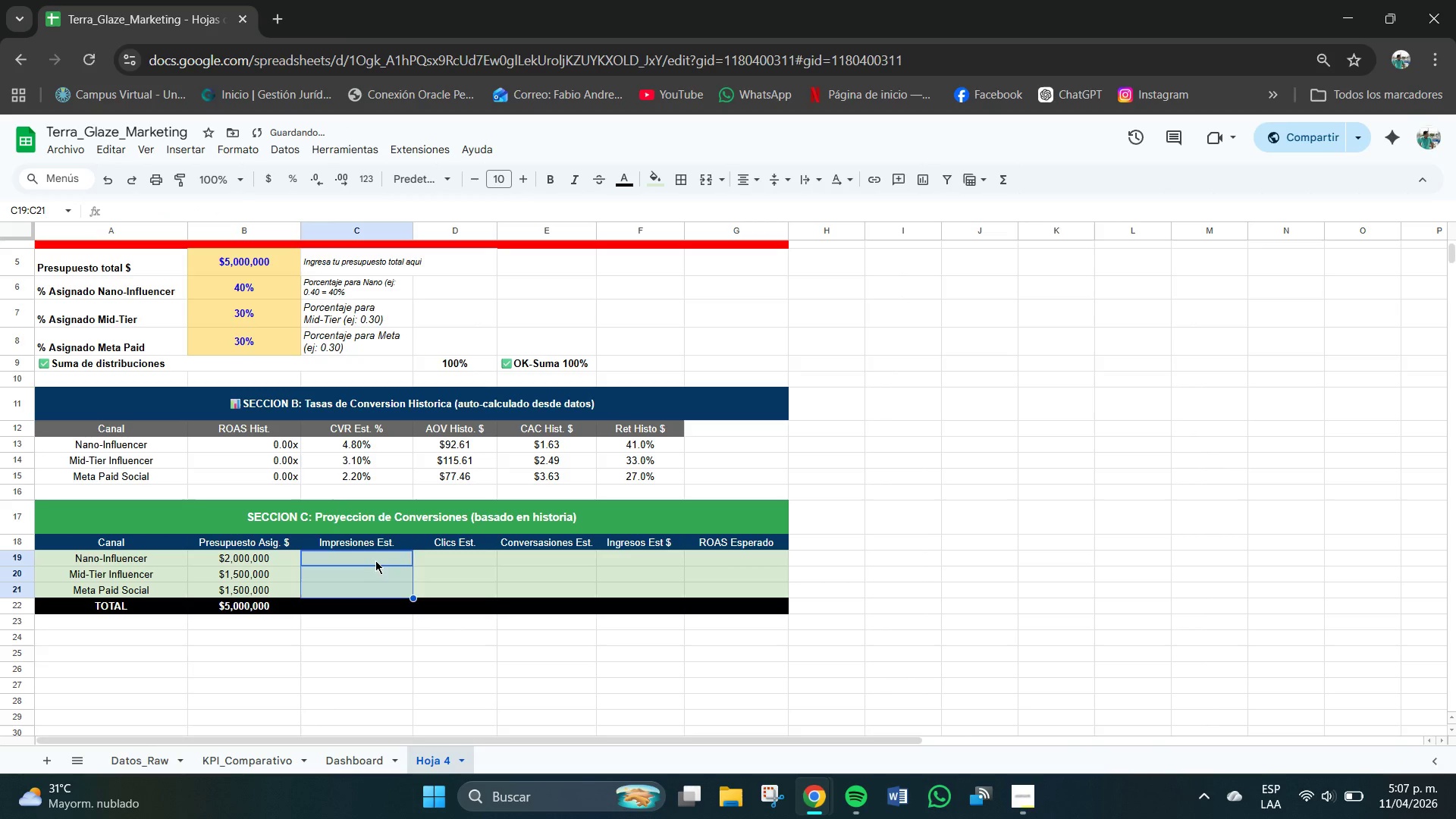 
double_click([373, 560])
 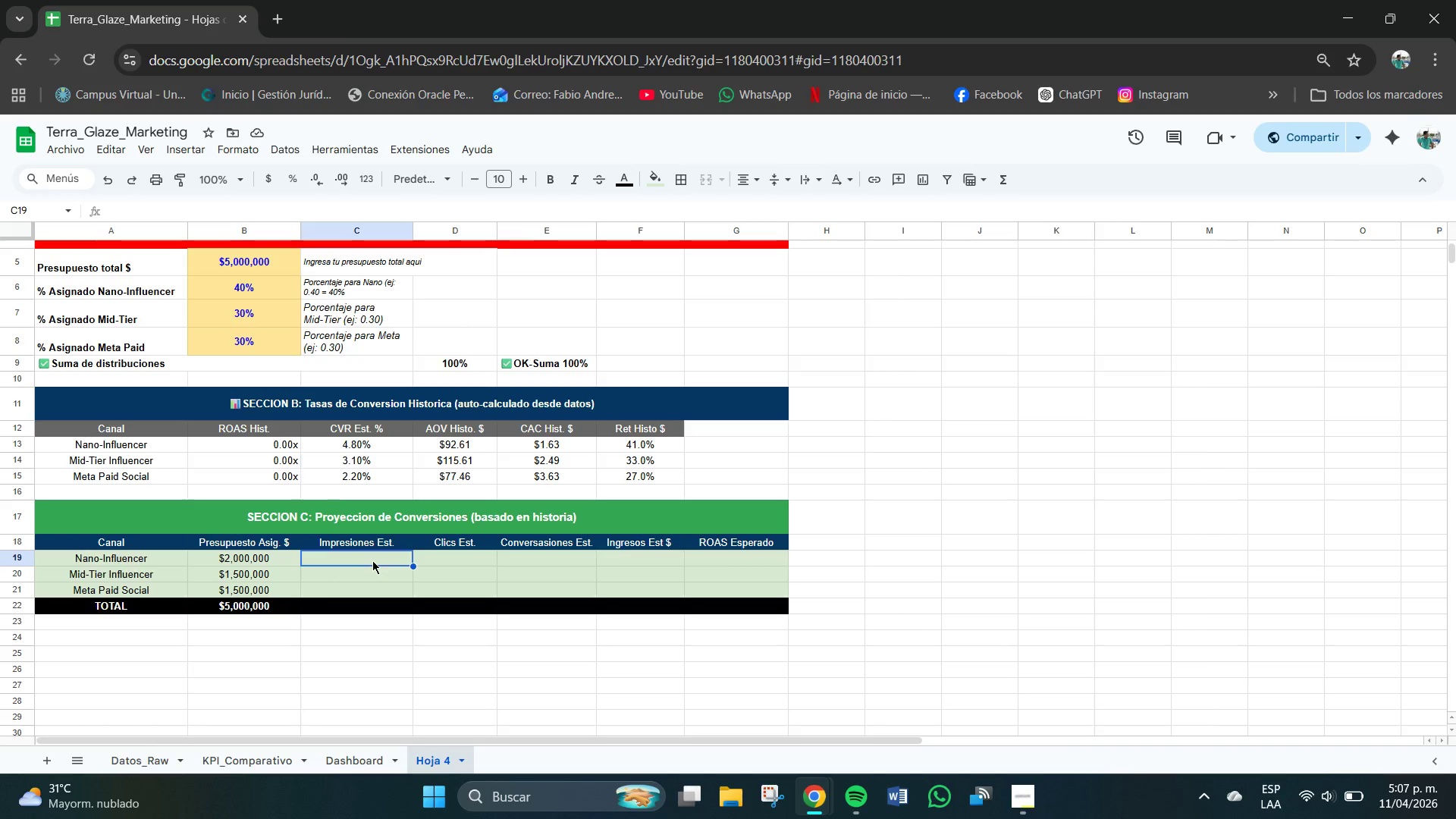 
wait(16.23)
 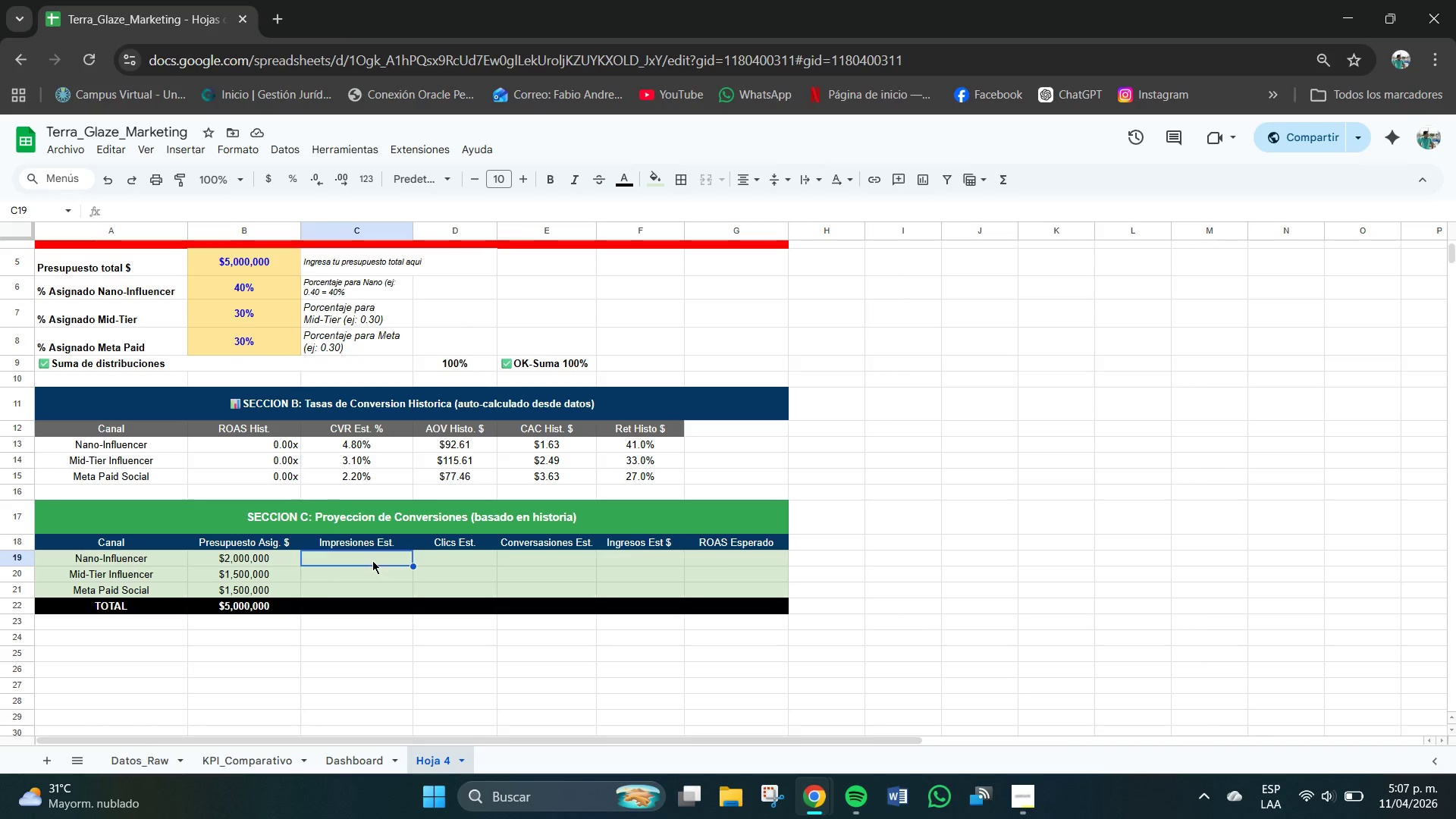 
key(Shift+0)
 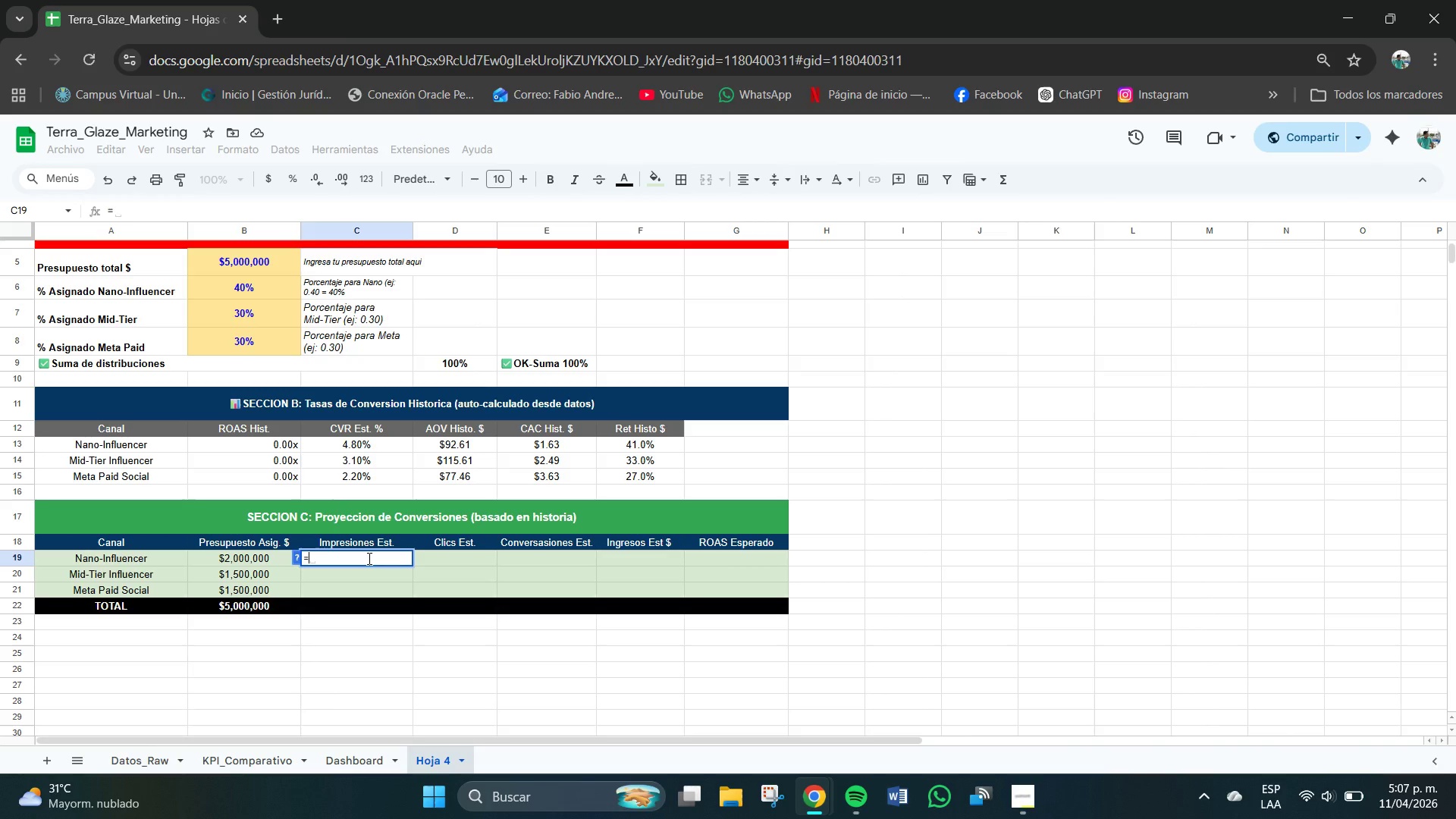 
left_click([361, 575])
 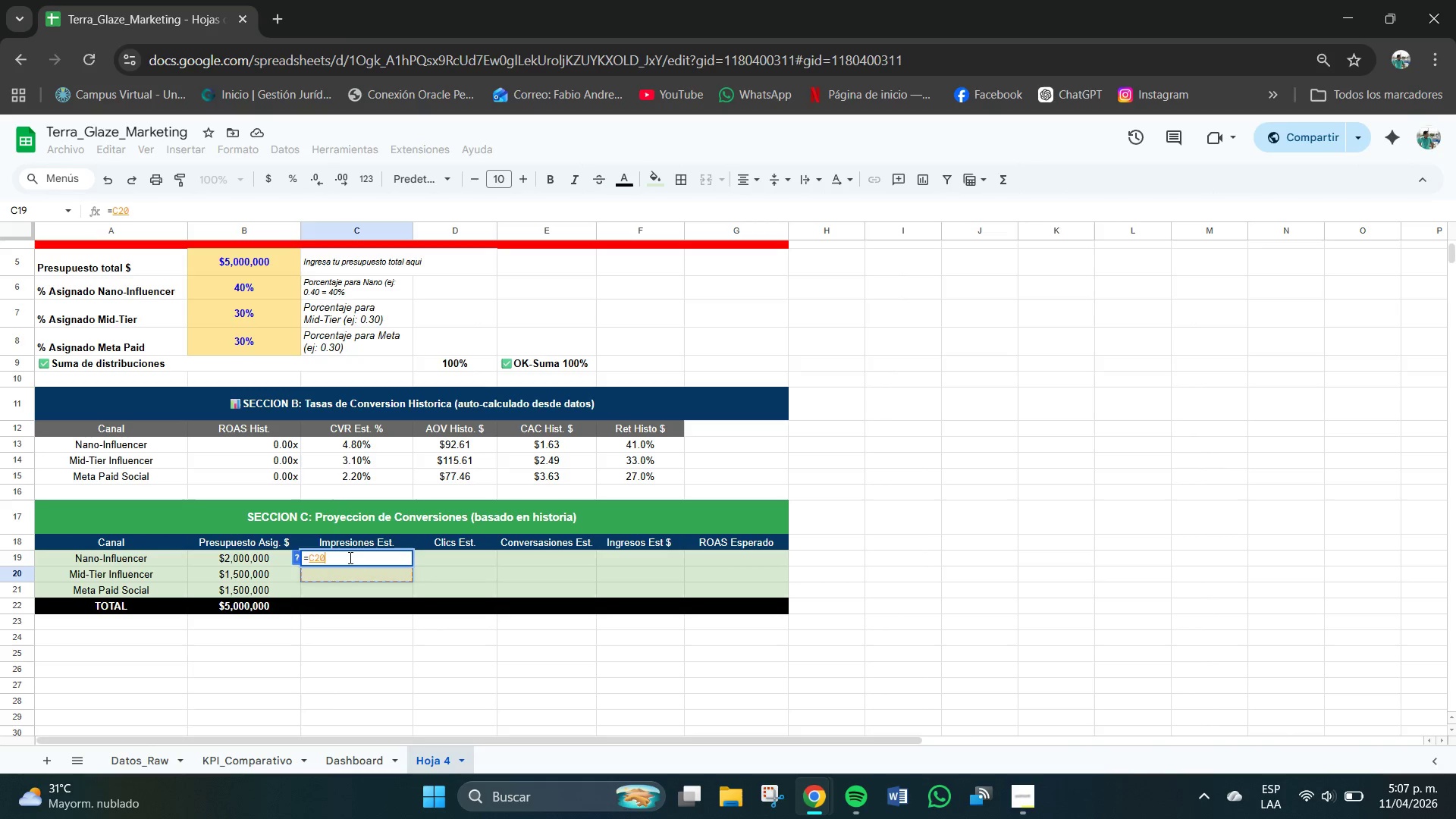 
left_click([349, 558])
 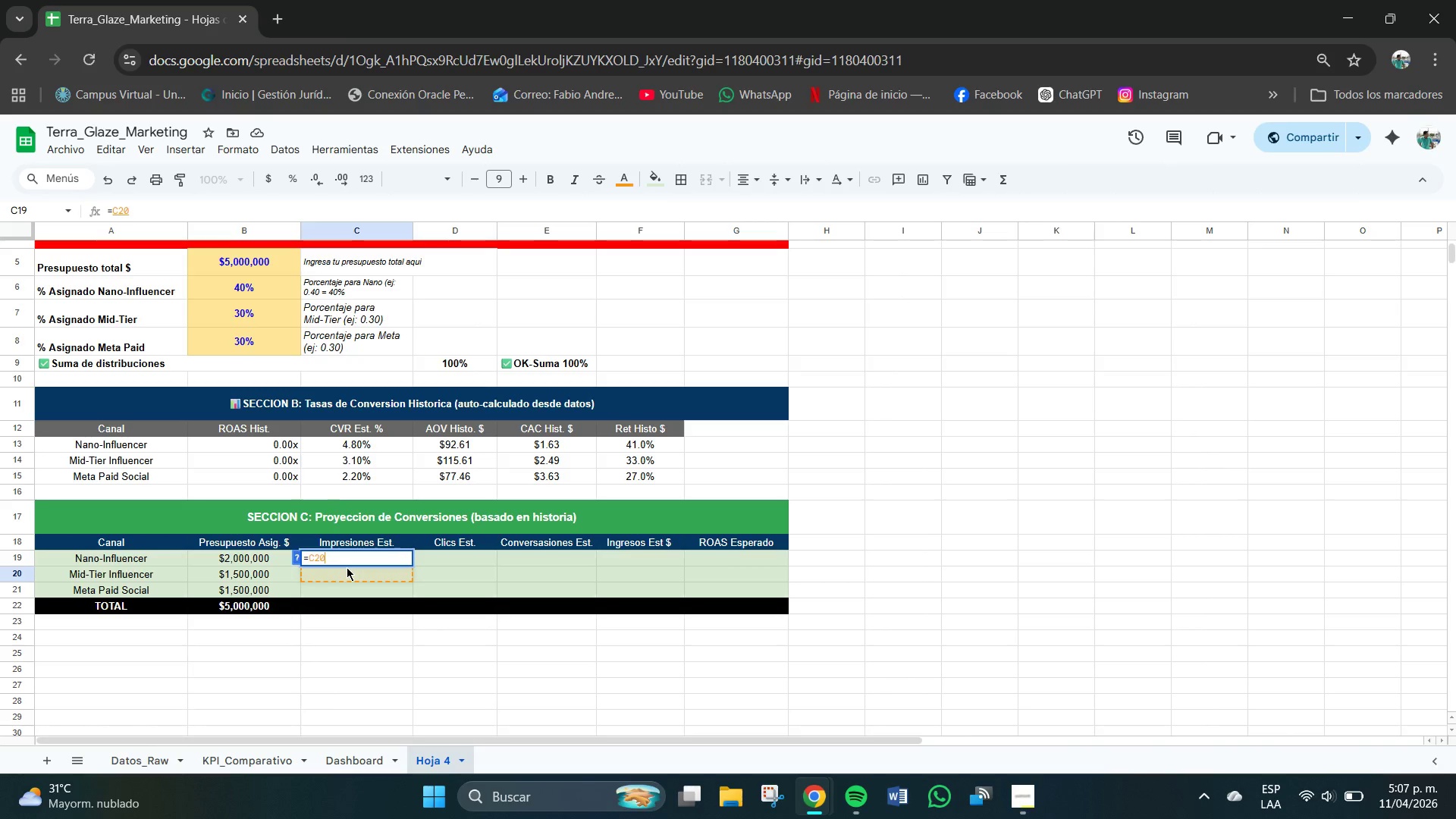 
left_click([359, 591])
 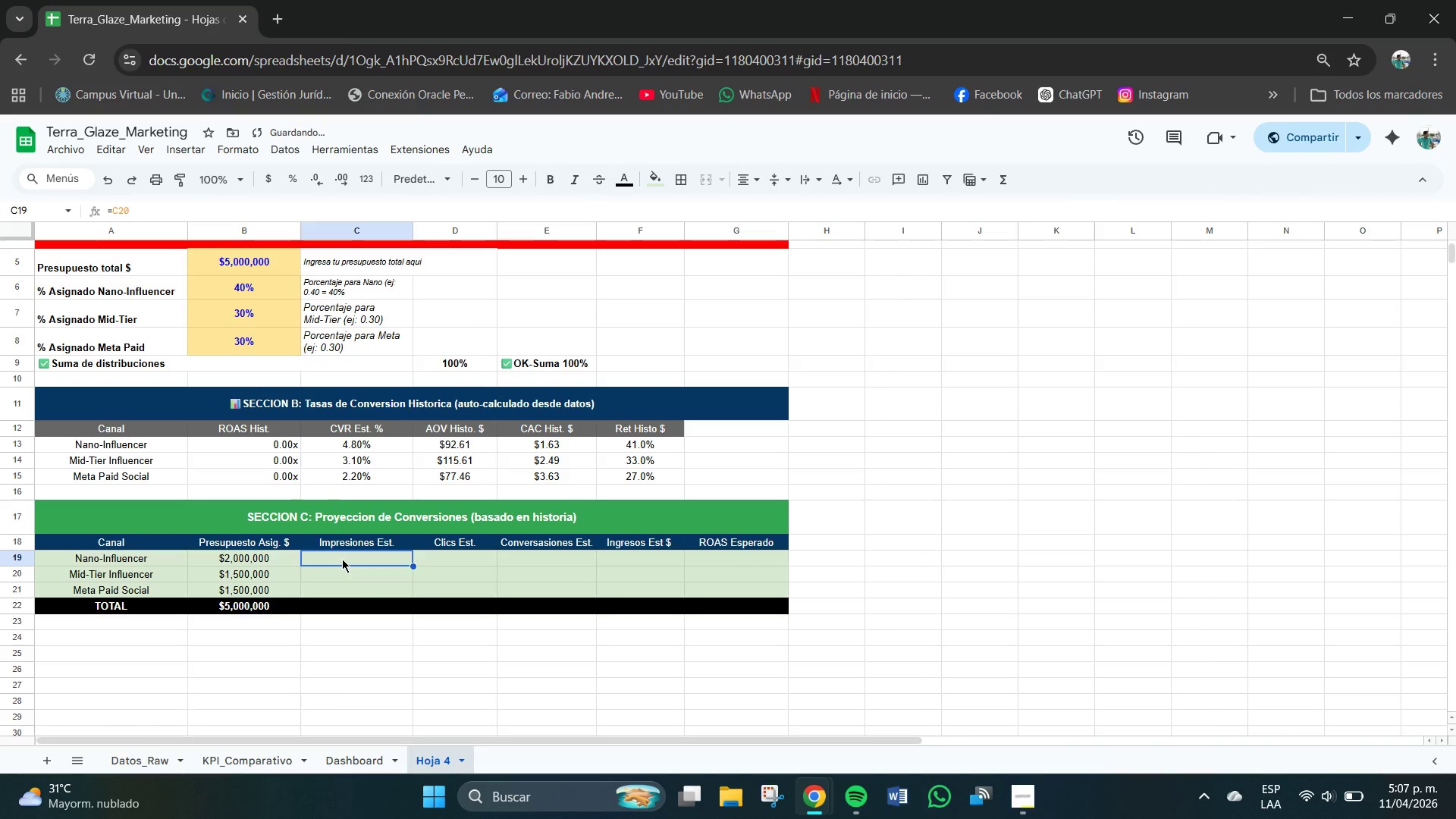 
double_click([344, 586])
 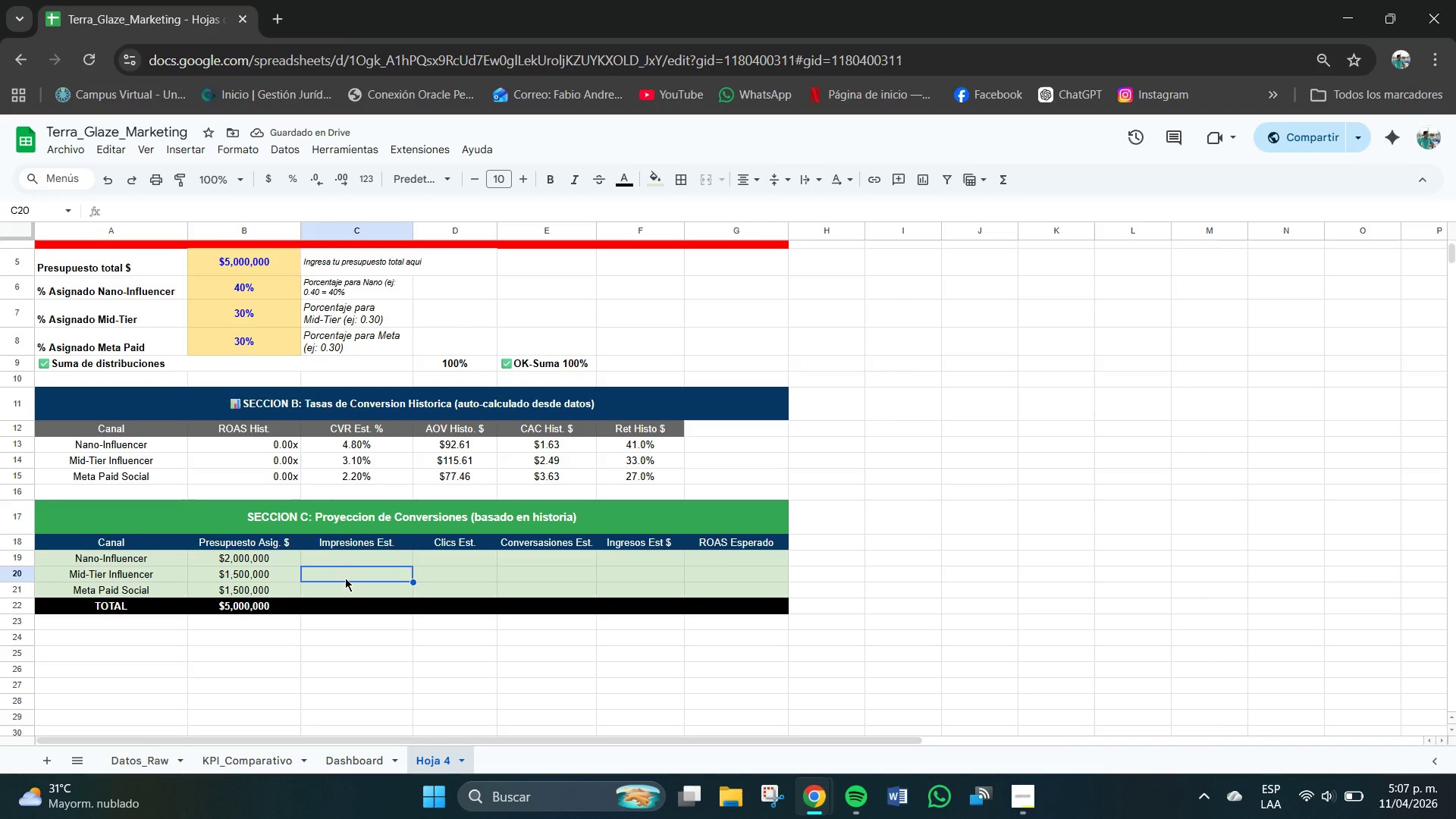 
type()REDONC)
key(Backspace)
type(DEAR*B20+20)
 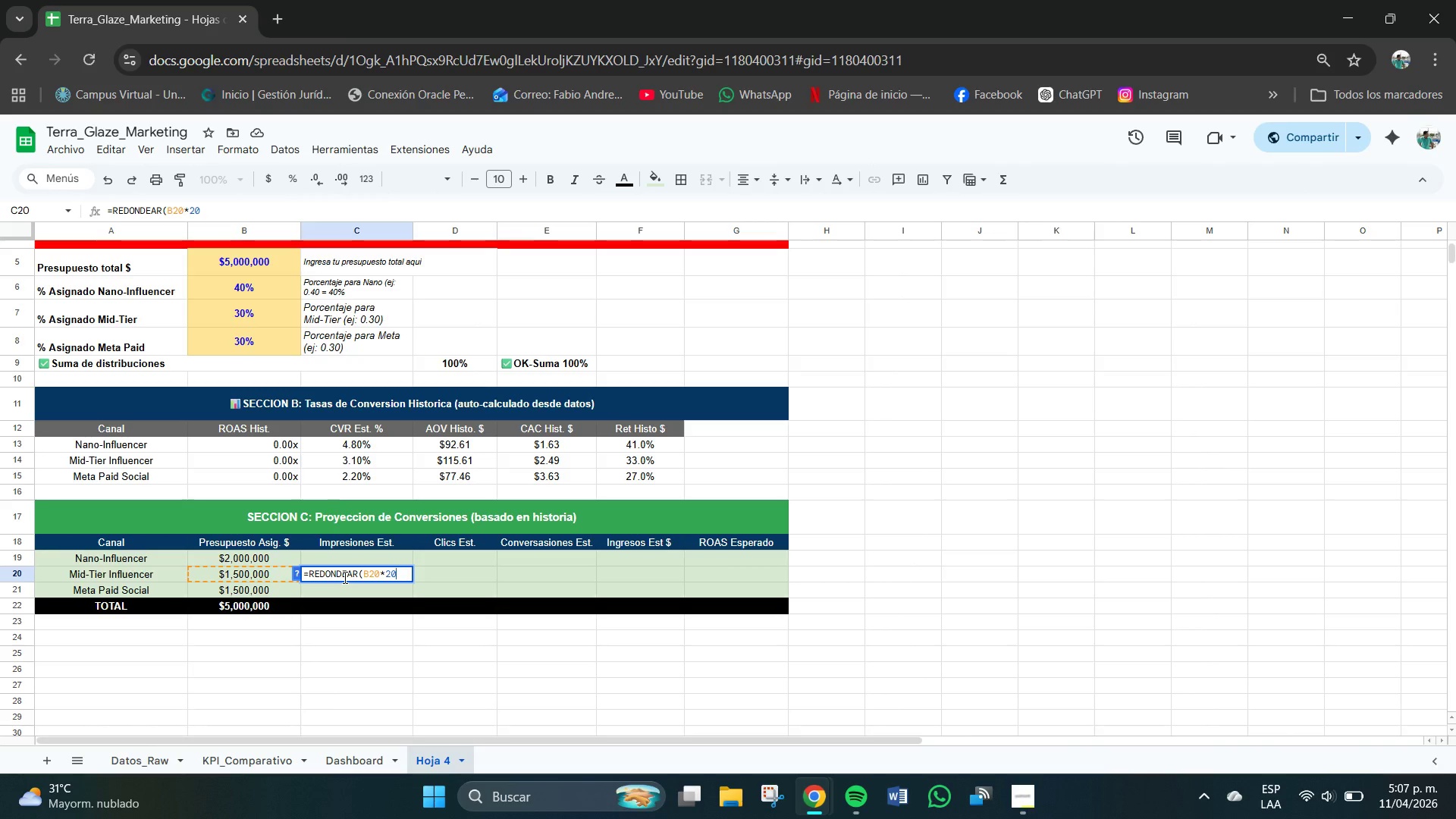 
key(Backspace)
key(Backspace)
type(220,0()
 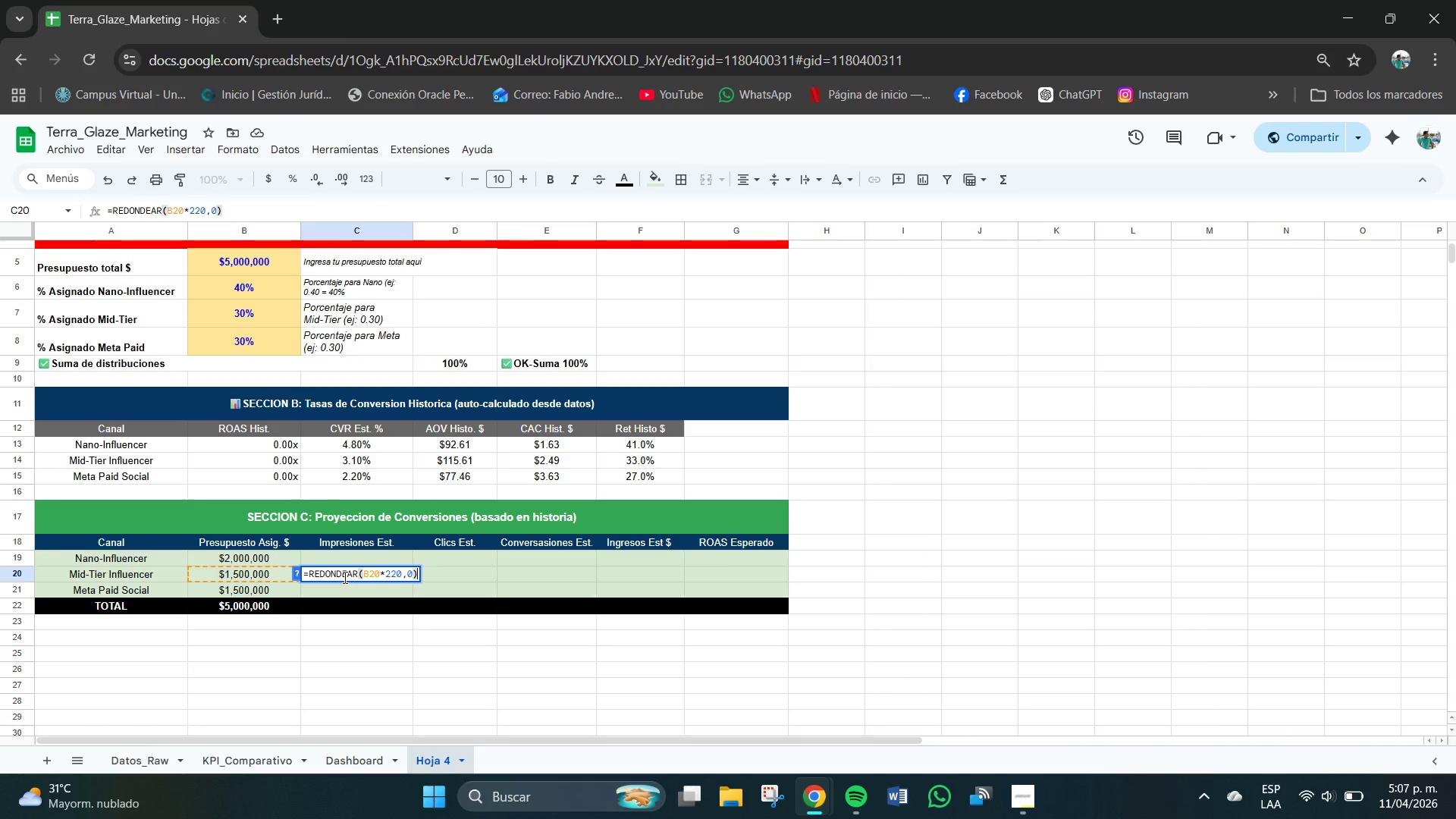 
key(Enter)
 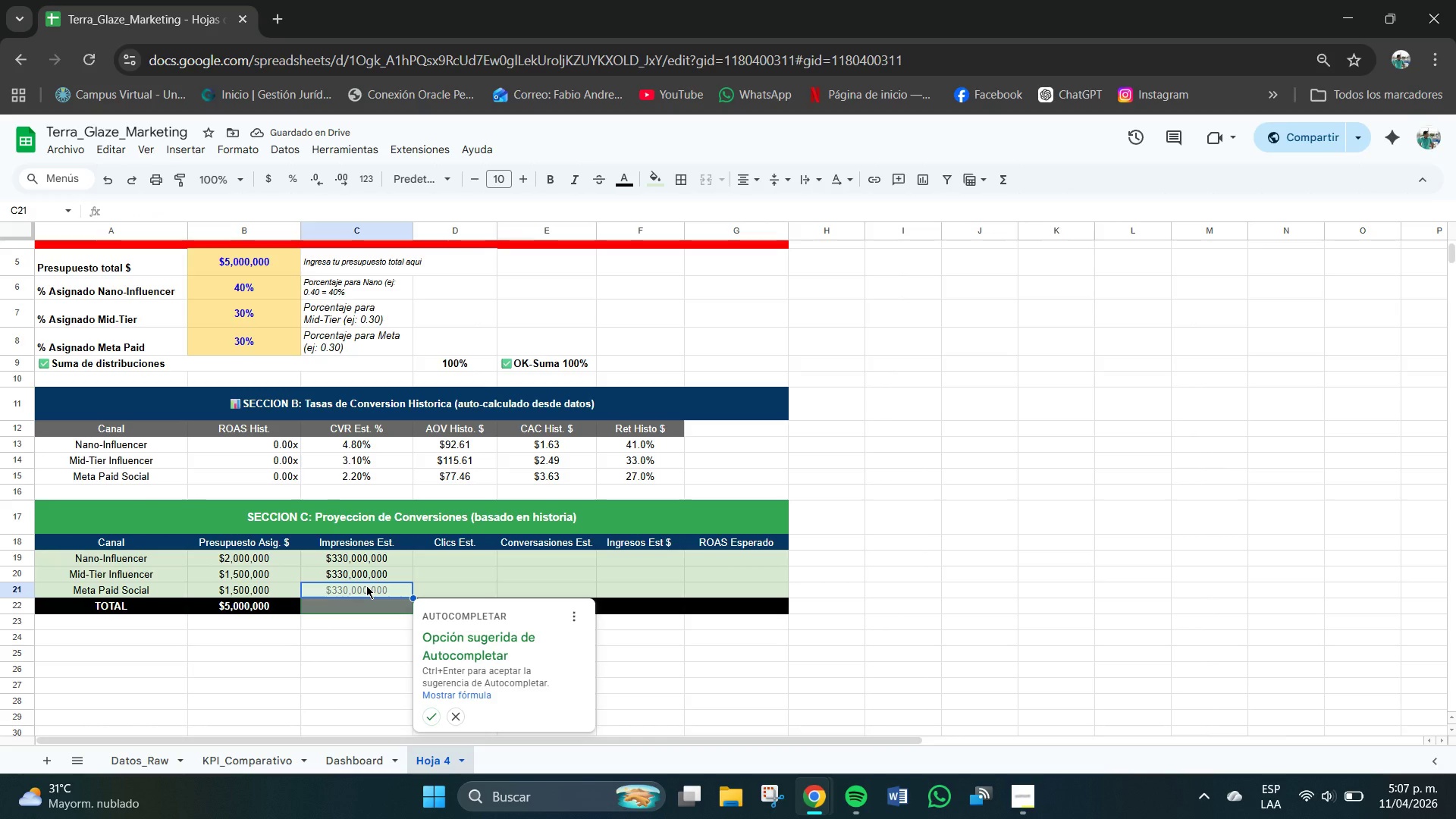 
wait(5.58)
 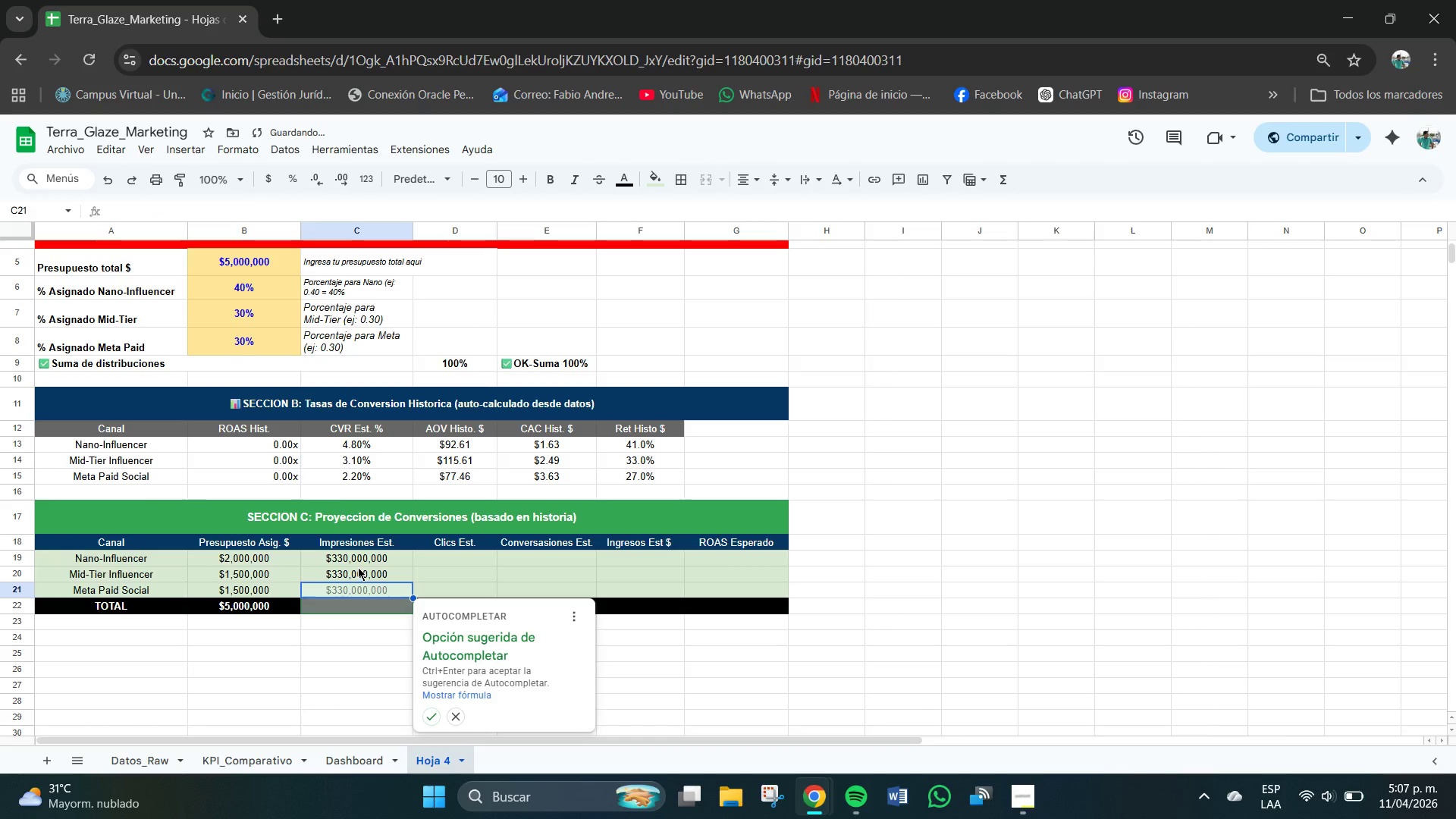 
left_click([456, 716])
 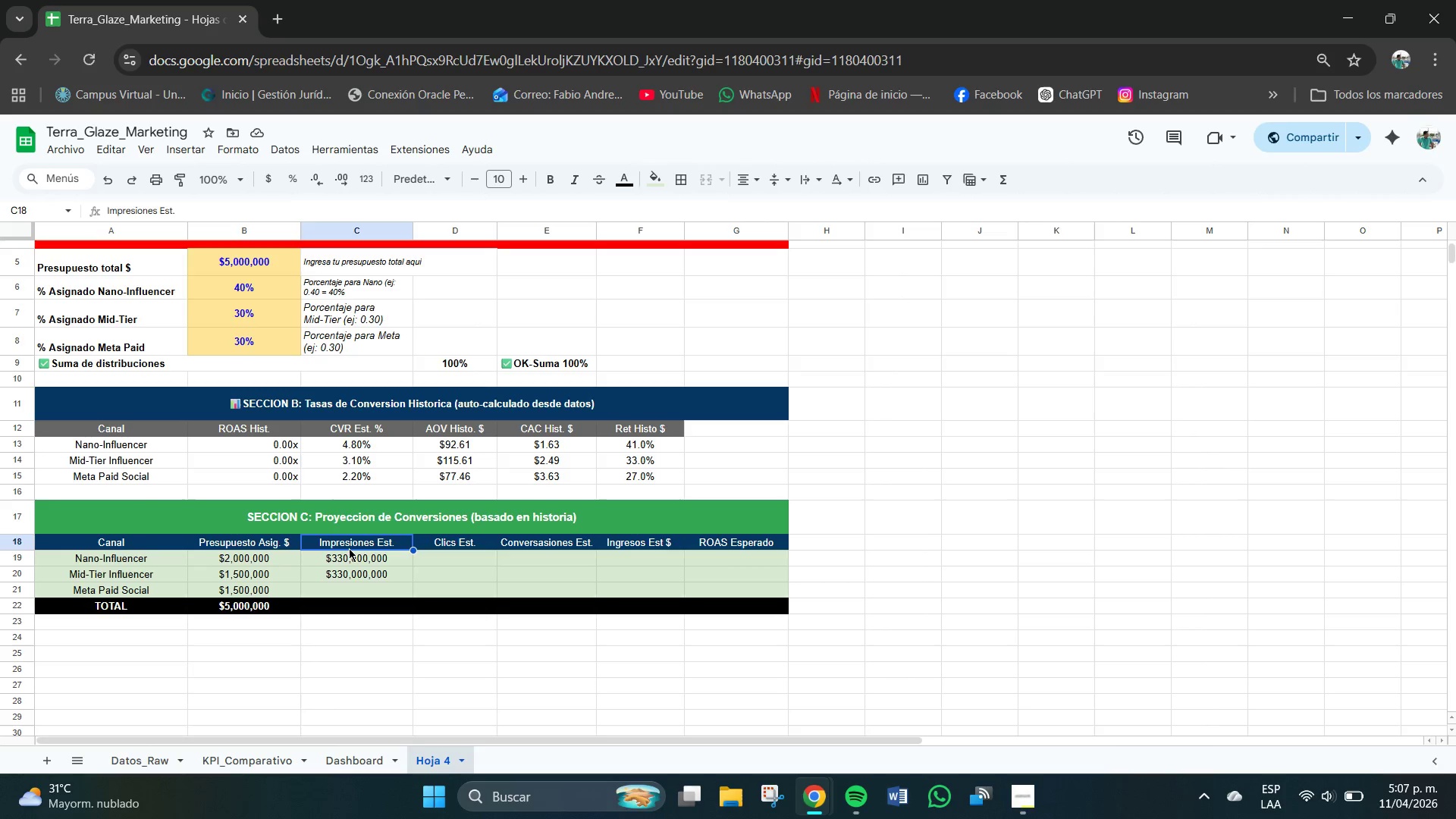 
double_click([355, 554])
 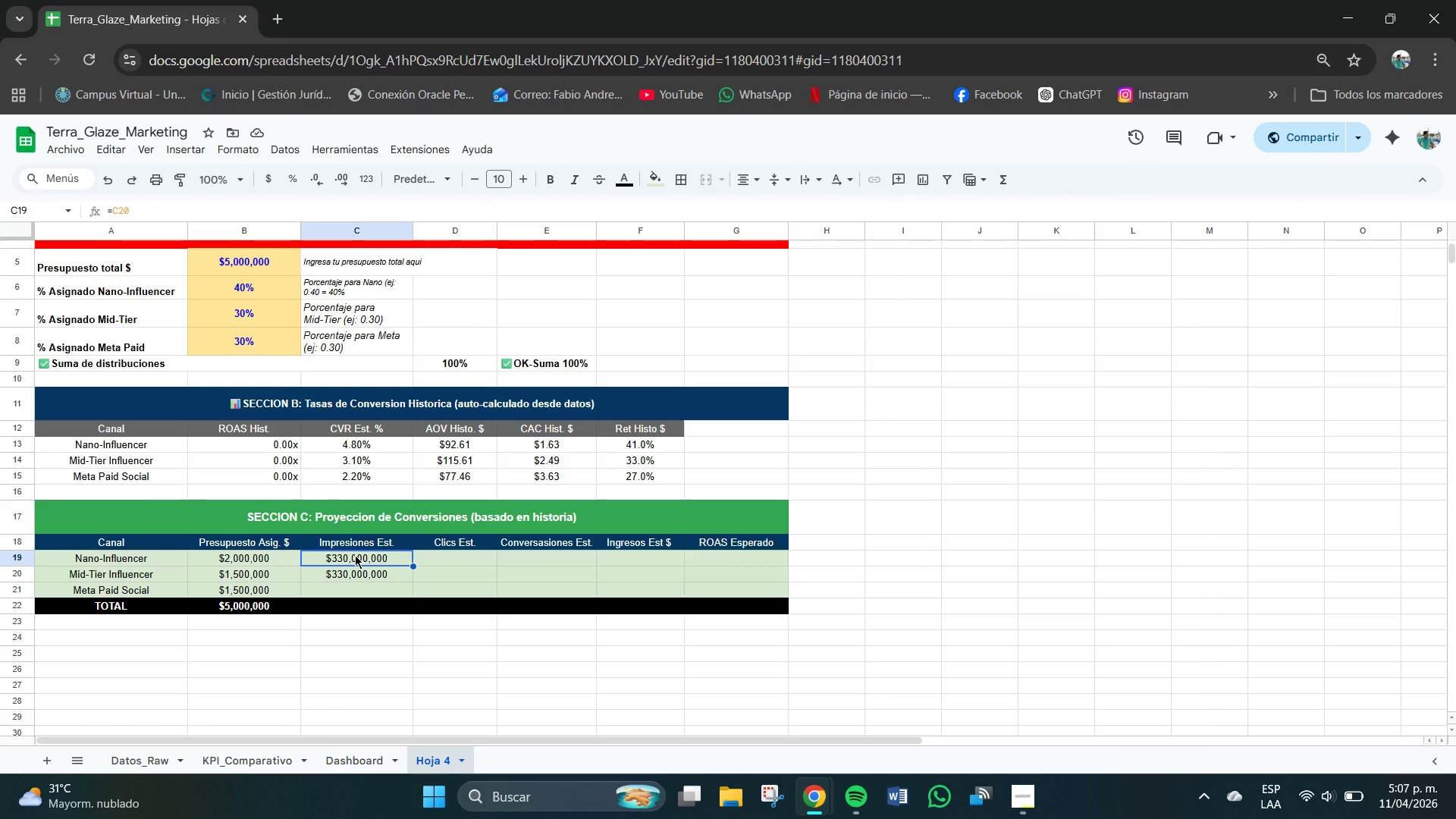 
key(Backspace)
 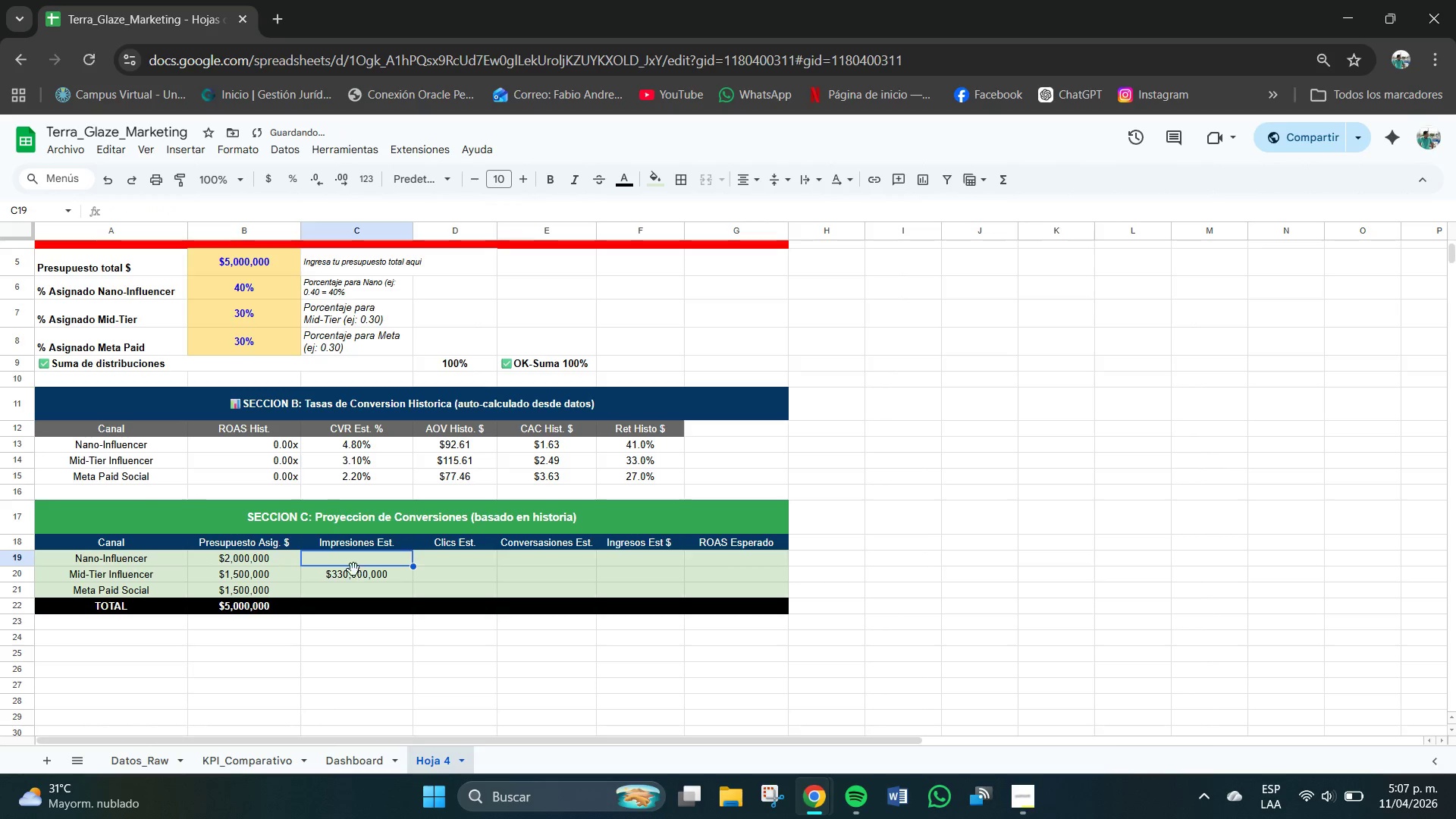 
left_click([353, 573])
 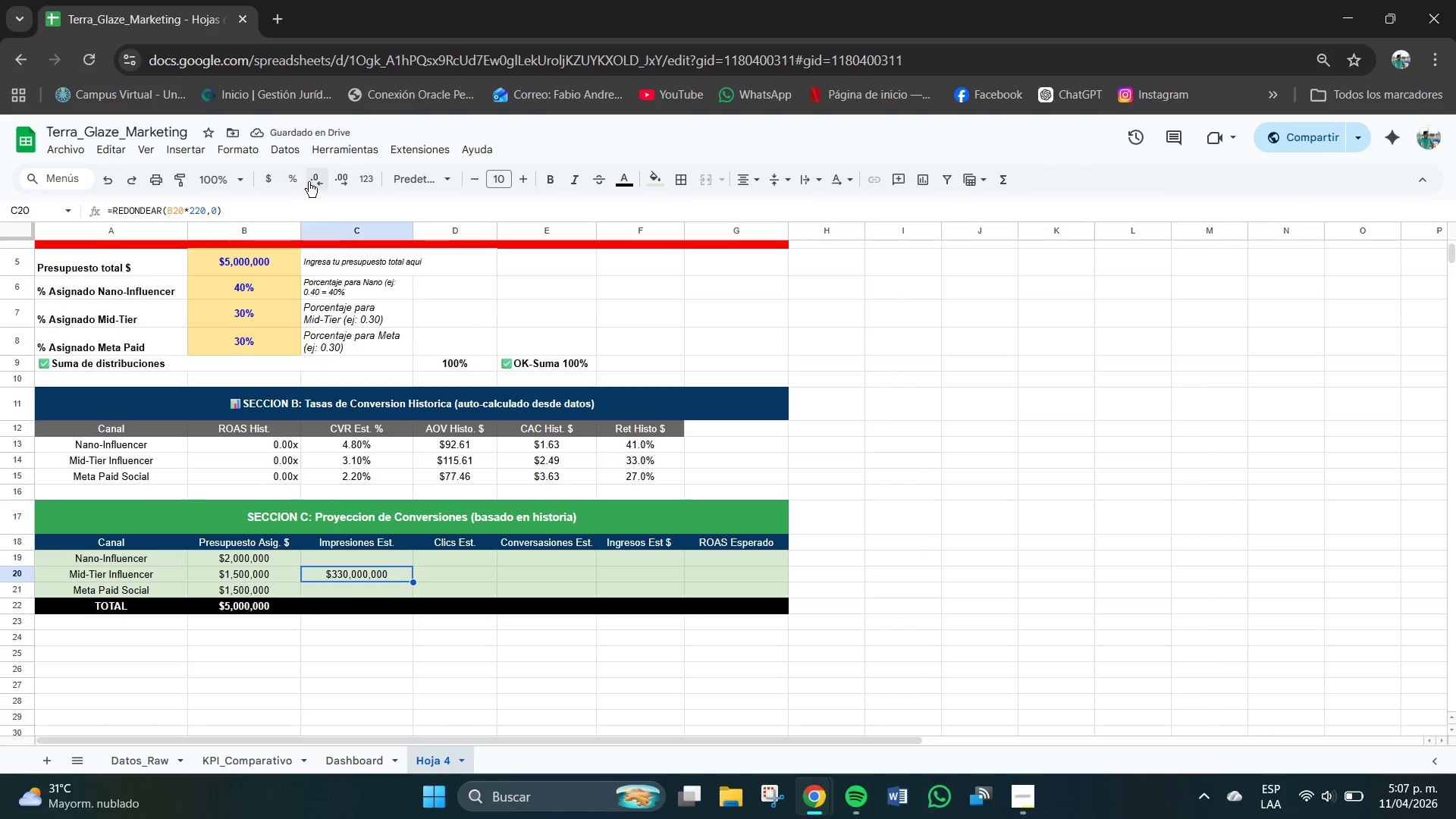 
double_click([318, 180])
 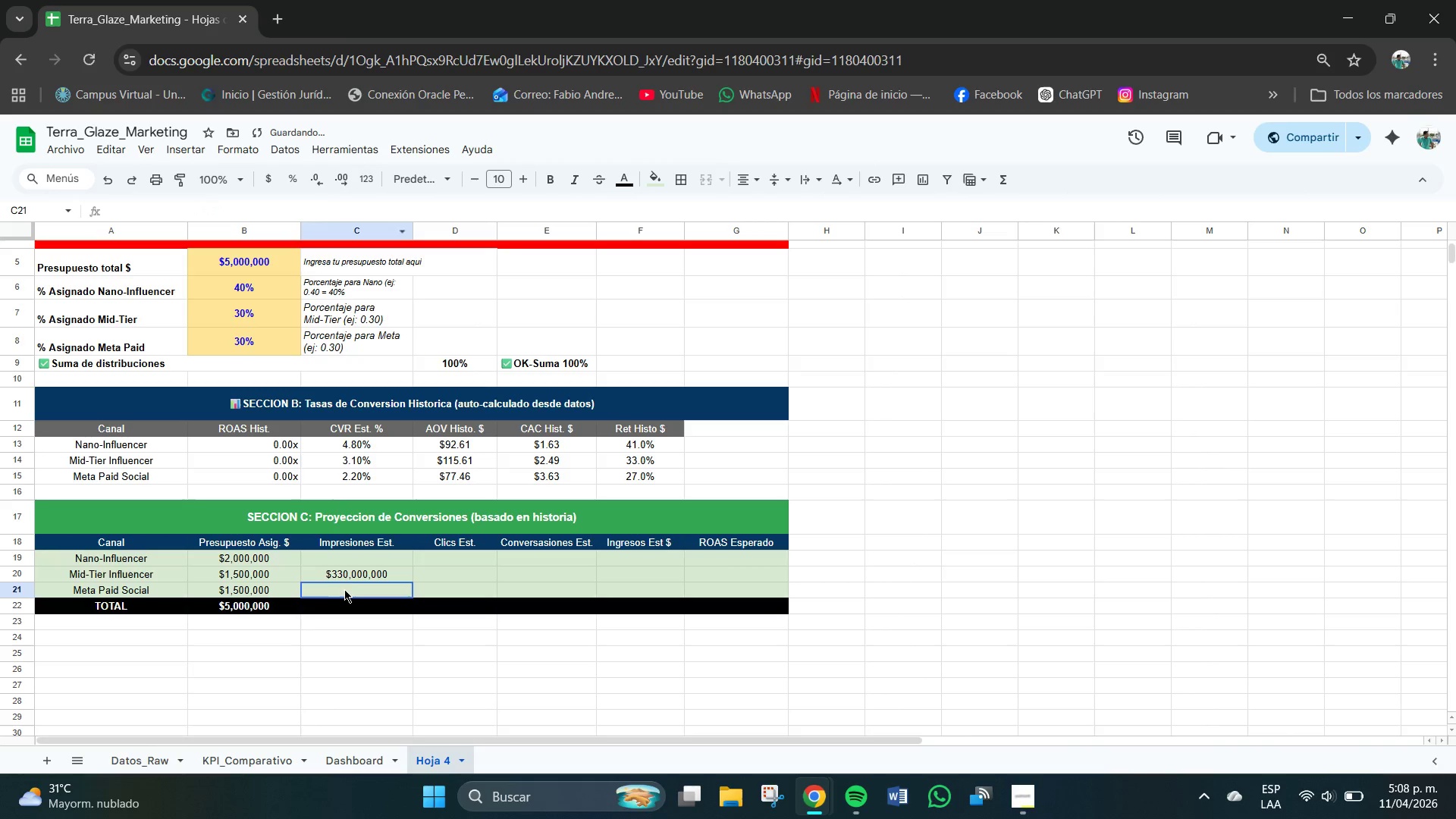 
double_click([353, 579])
 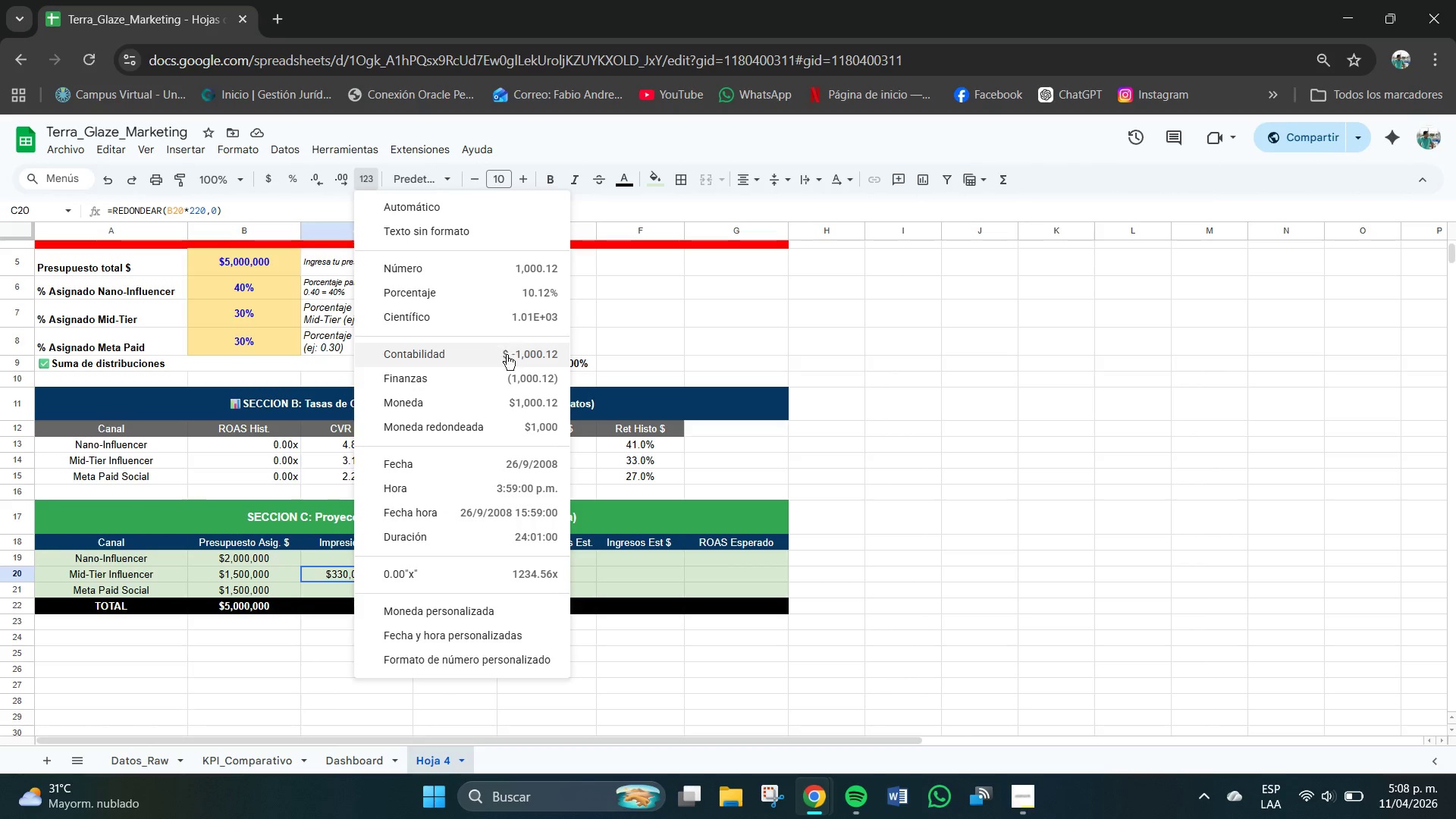 
wait(11.16)
 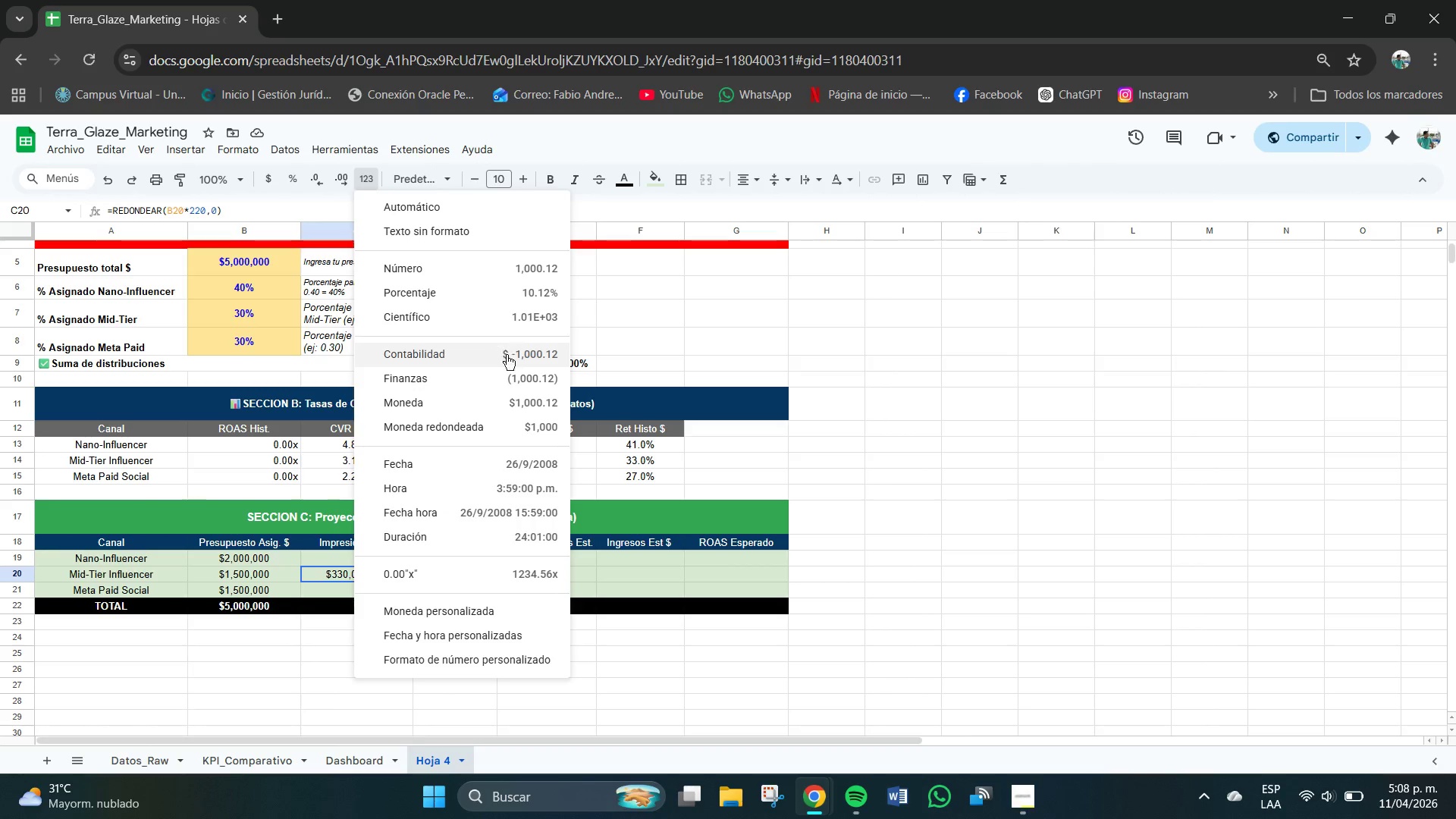 
left_click([617, 663])
 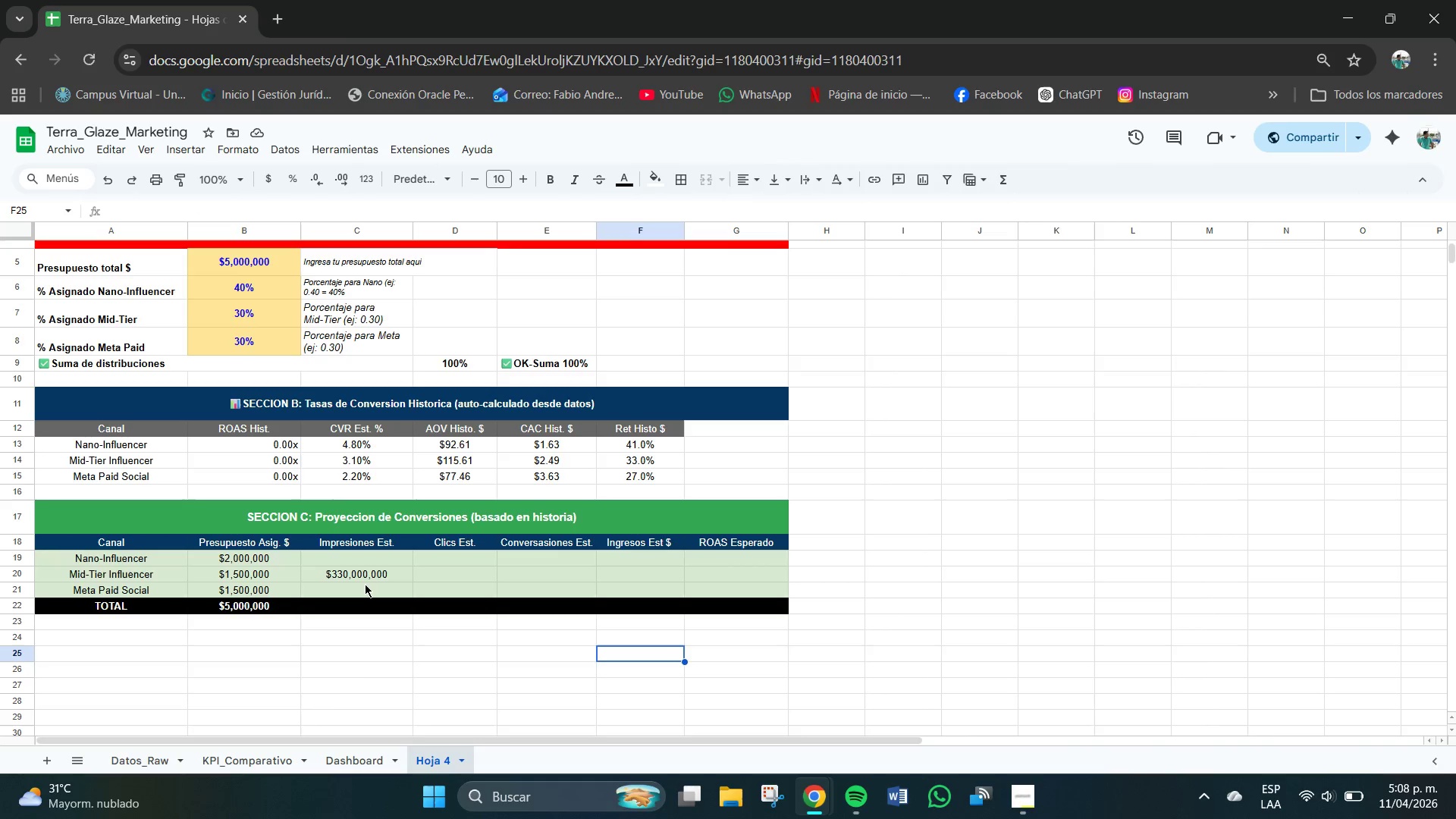 
left_click([363, 573])
 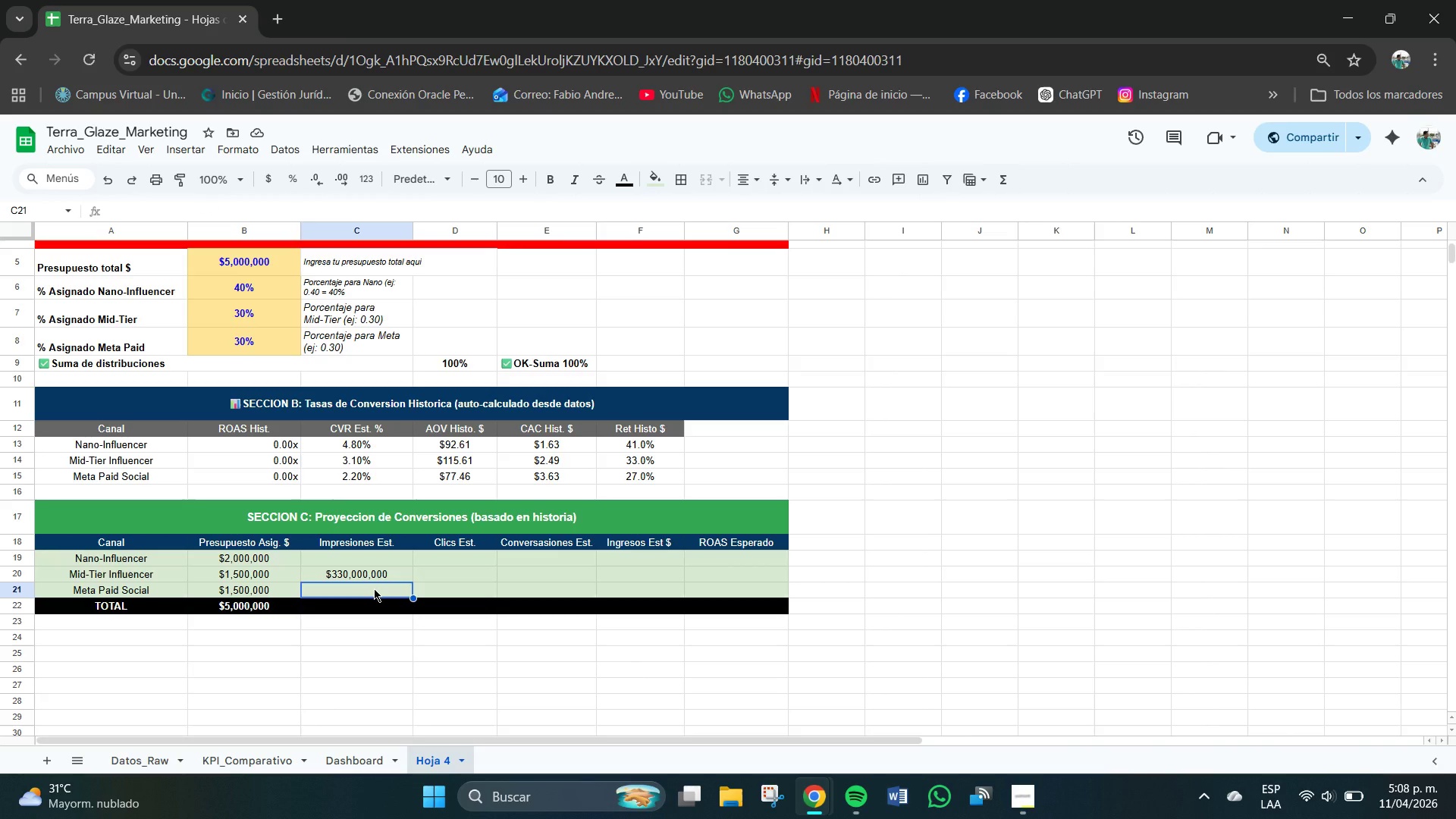 
left_click([373, 588])
 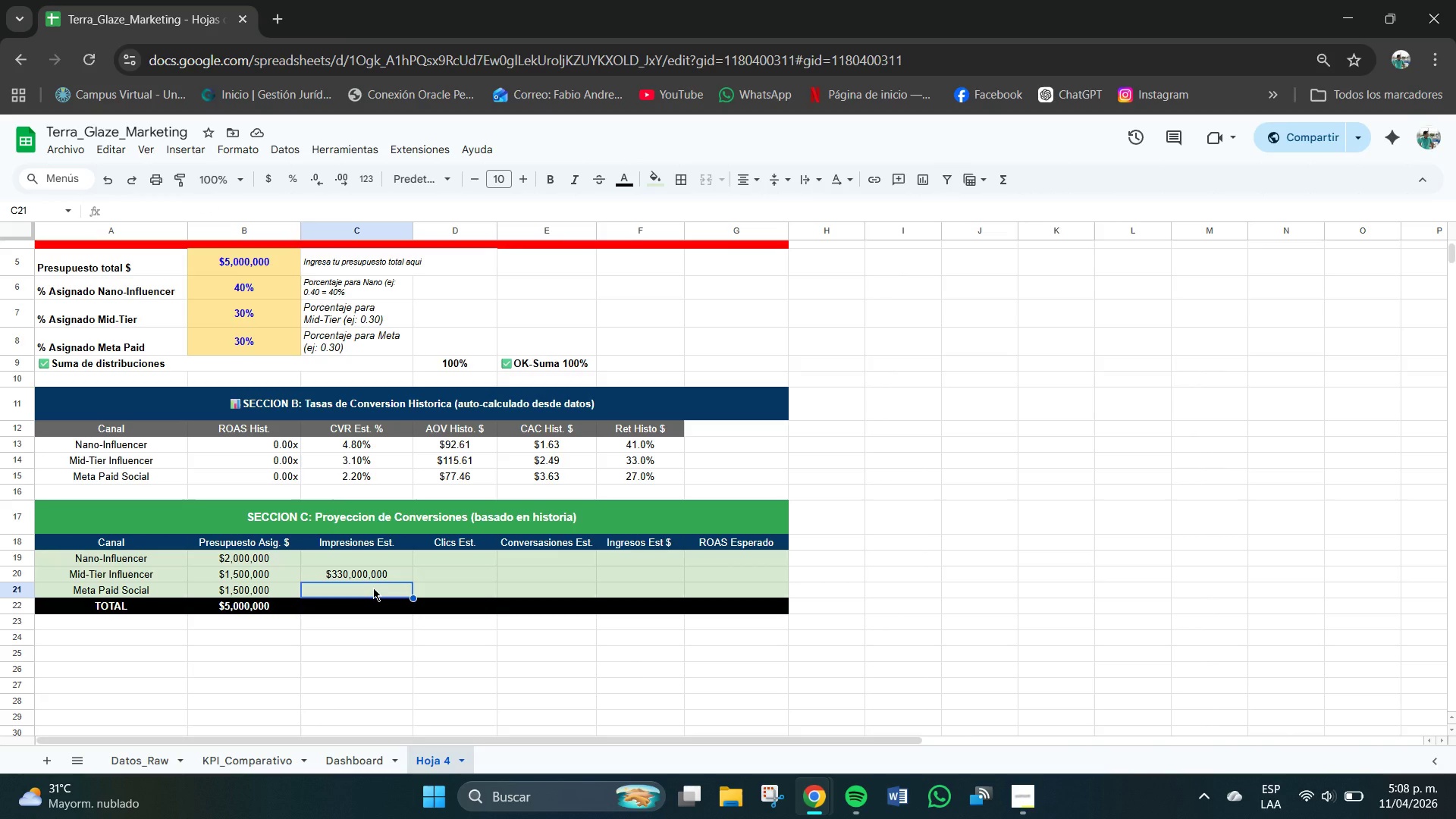 
type()REDONDEAR*B3)
key(Backspace)
type(21+280,0()
 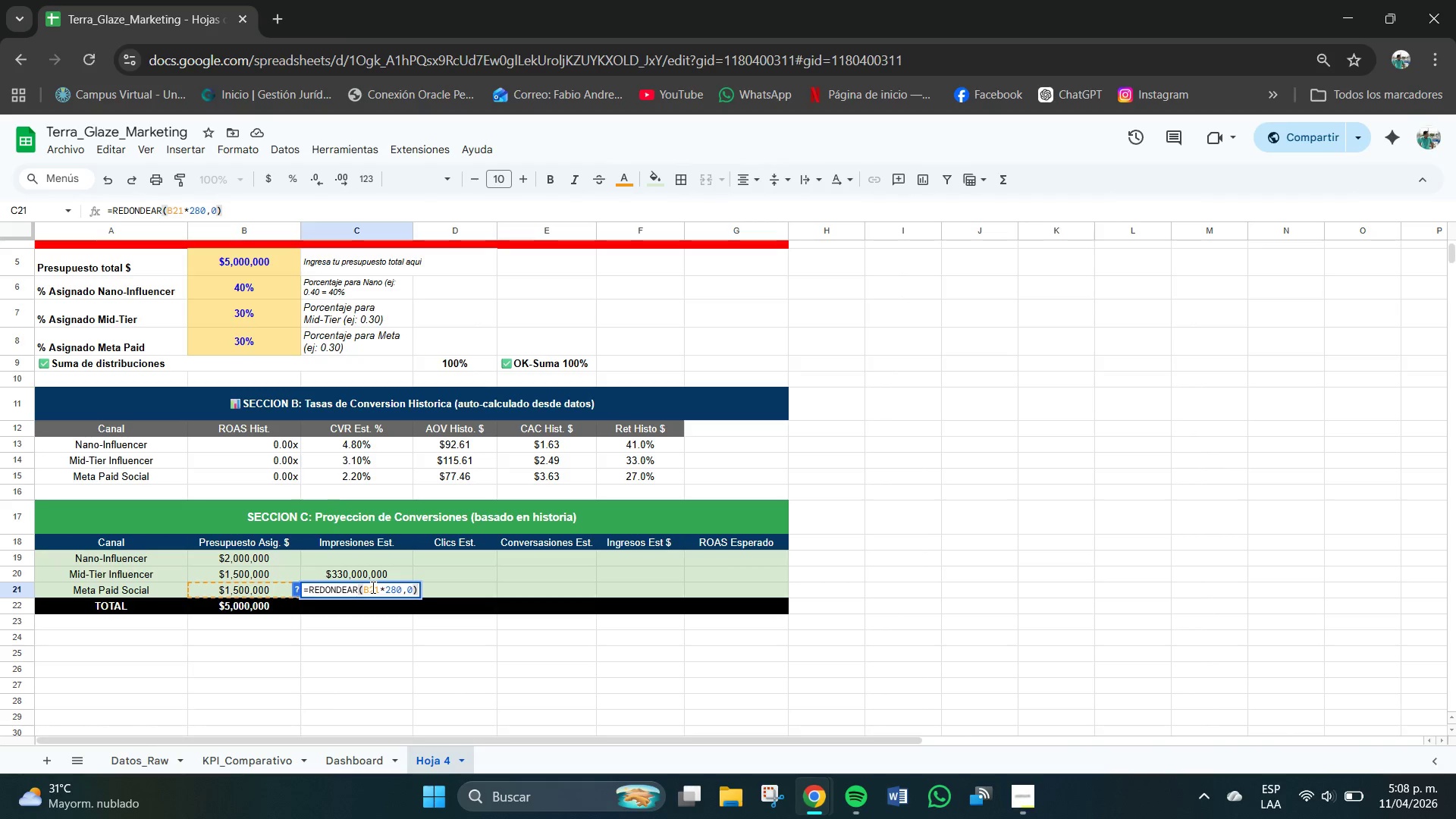 
key(Enter)
 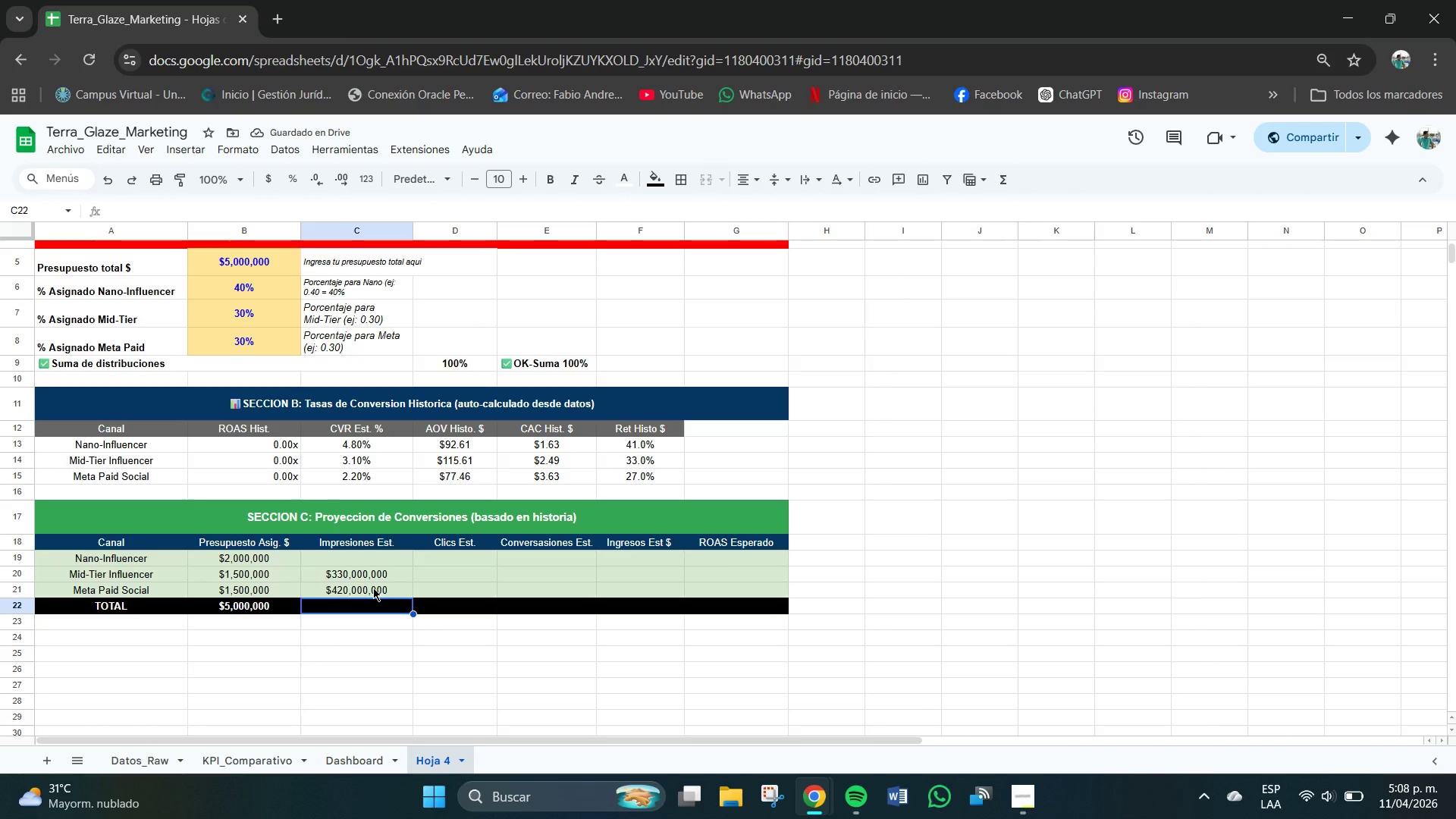 
left_click([369, 551])
 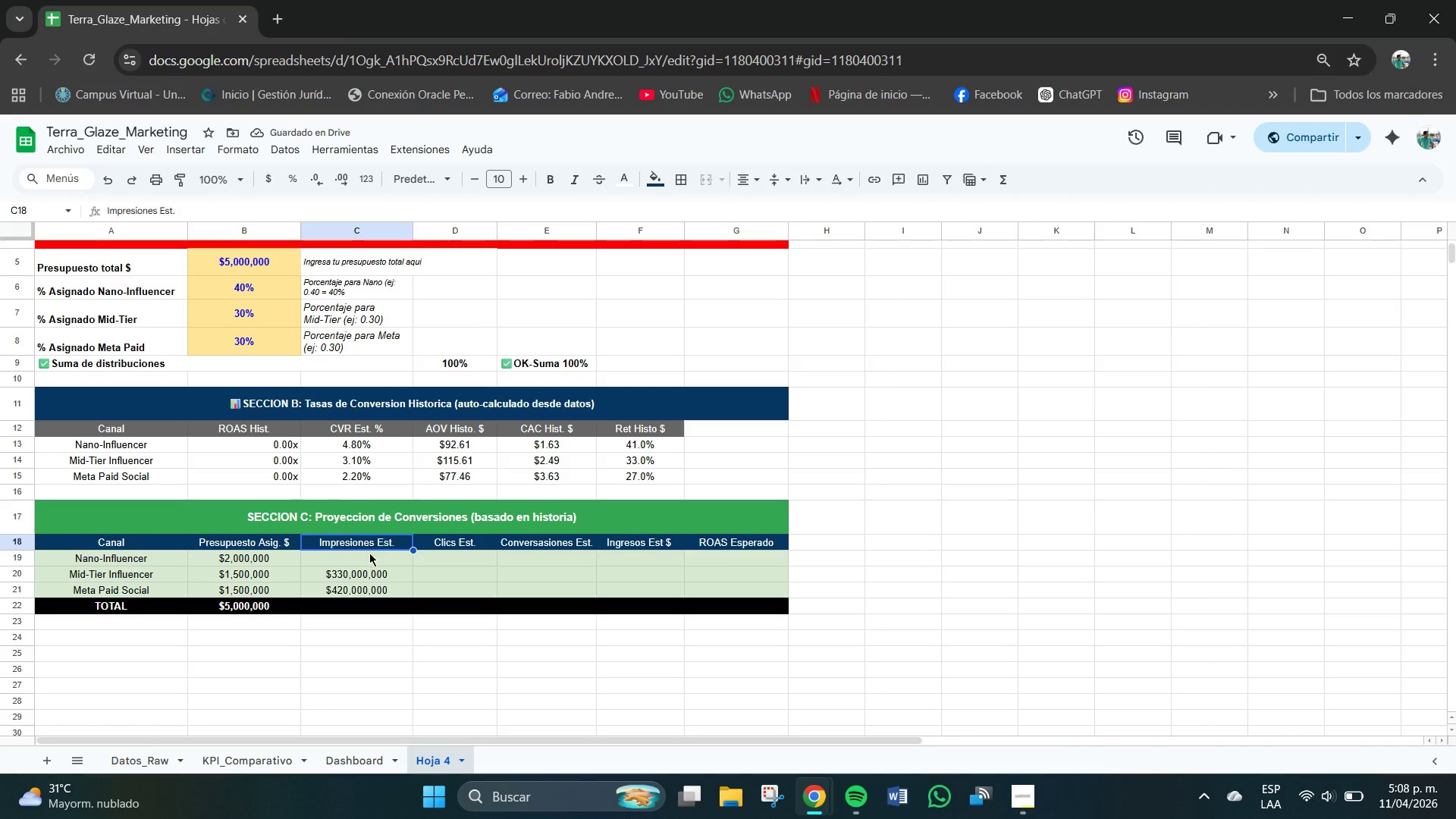 
left_click([369, 553])
 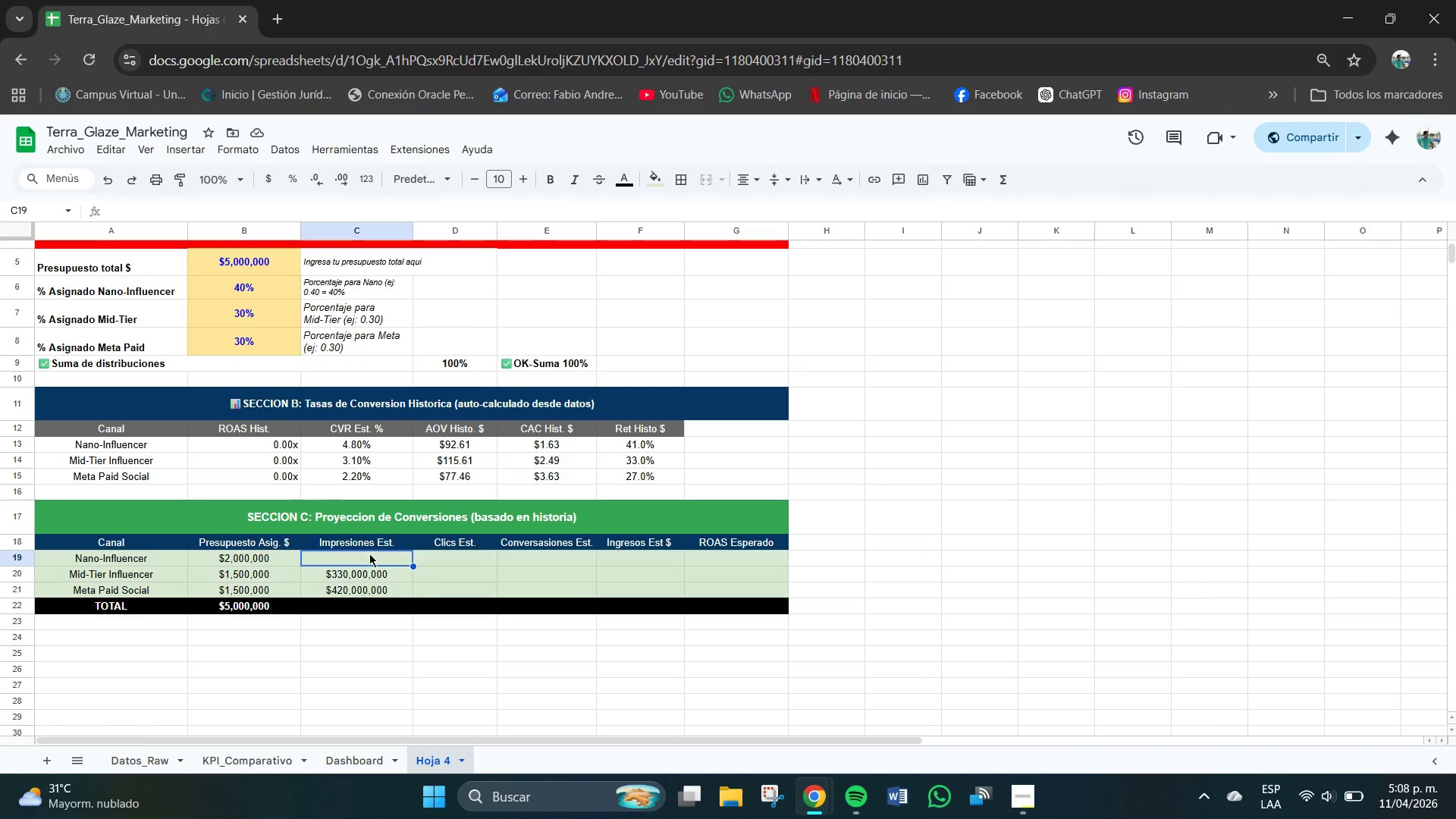 
left_click([369, 554])
 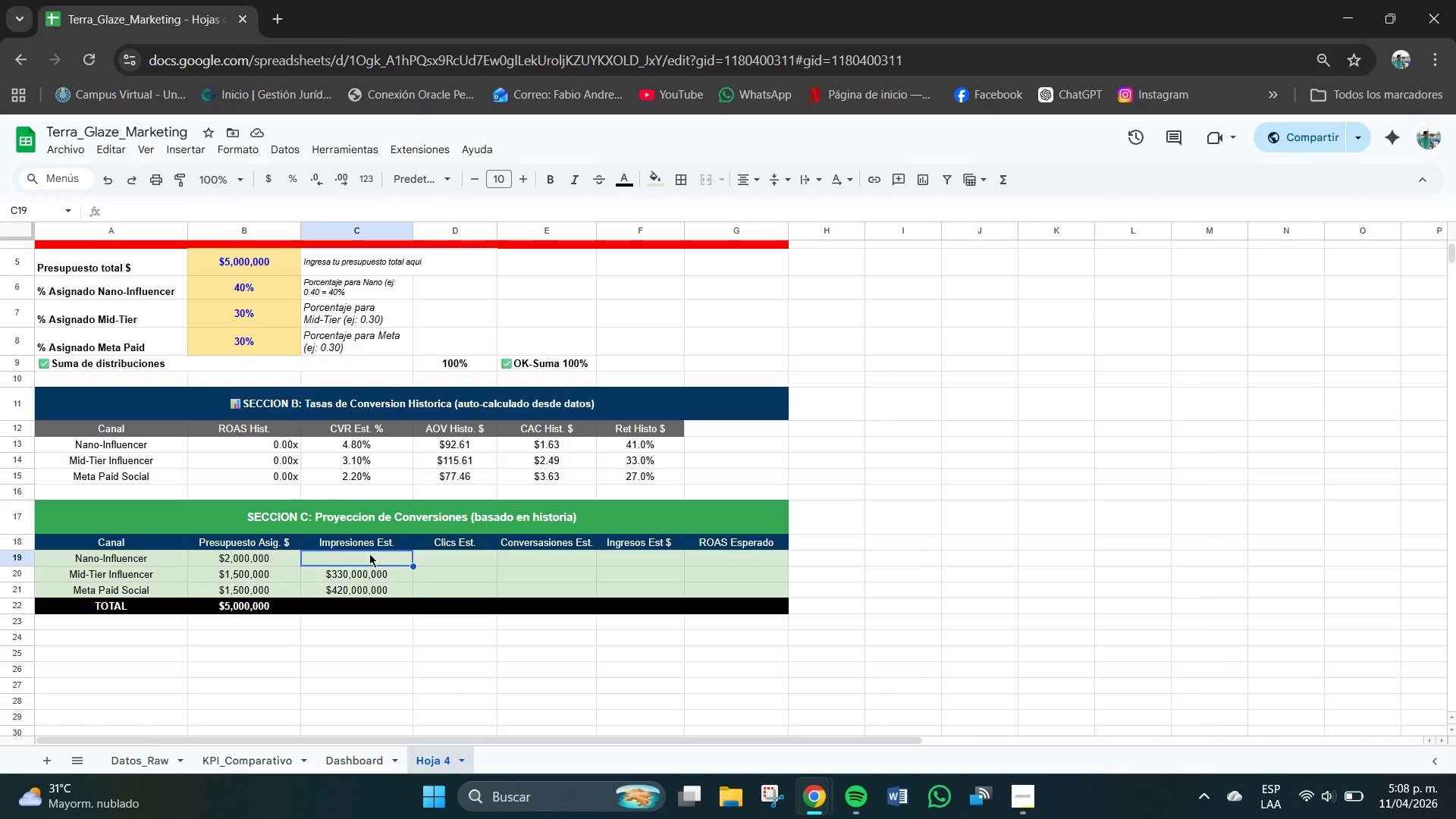 
type()r)
key(Backspace)
type(REDONDEAR)
 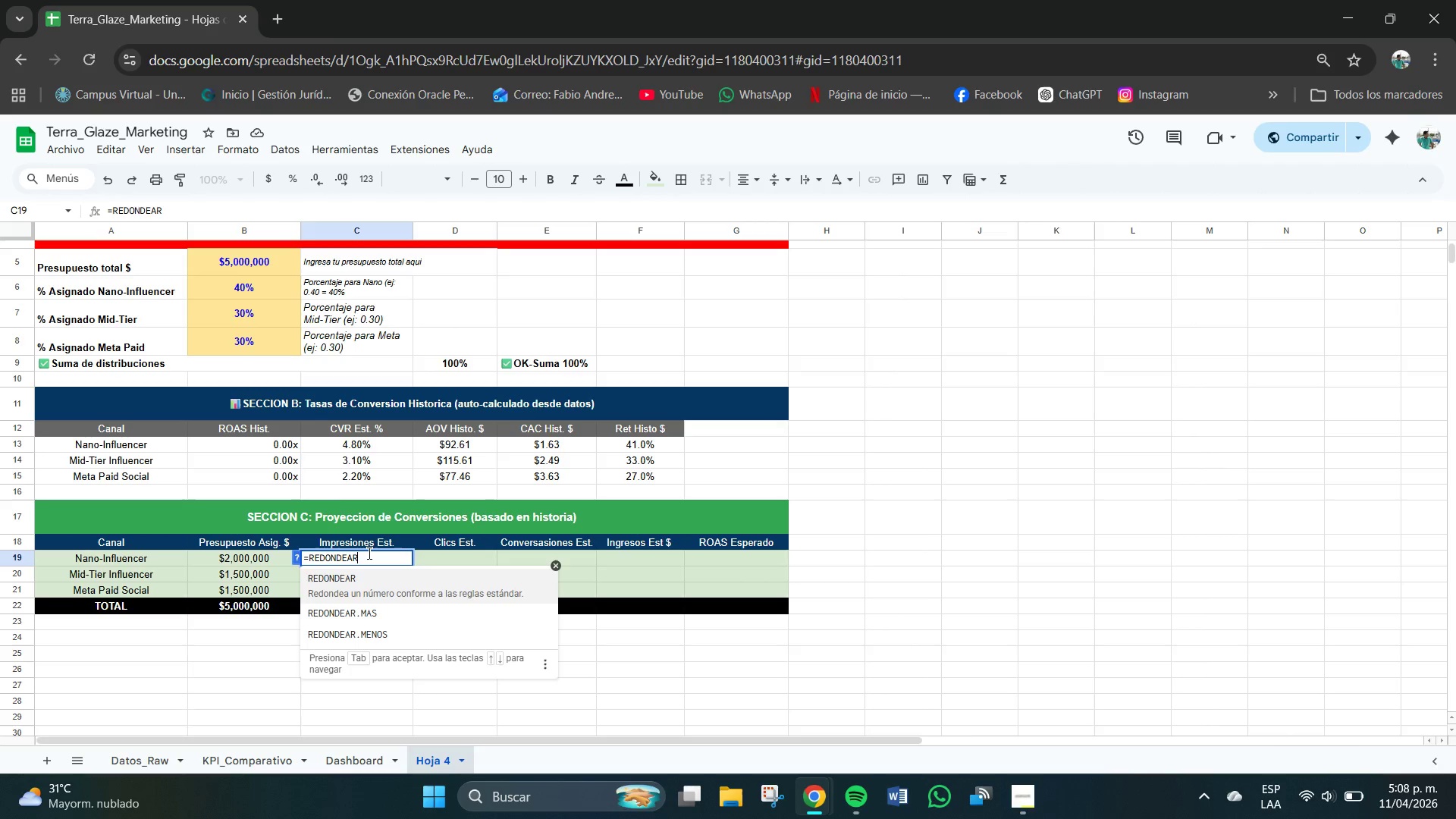 
type((B19+300,0()
 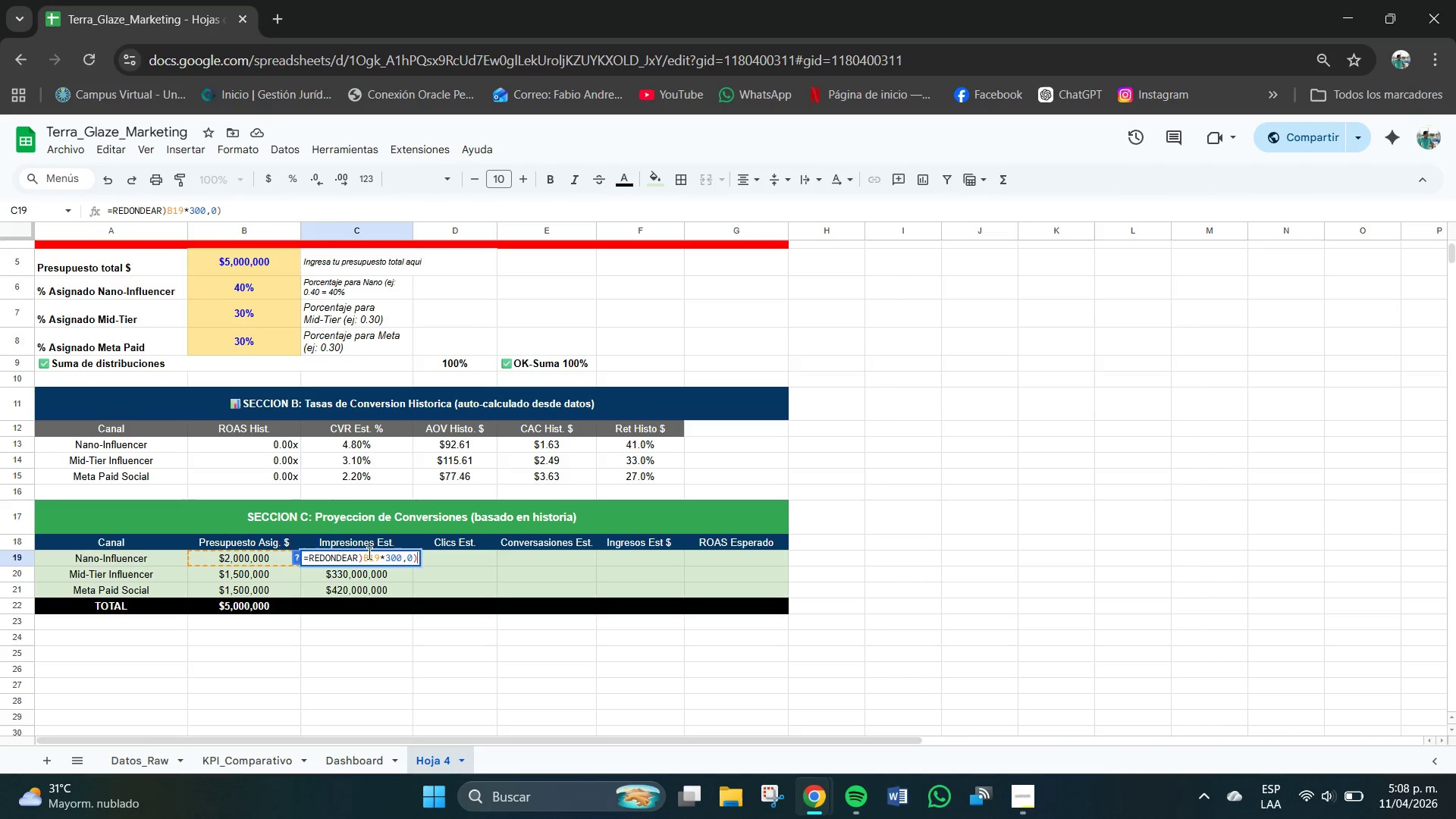 
key(Enter)
 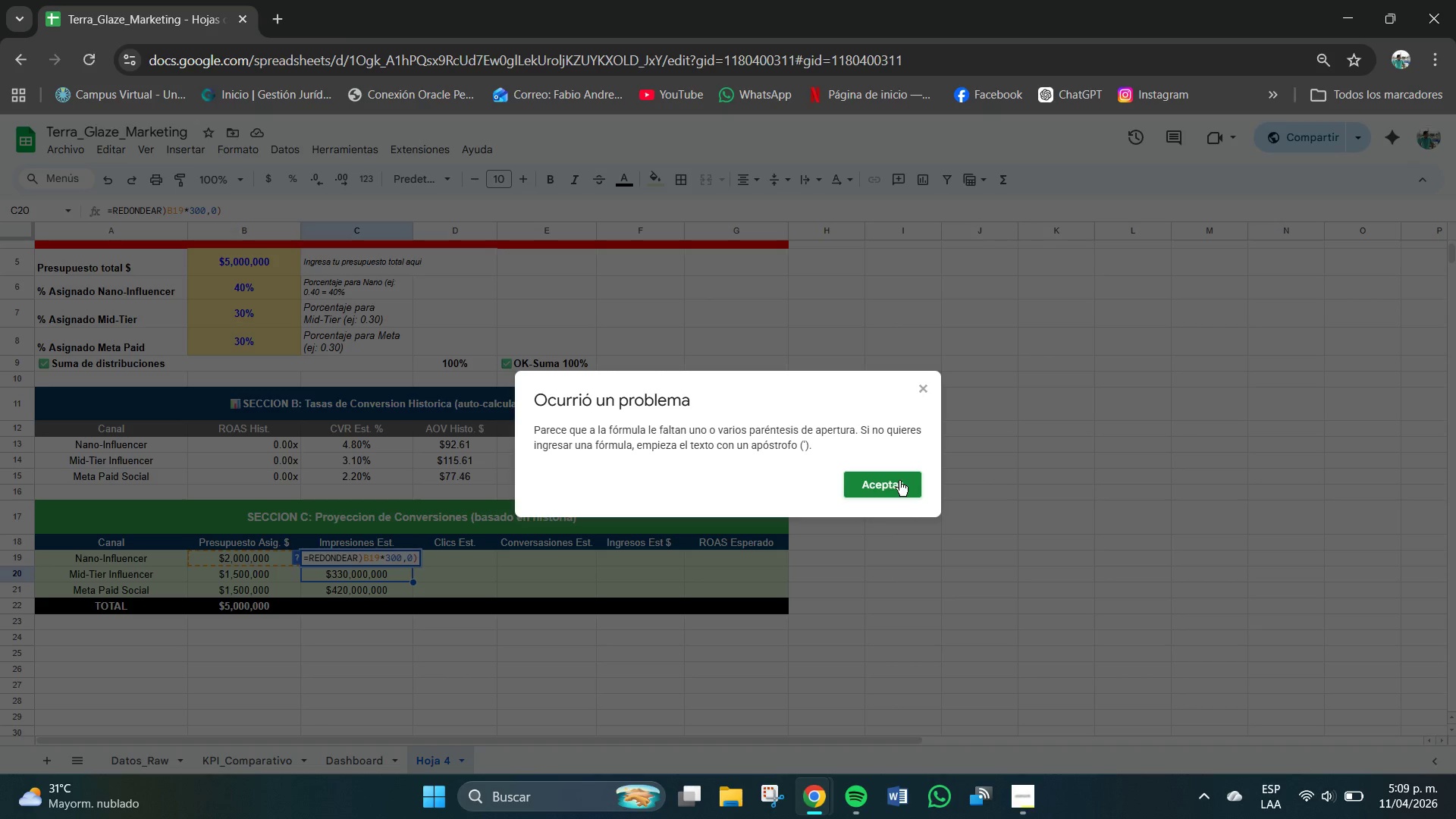 
left_click([886, 486])
 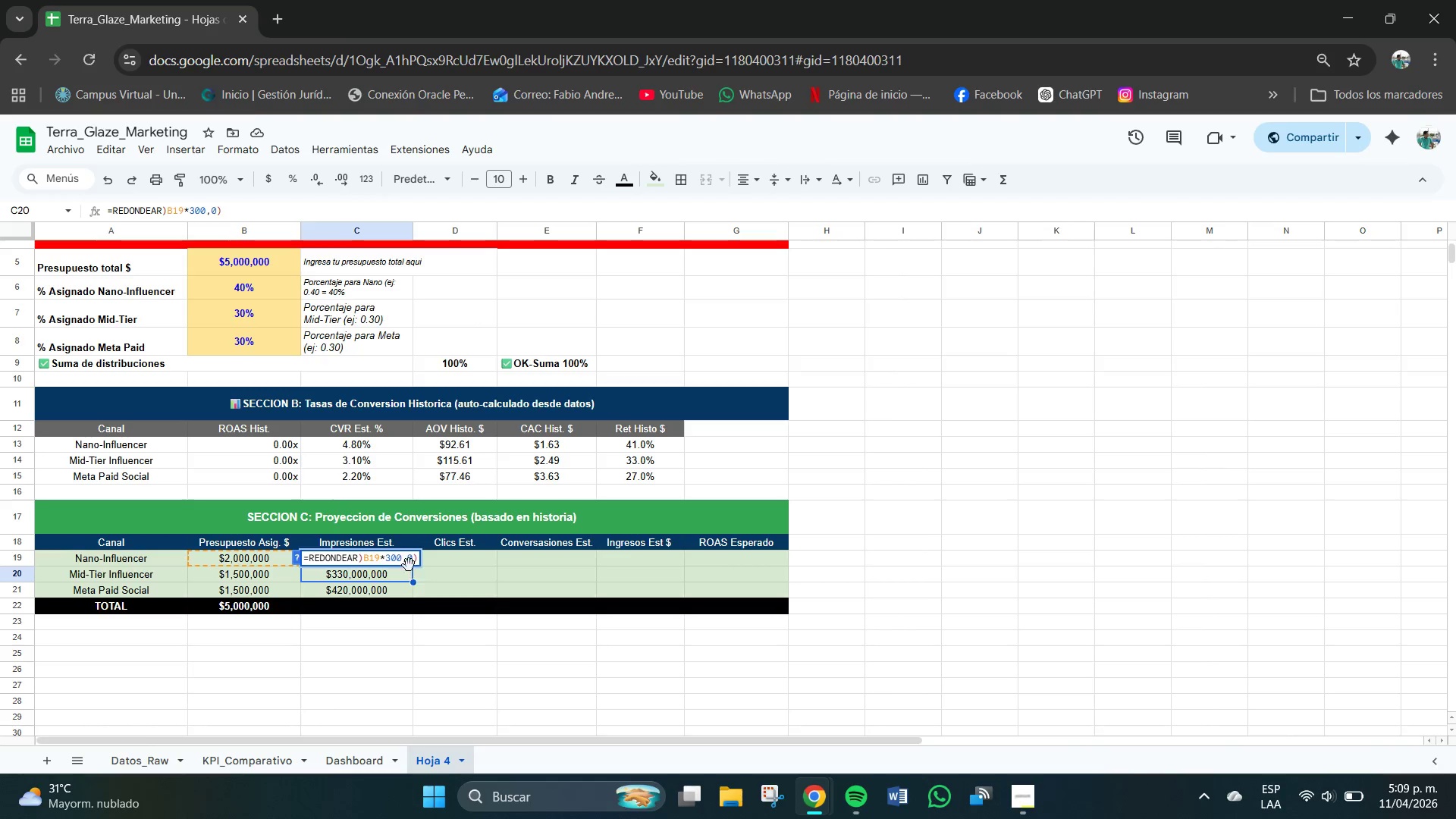 
left_click([411, 558])
 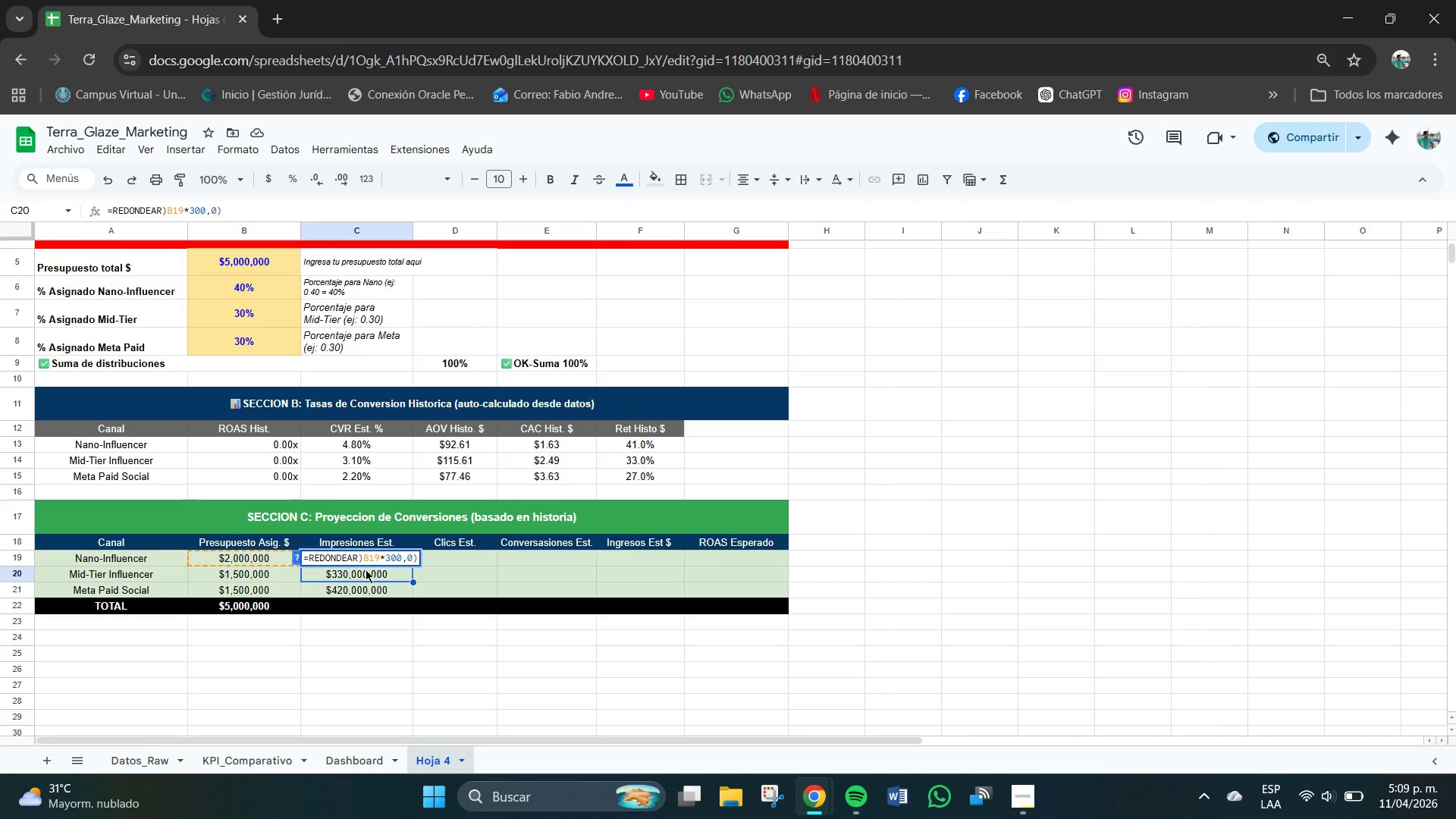 
left_click([361, 556])
 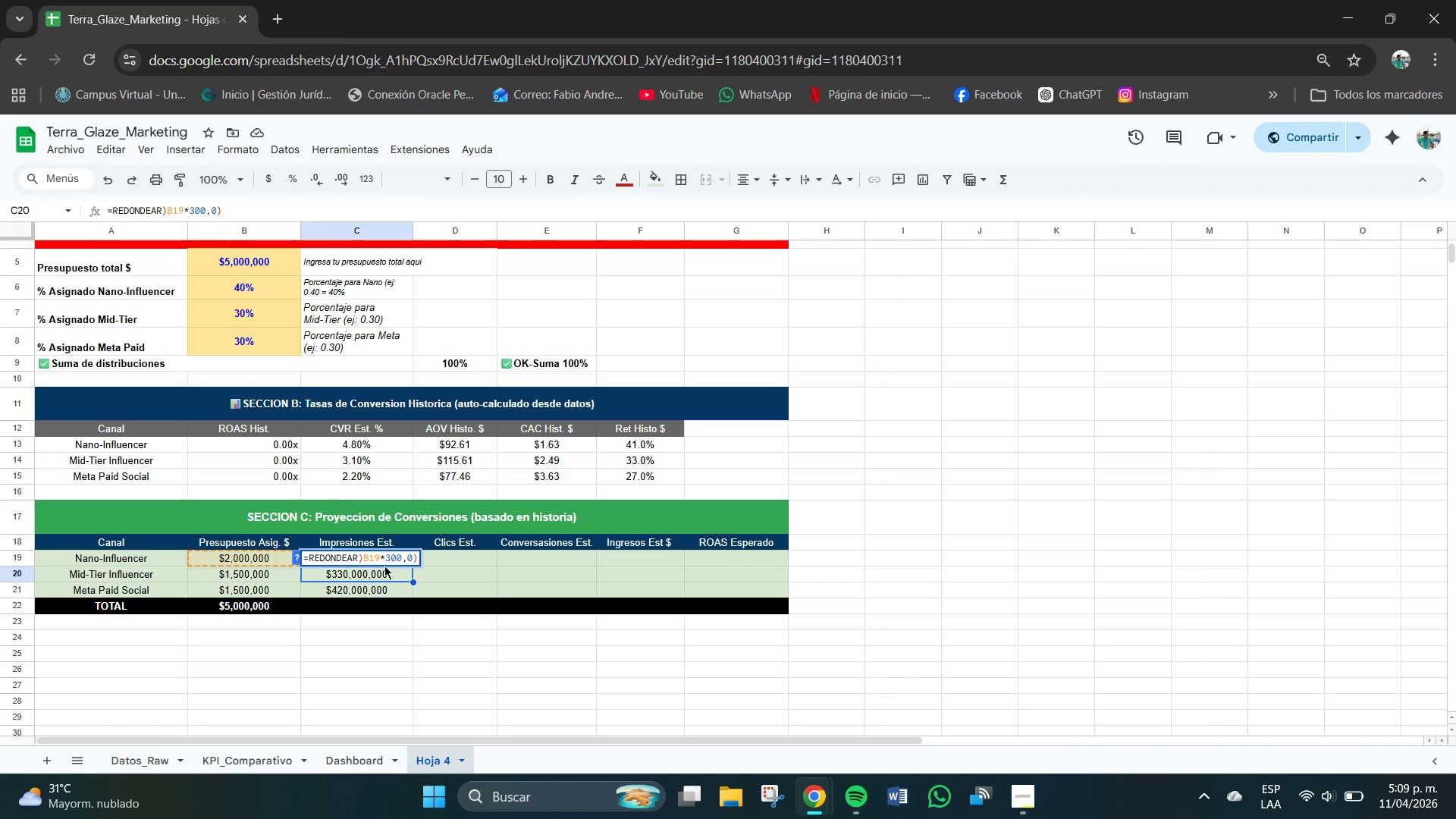 
key(Backspace)
 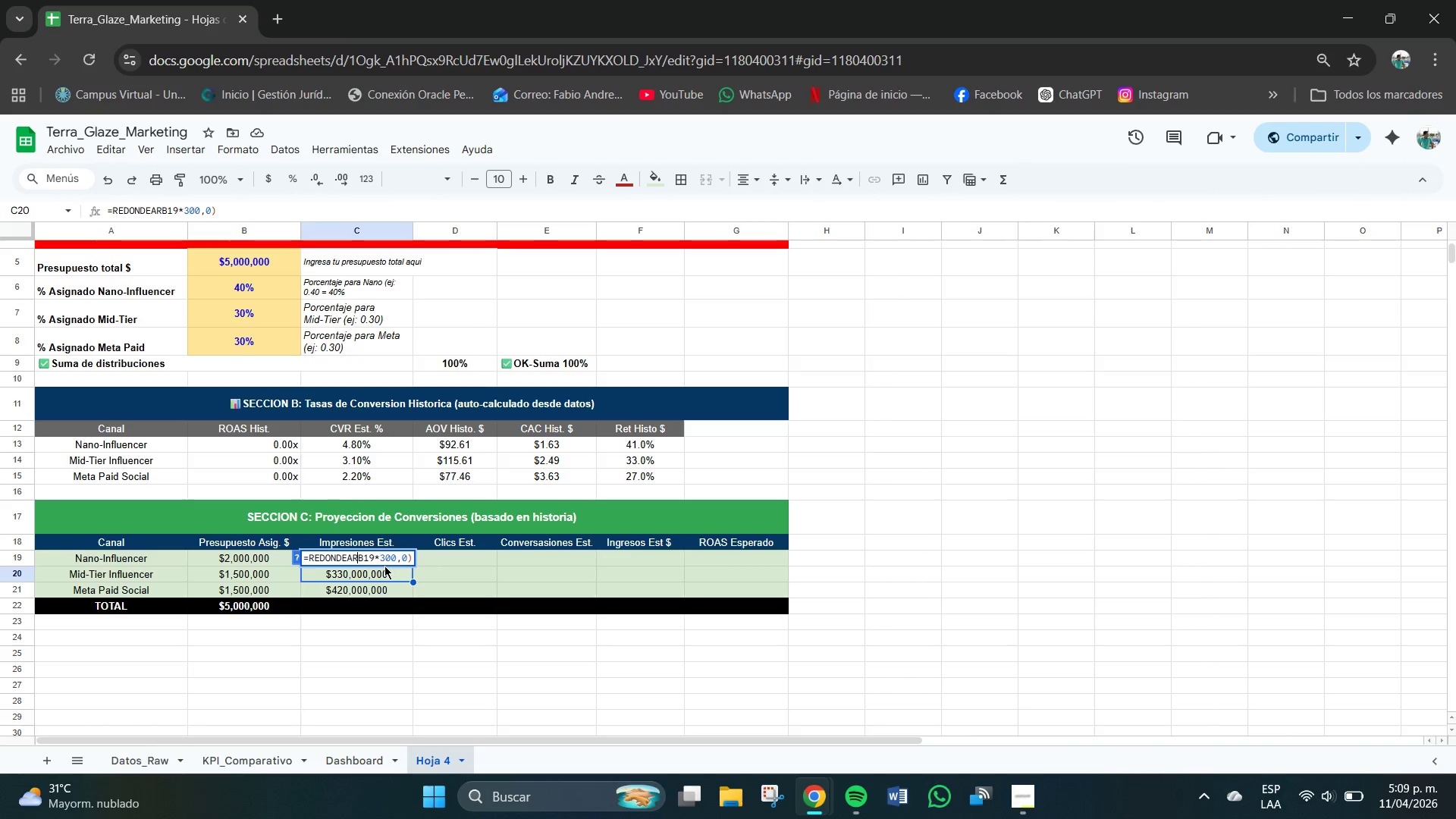 
key(Shift+8)
 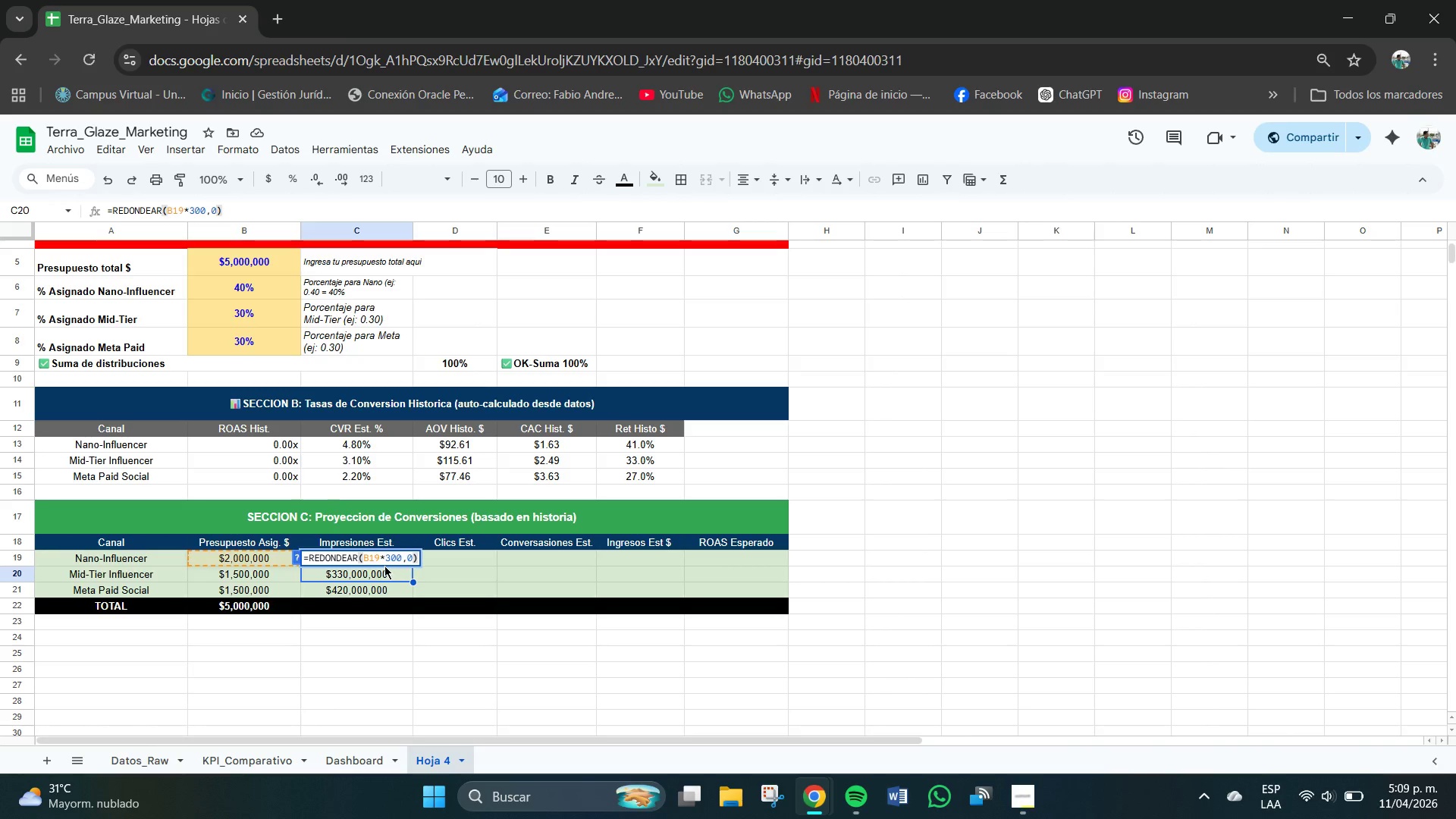 
key(Enter)
 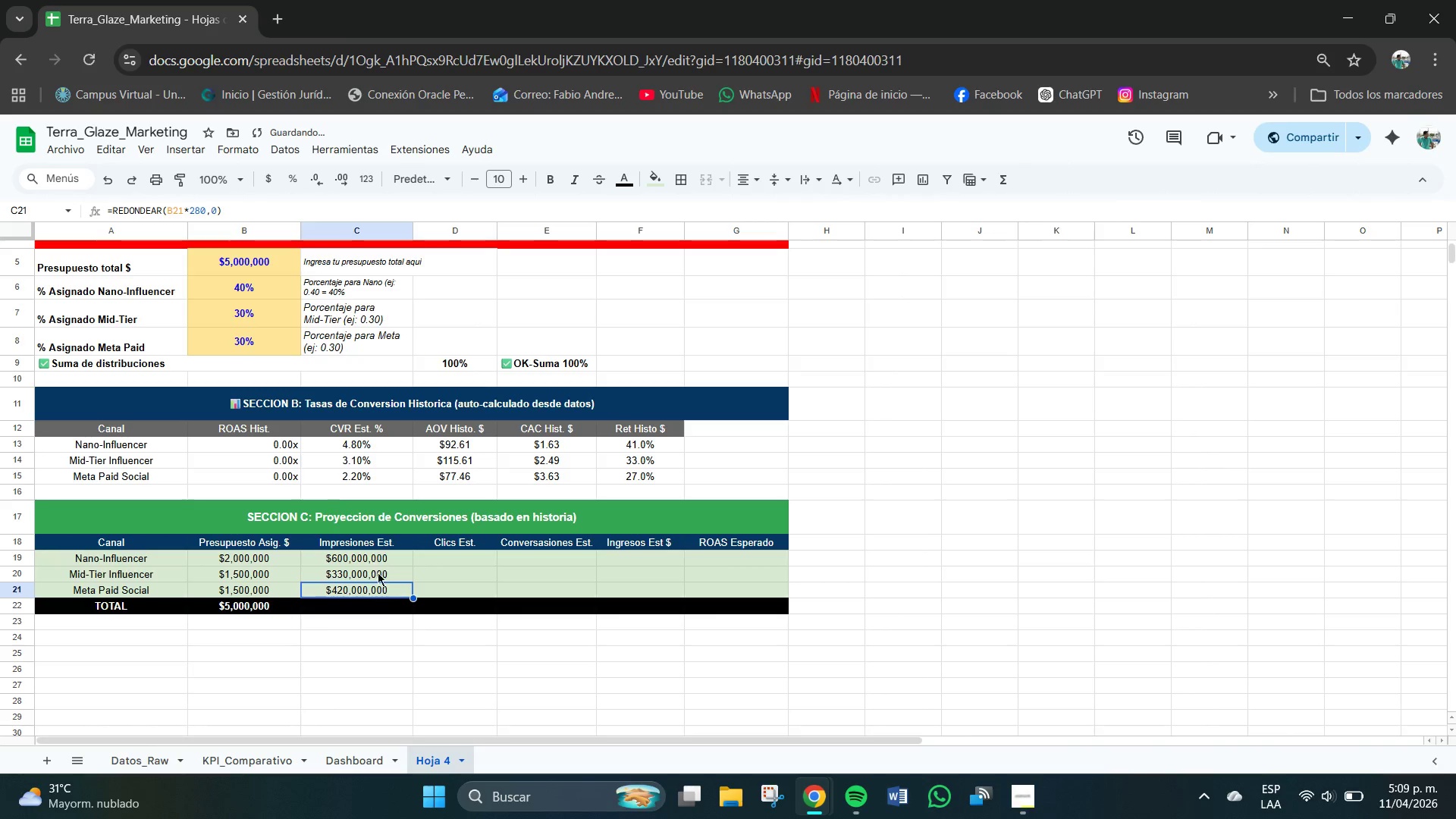 
left_click([384, 604])
 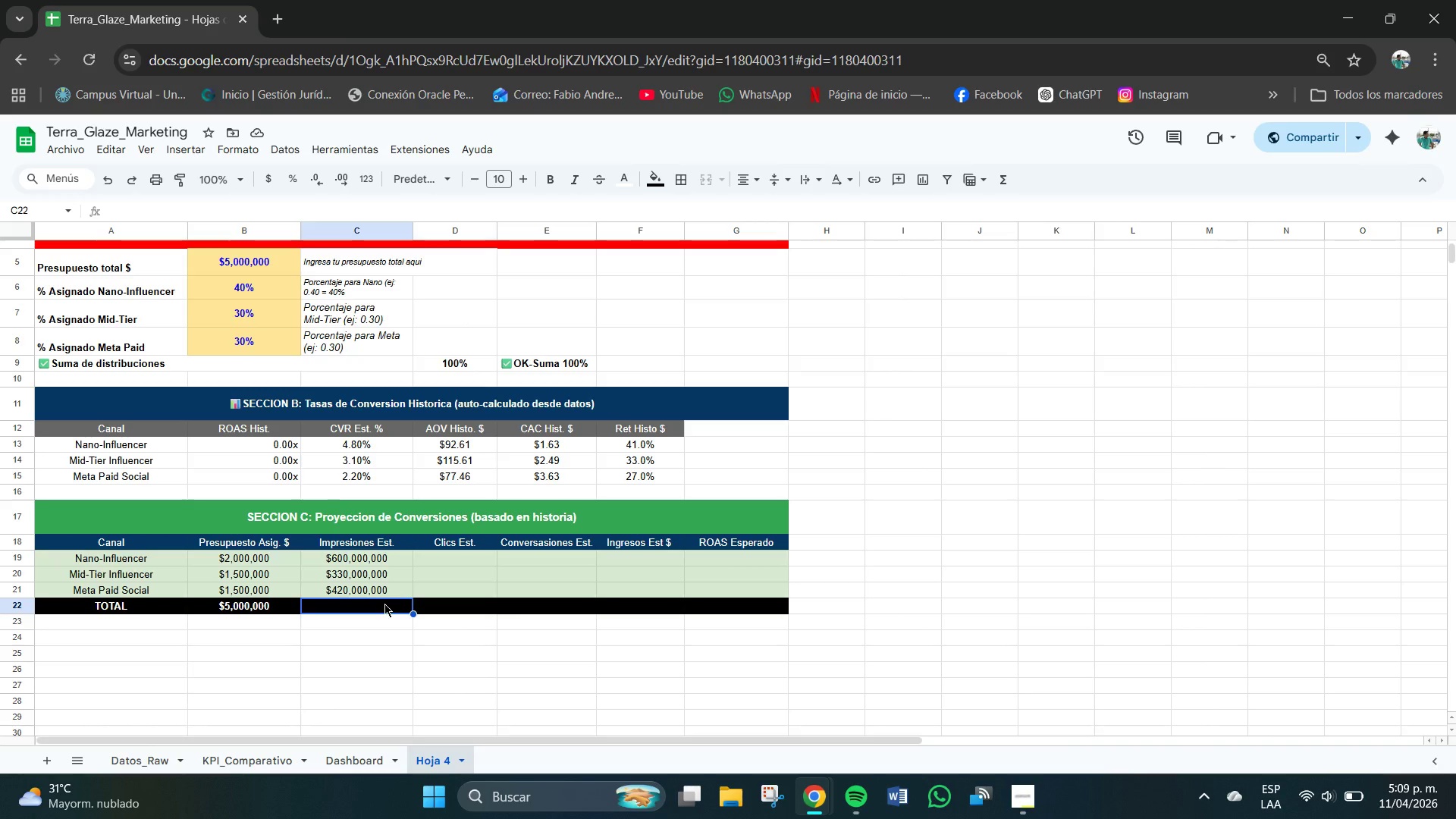 
wait(5.7)
 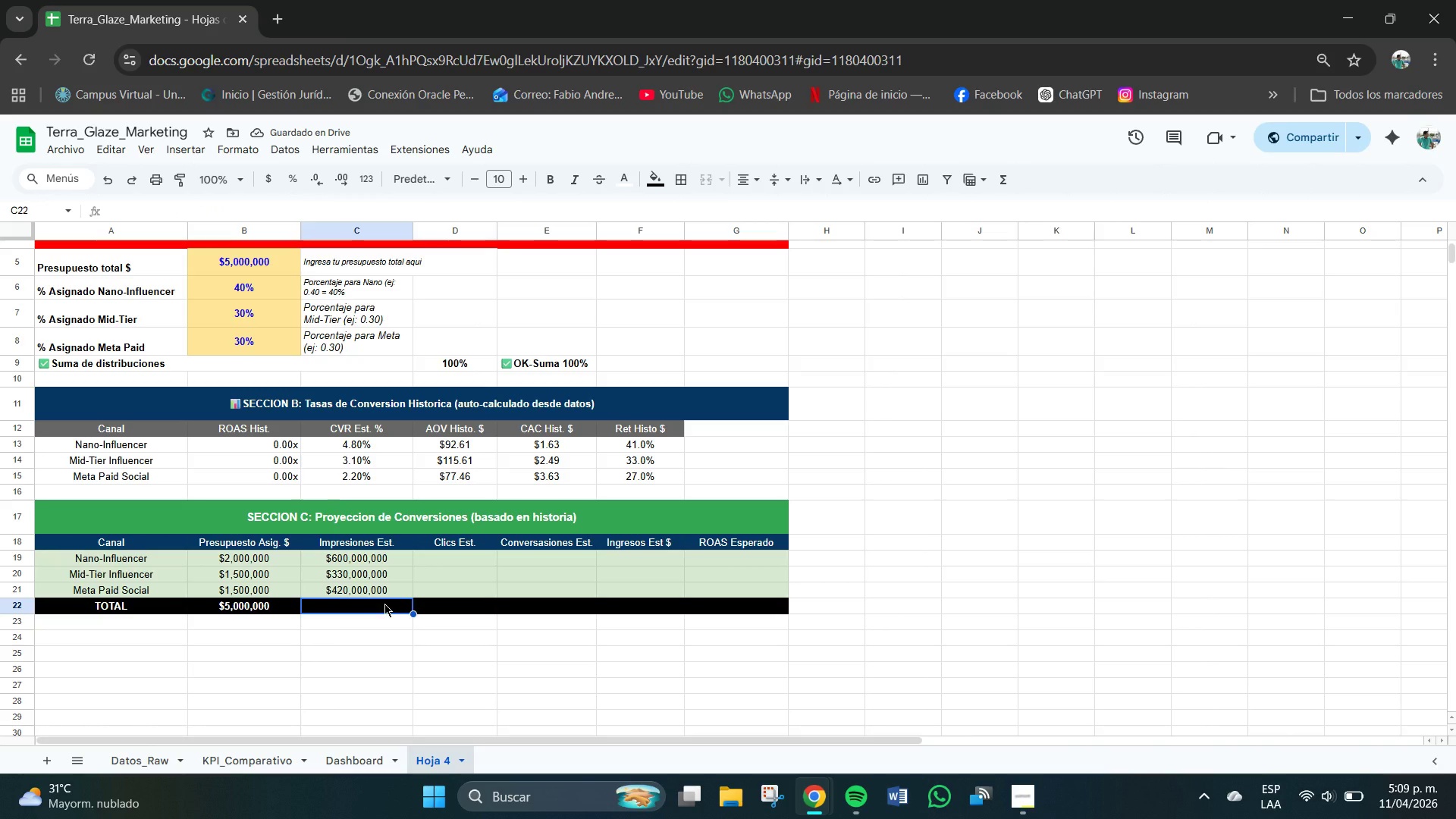 
type()SUMA*C19>C21)
 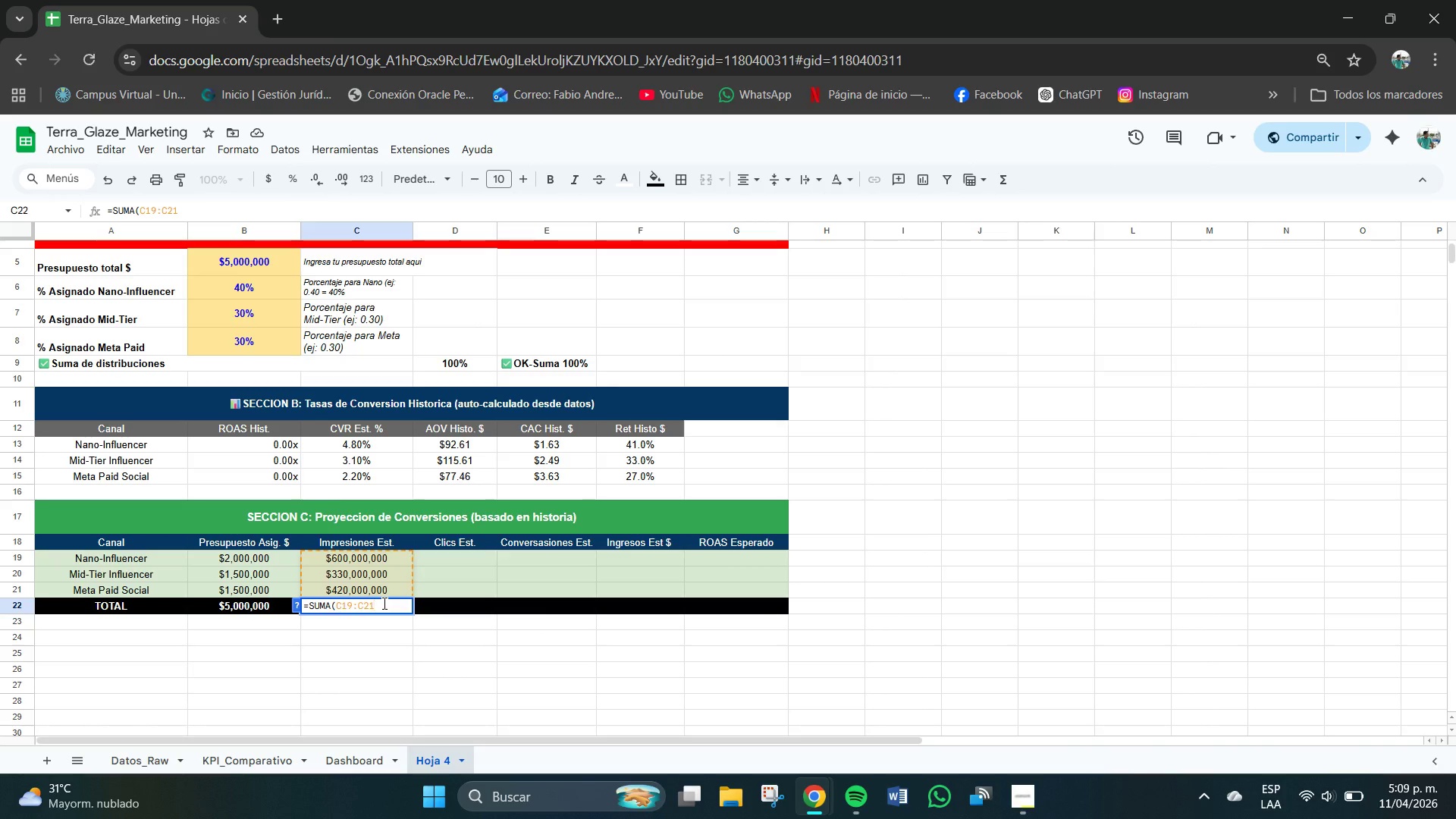 
key(Shift+9)
 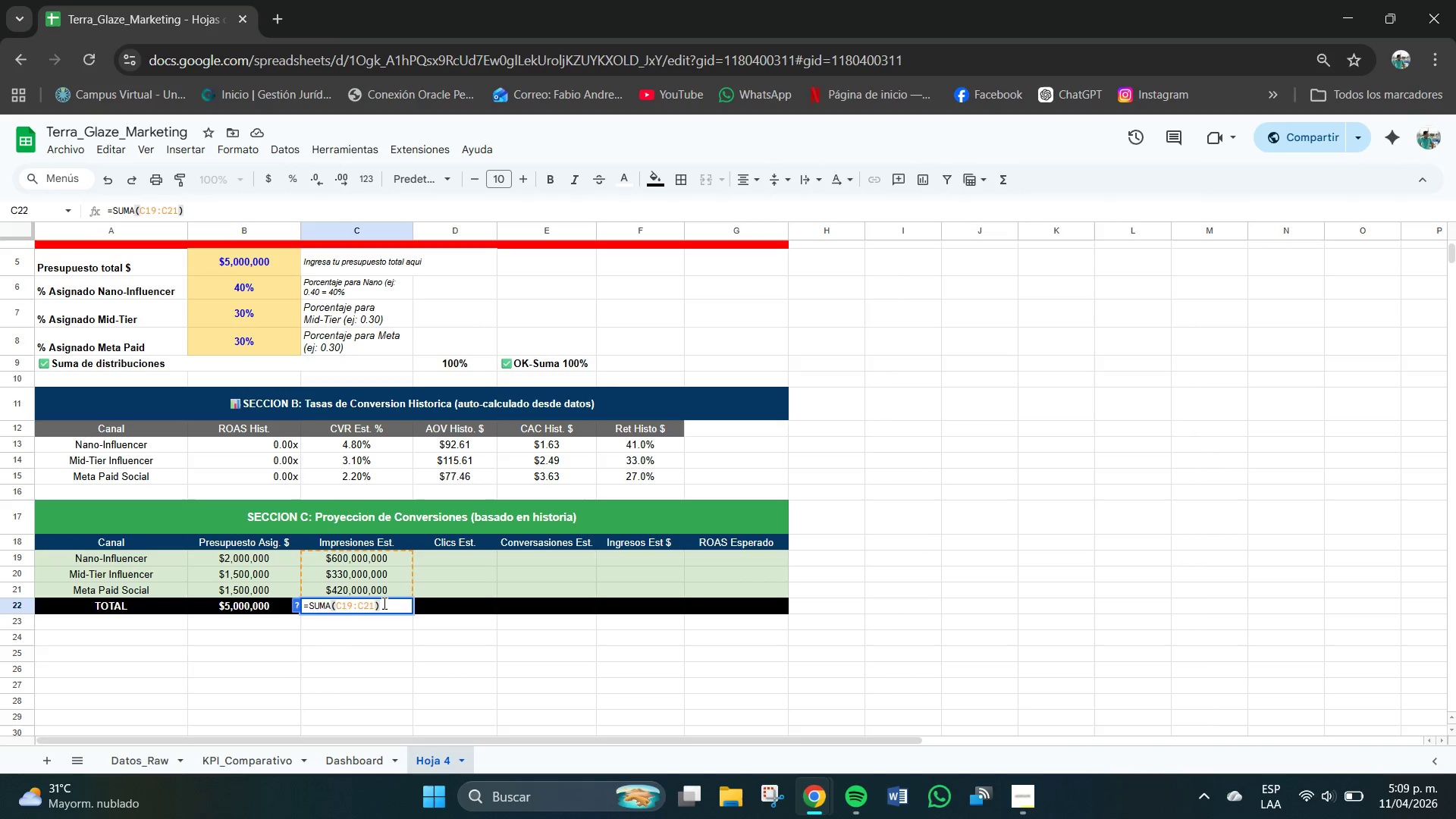 
key(Enter)
 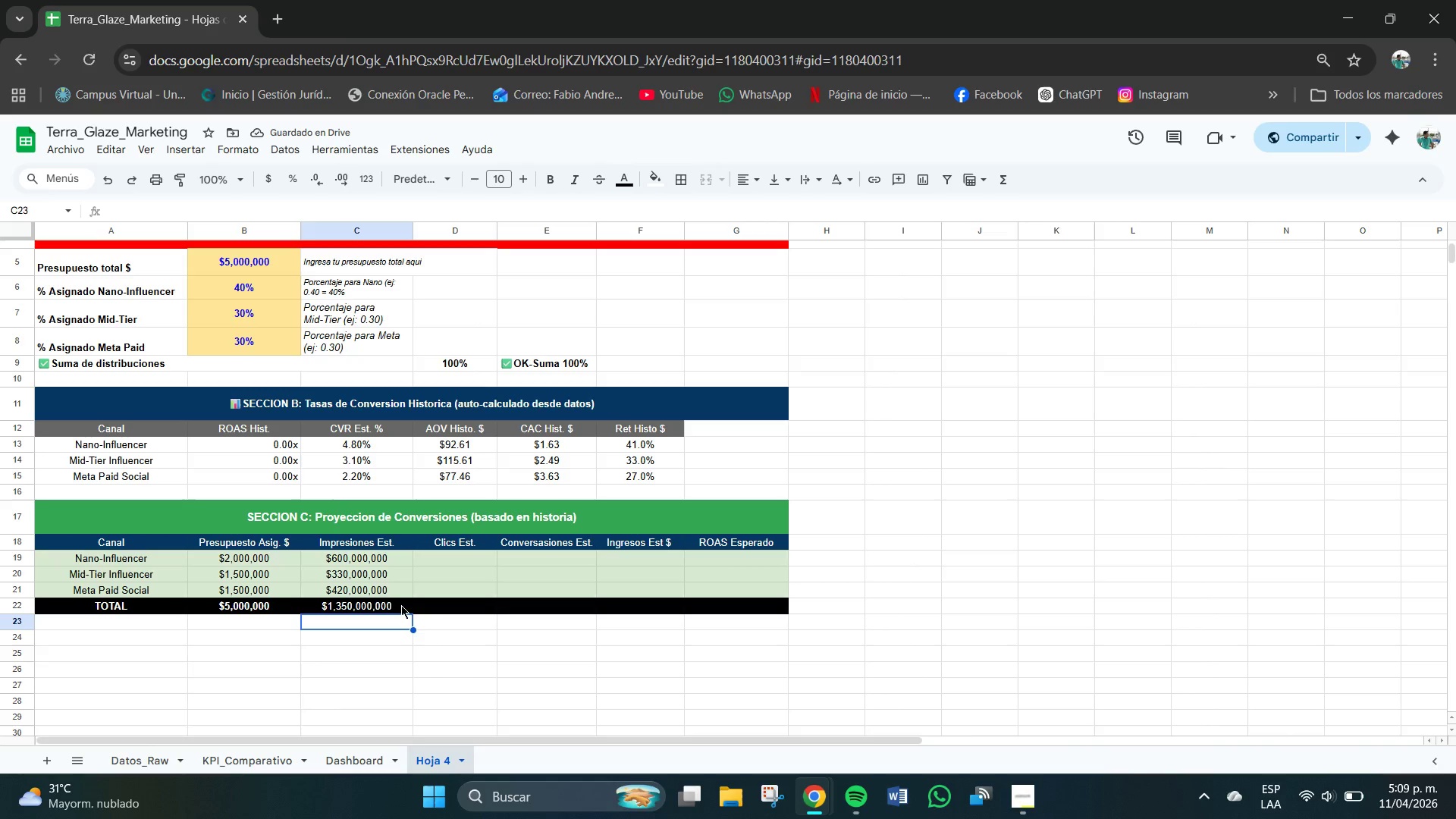 
left_click([453, 551])
 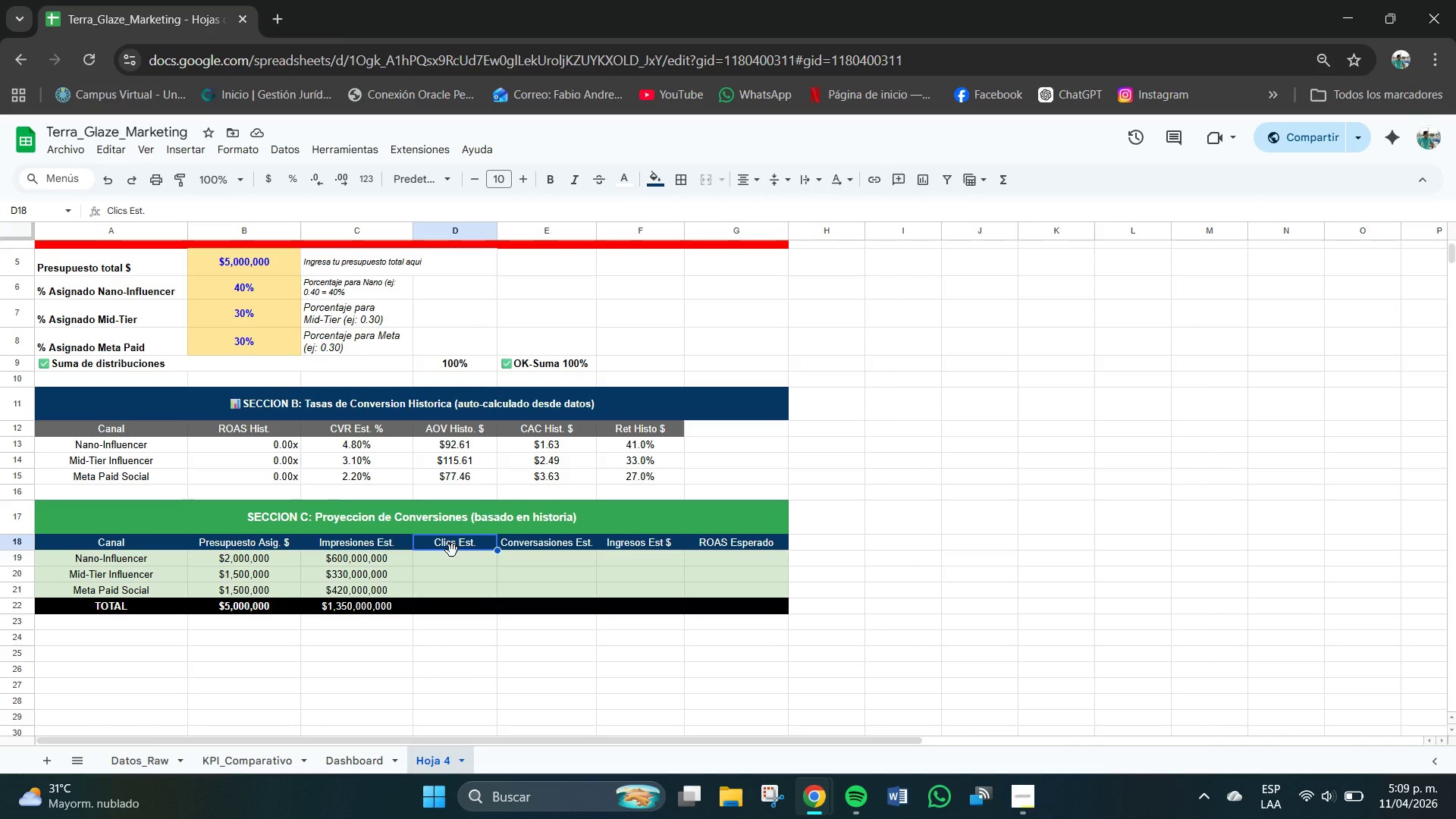 
left_click([449, 560])
 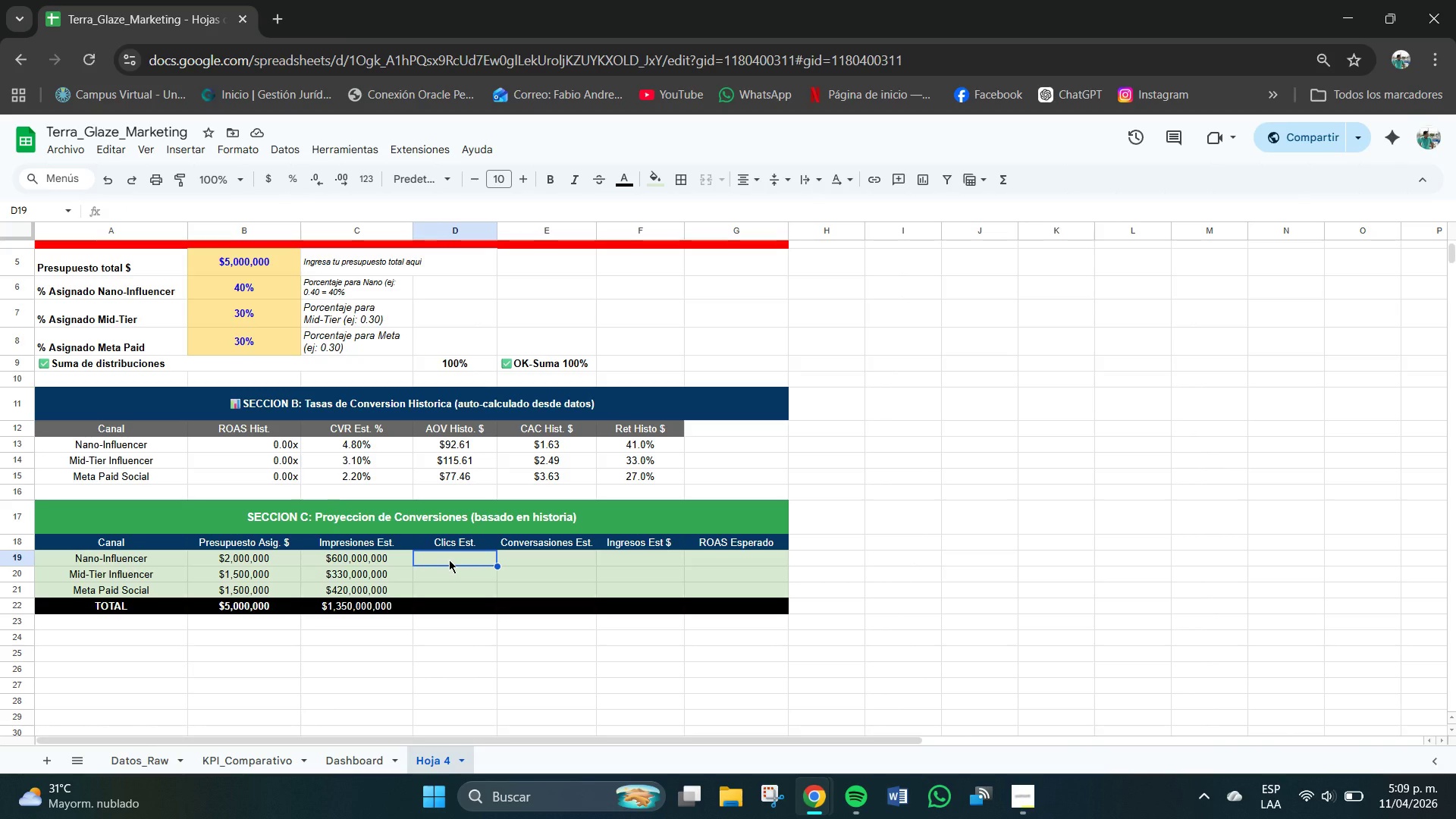 
type()RE)
key(Backspace)
type(R)
key(Backspace)
type(EN)
key(Backspace)
type(DONDEAR)
 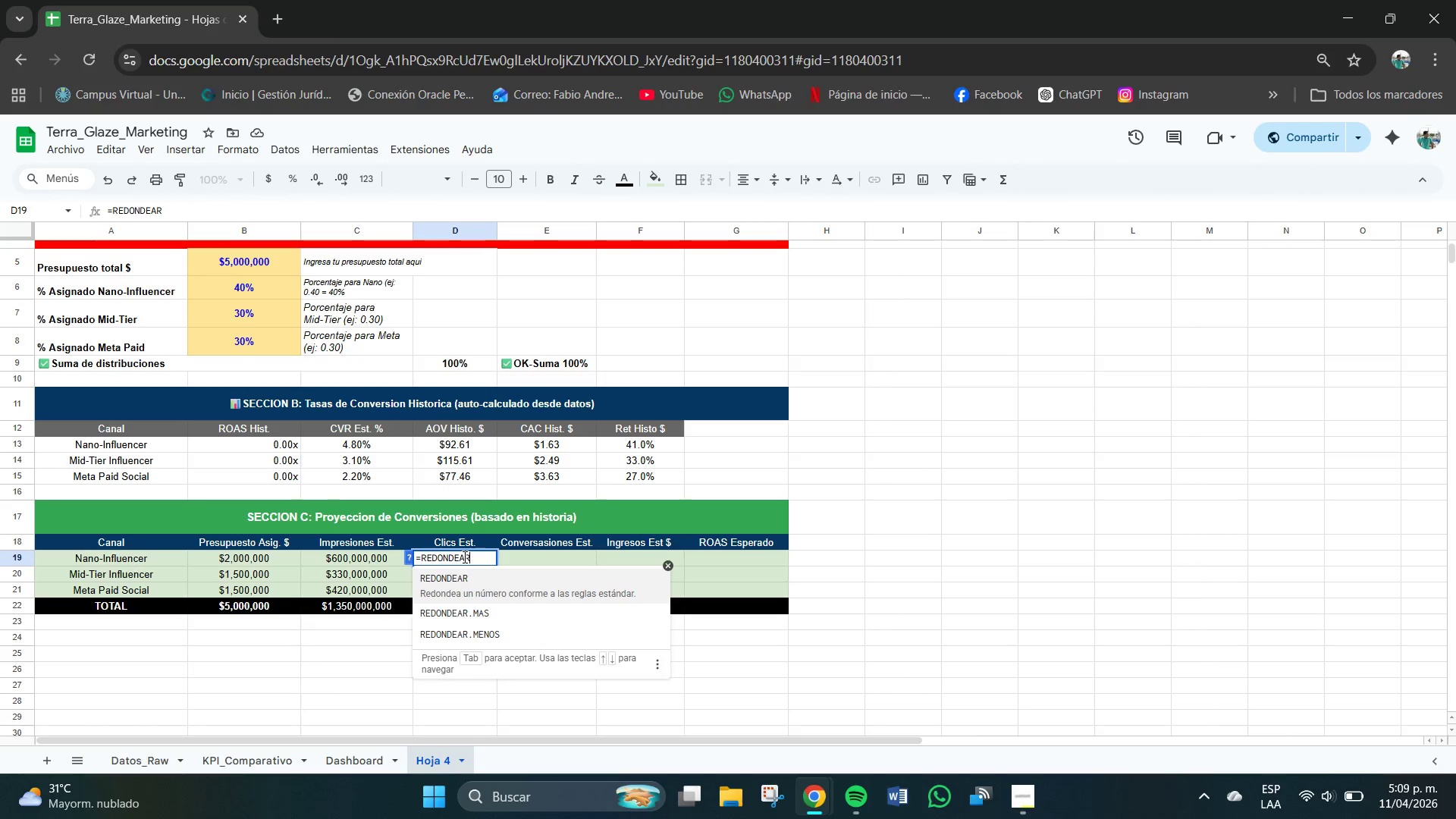 
type(*C19+0.038,0()
 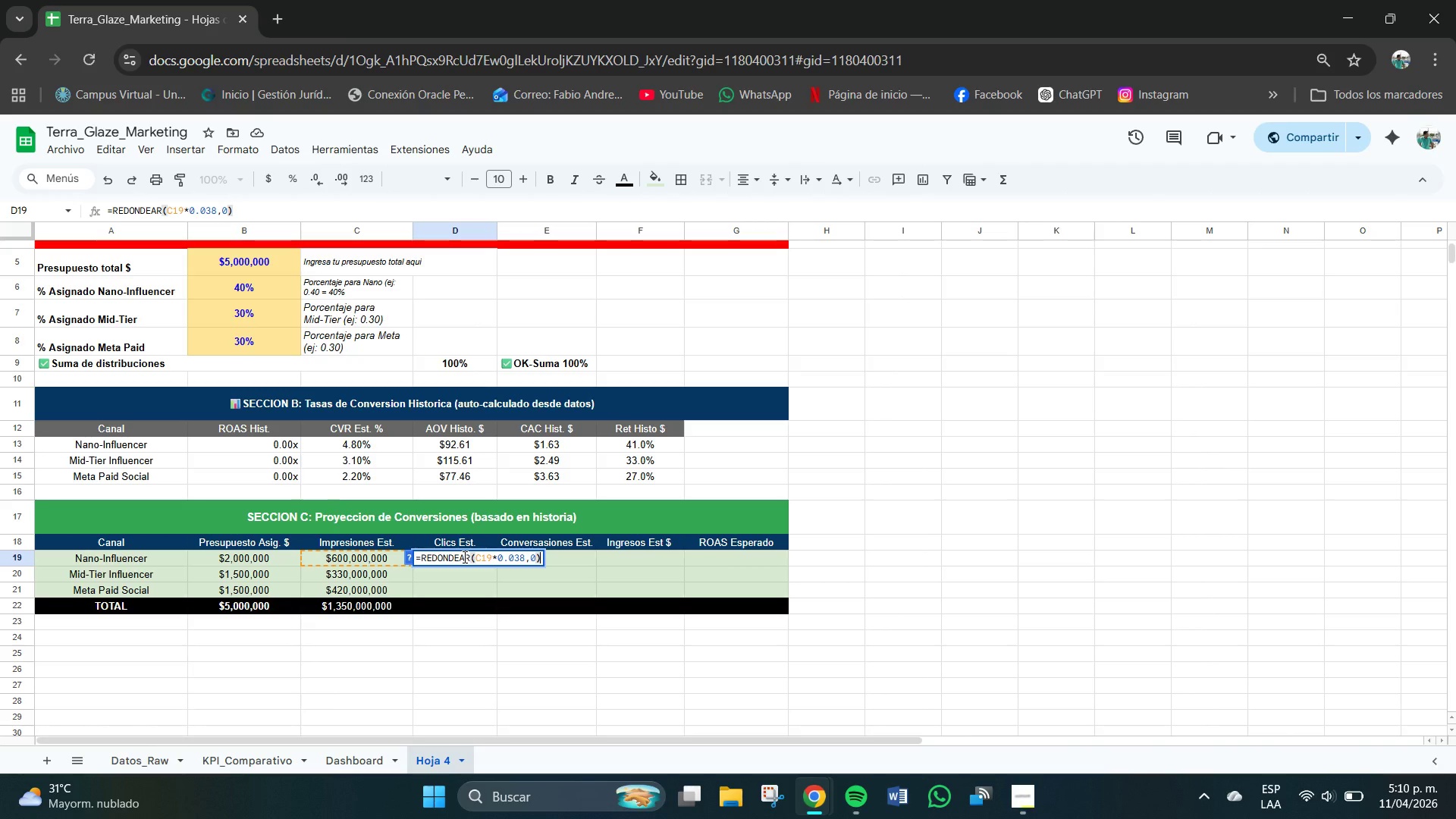 
key(Enter)
 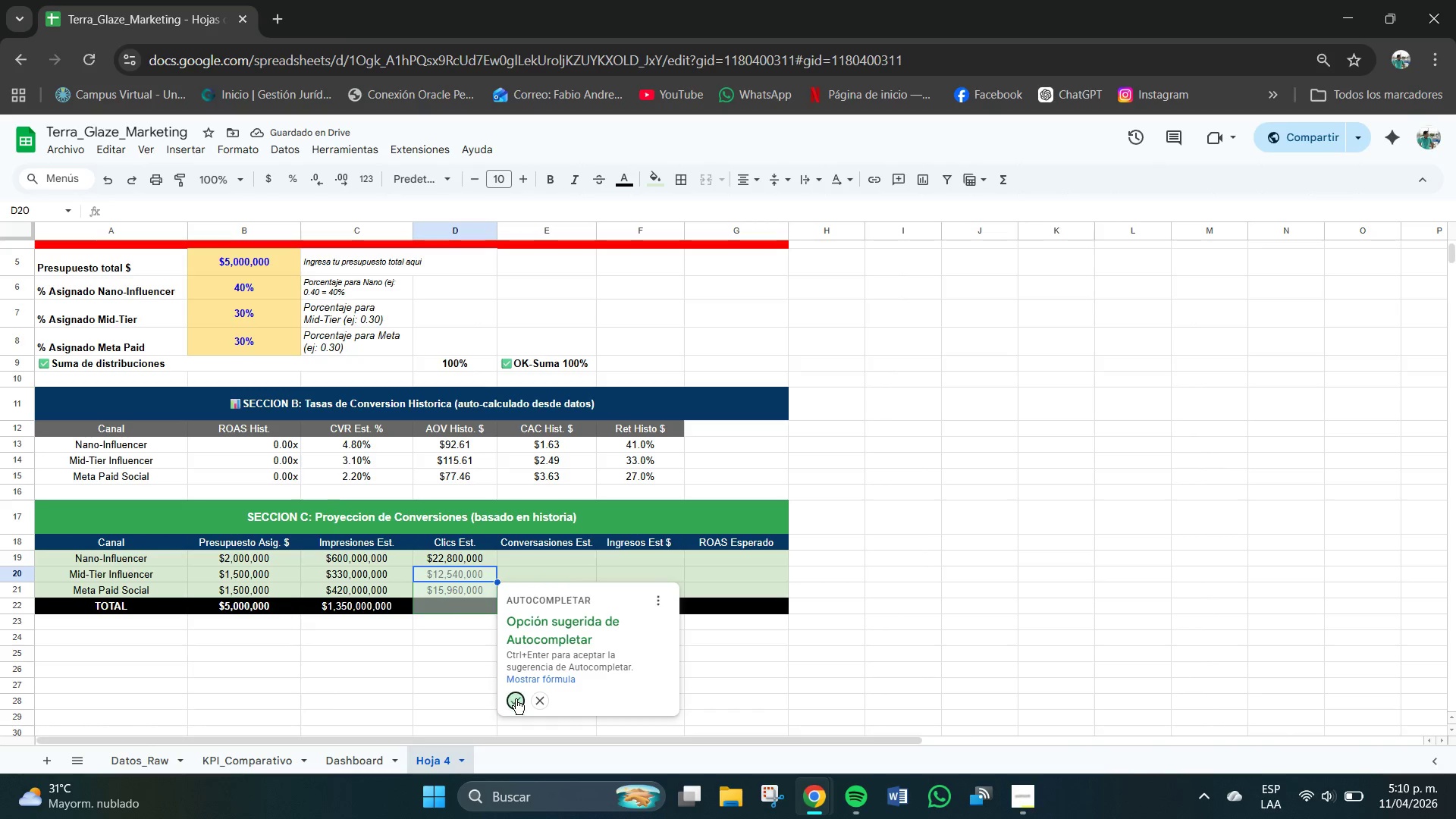 
left_click([488, 612])
 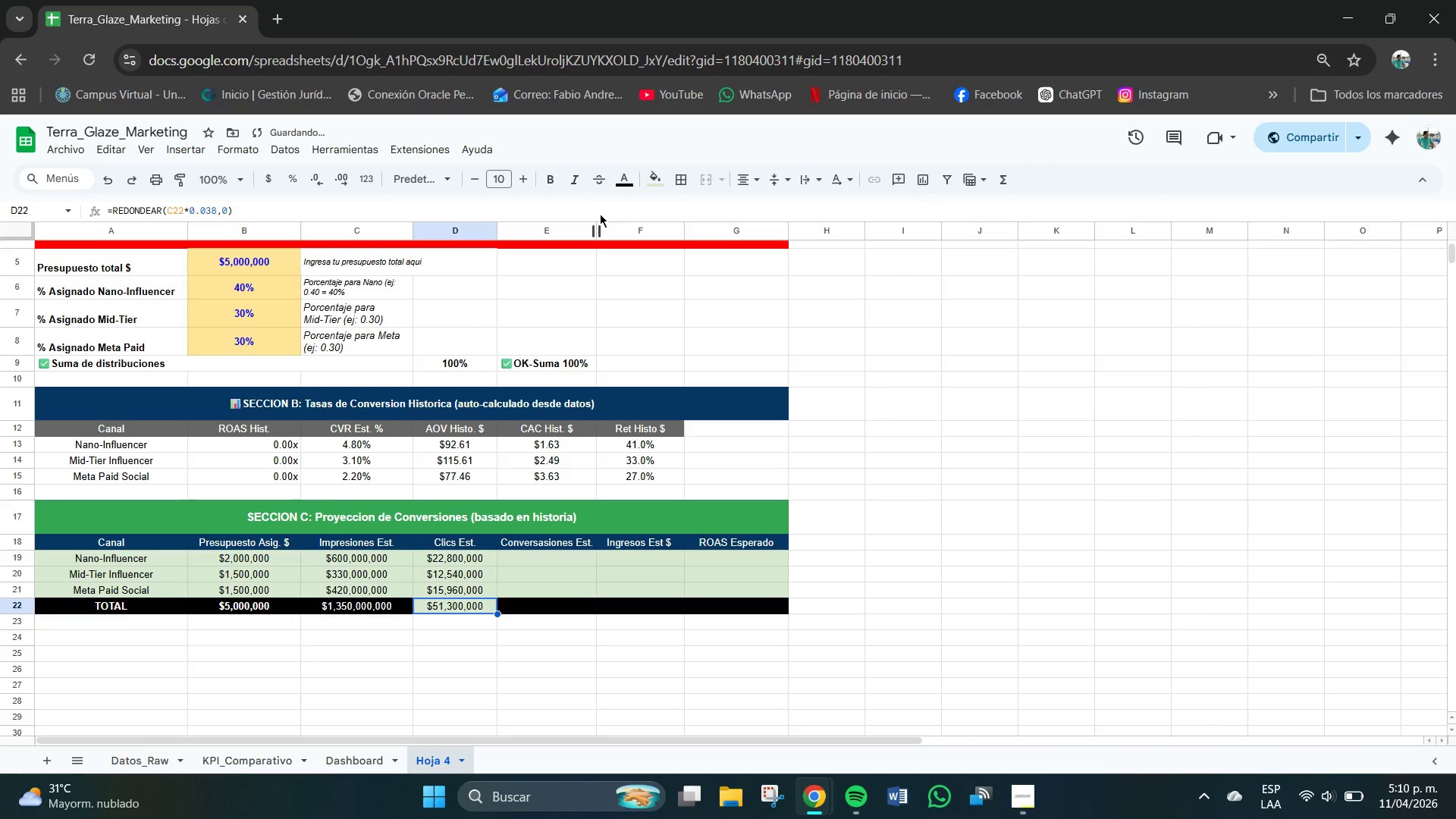 
left_click([623, 174])
 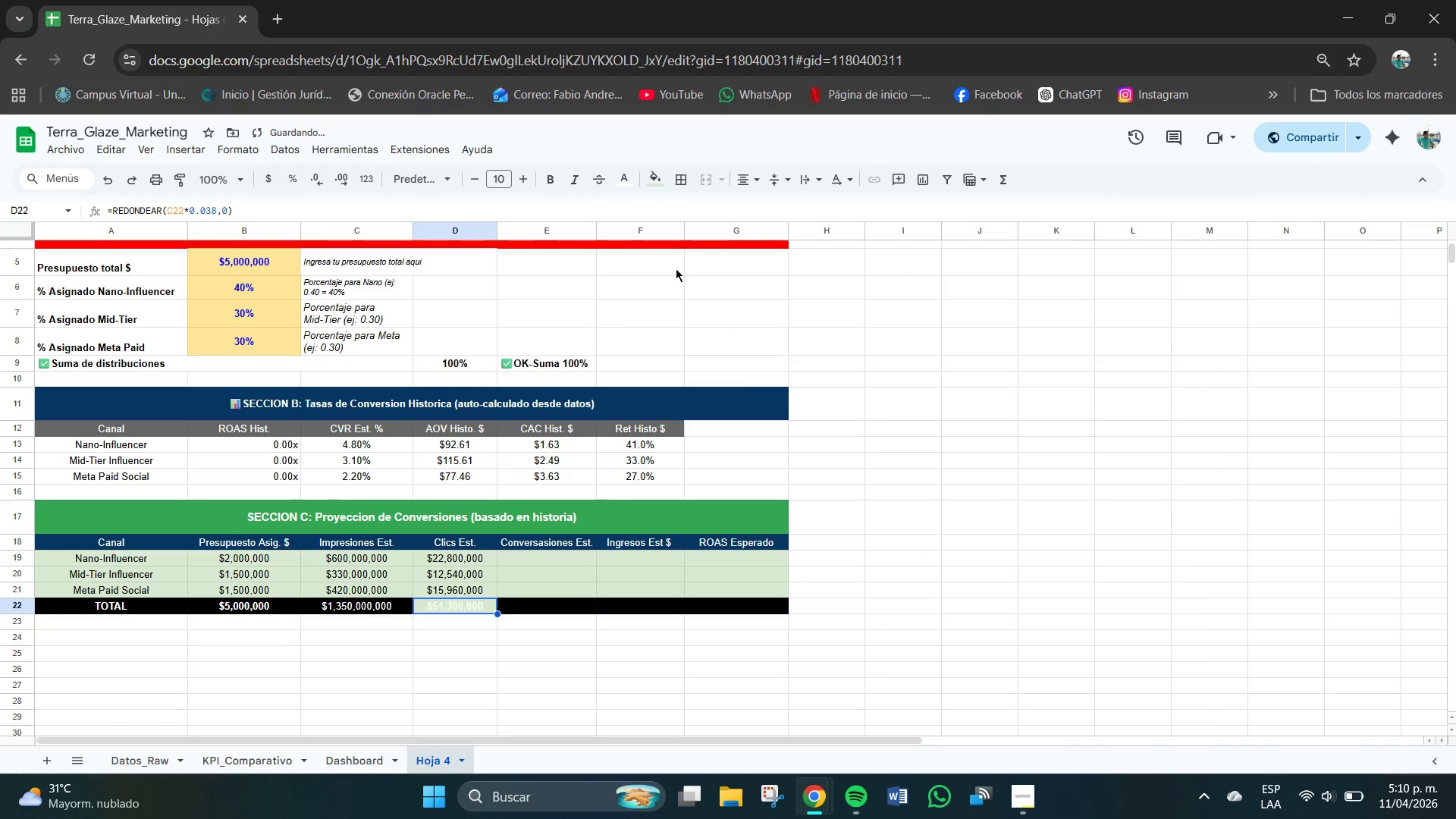 
left_click([657, 175])
 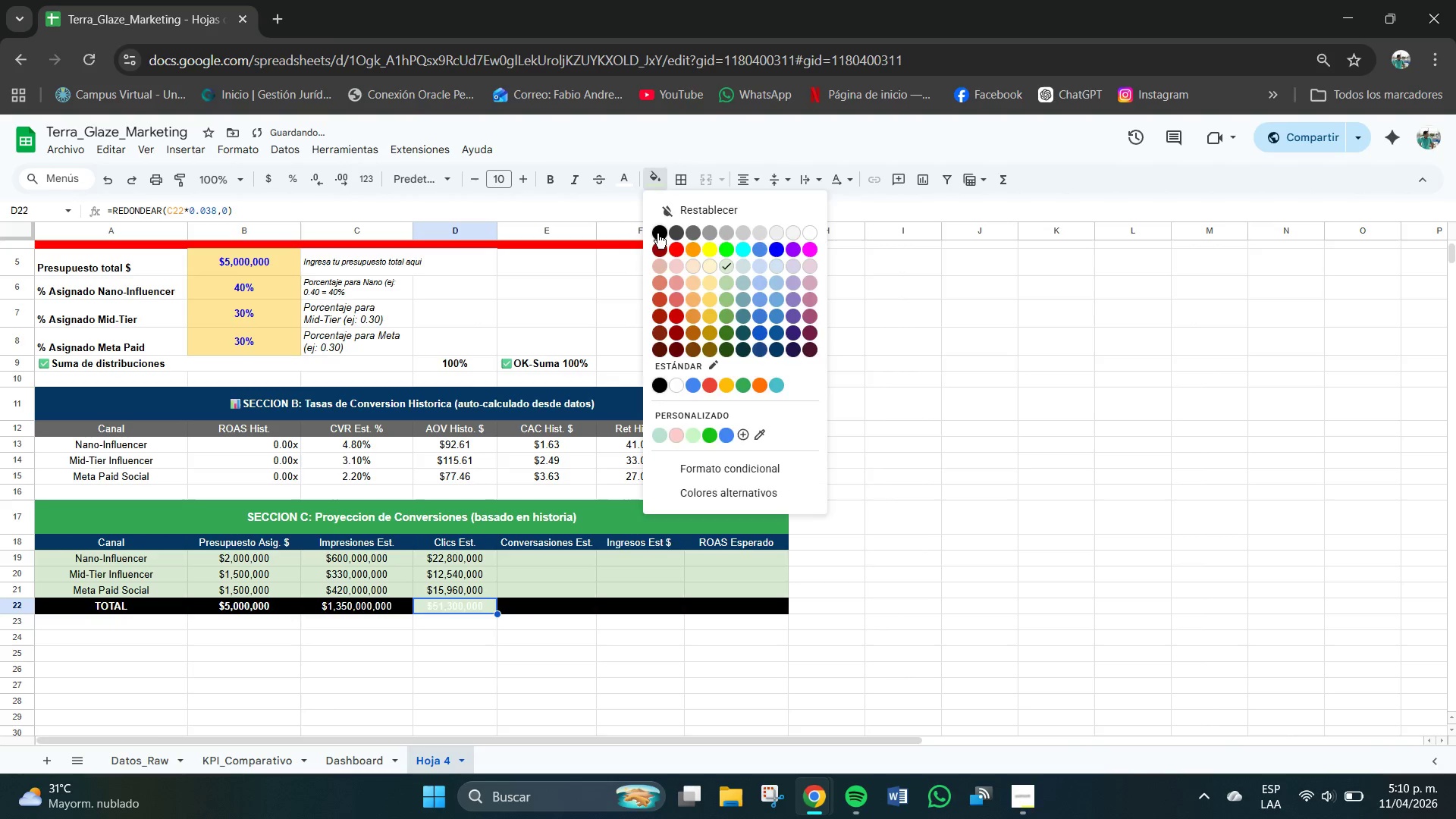 
left_click([657, 234])
 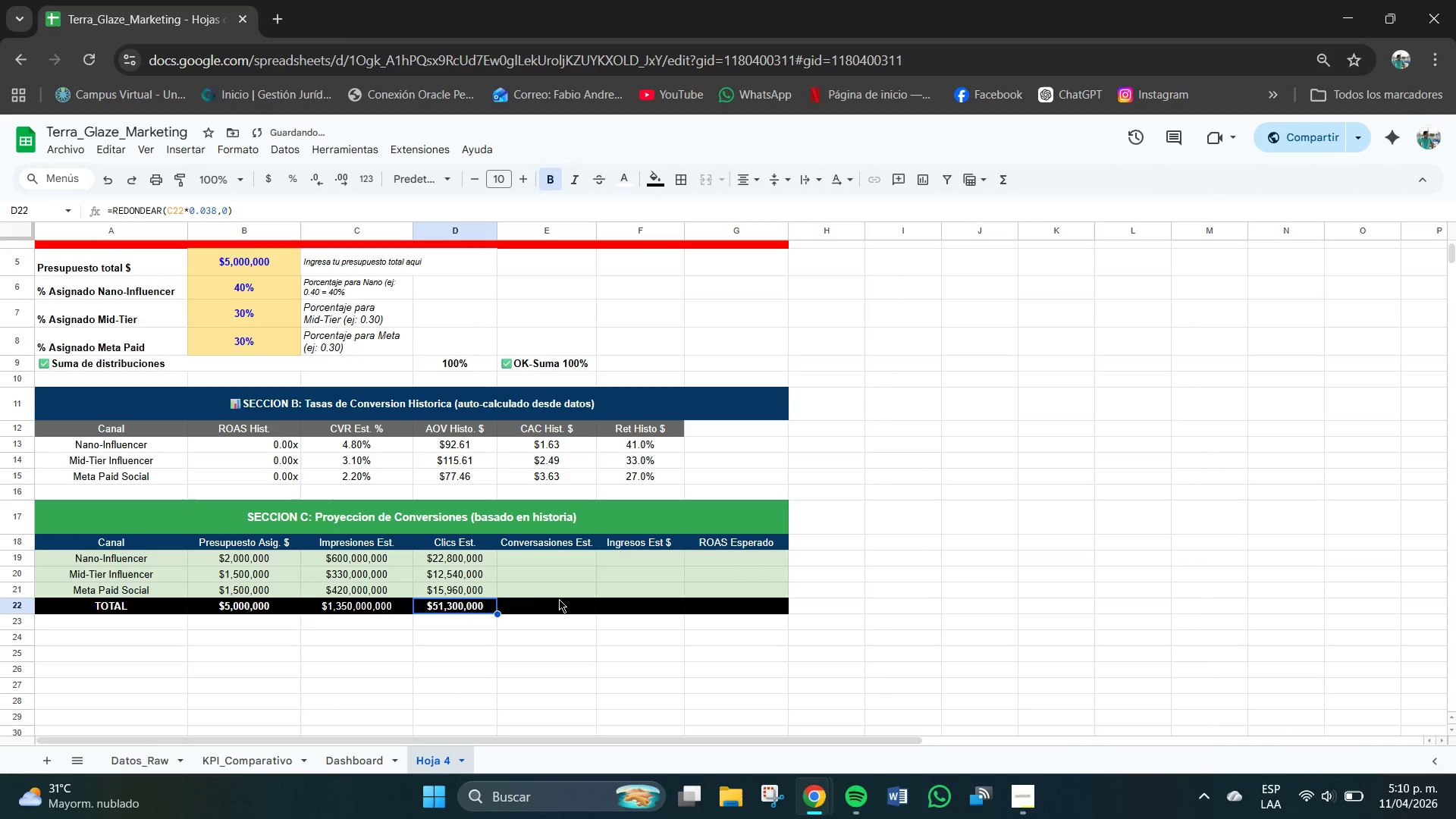 
left_click([369, 601])
 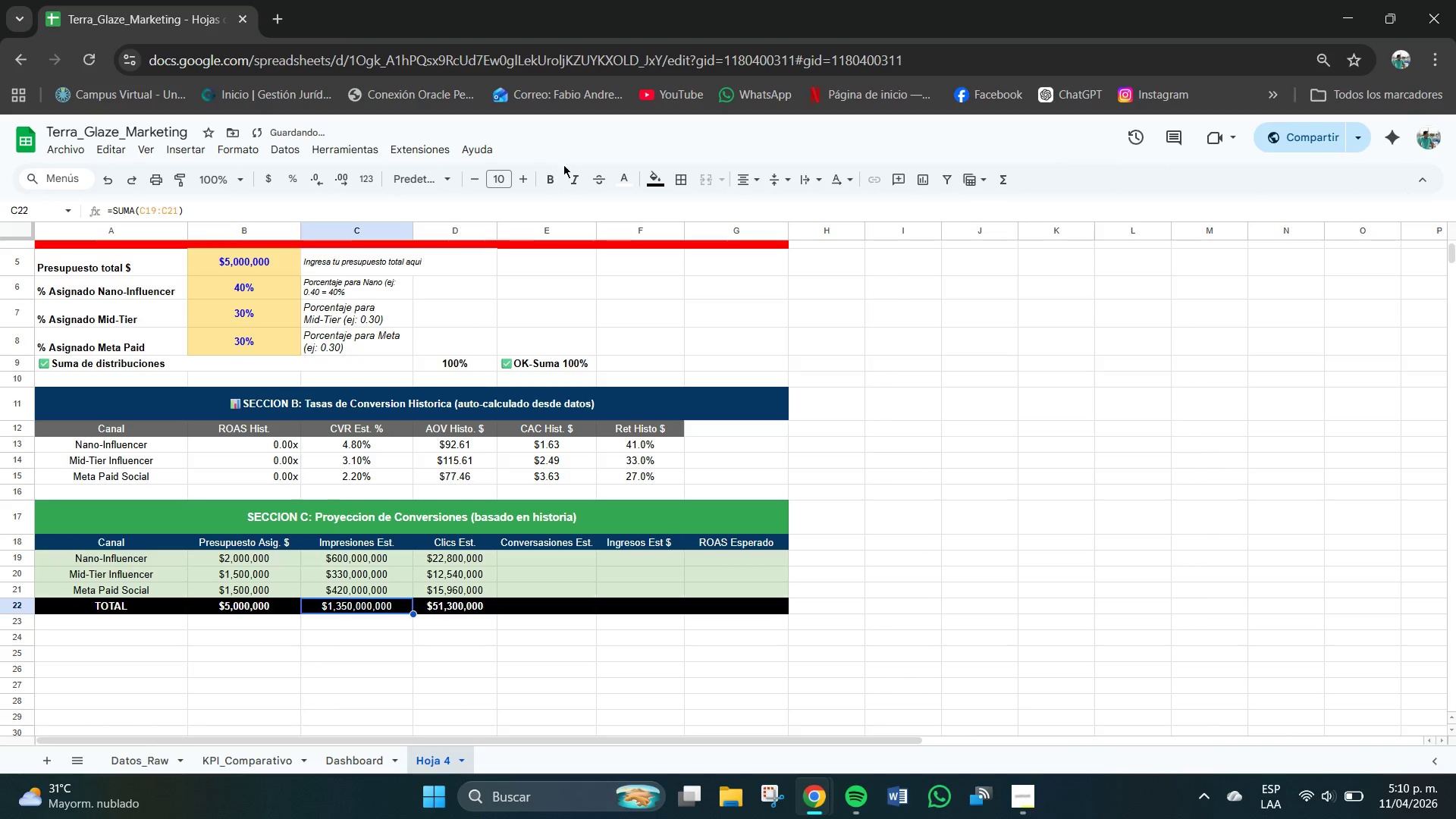 
left_click([552, 174])
 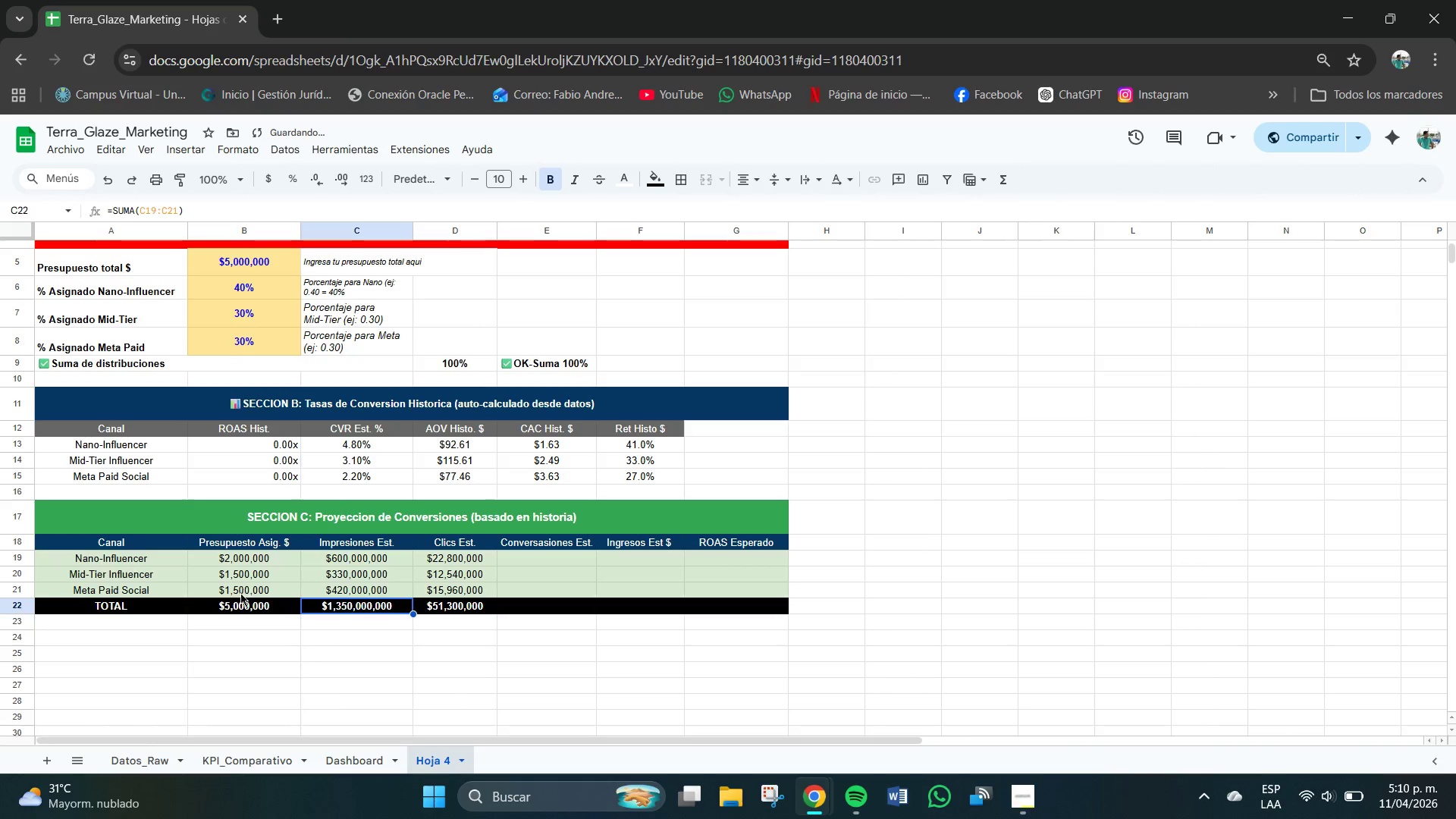 
left_click([243, 605])
 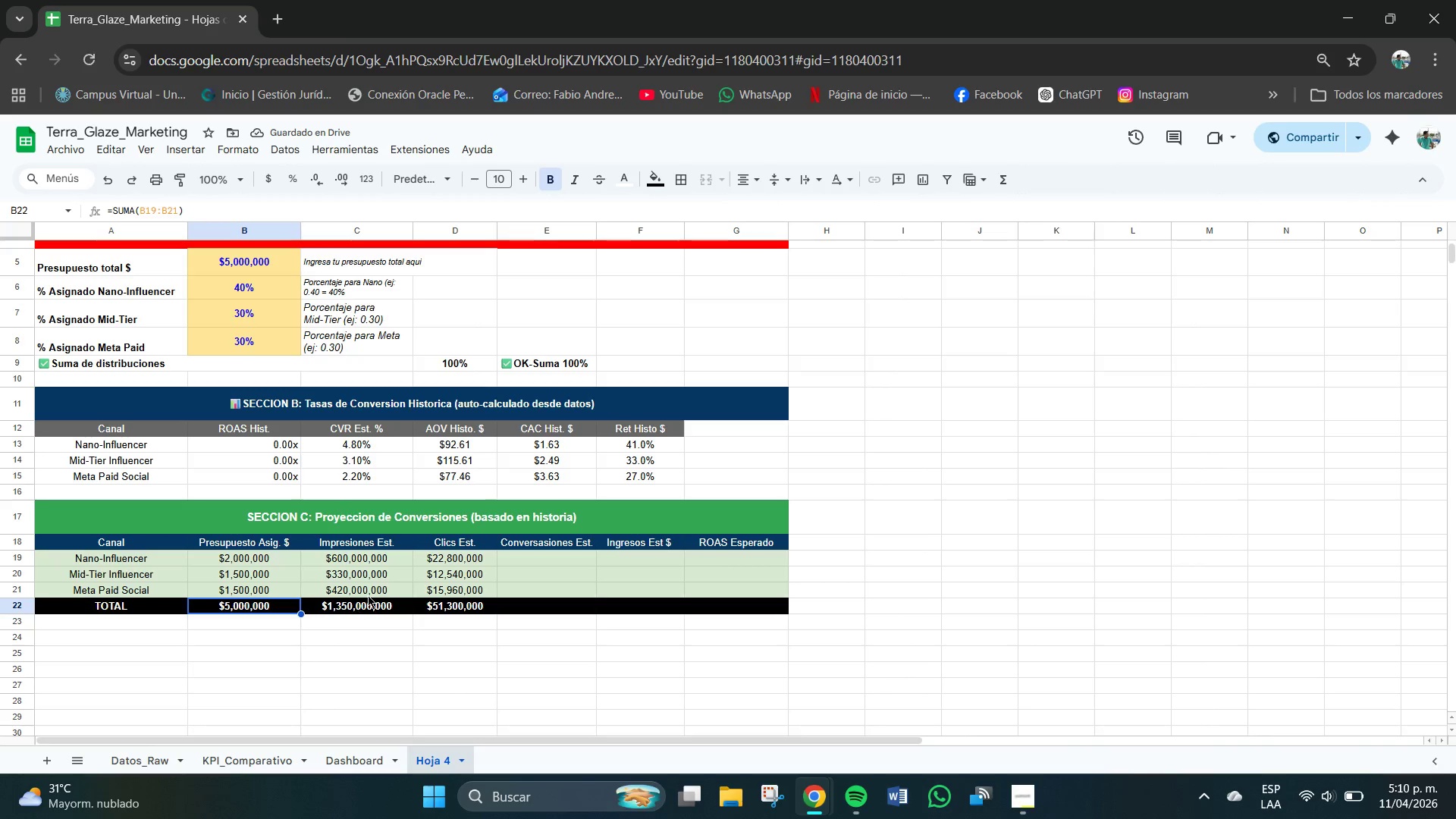 
left_click([548, 562])
 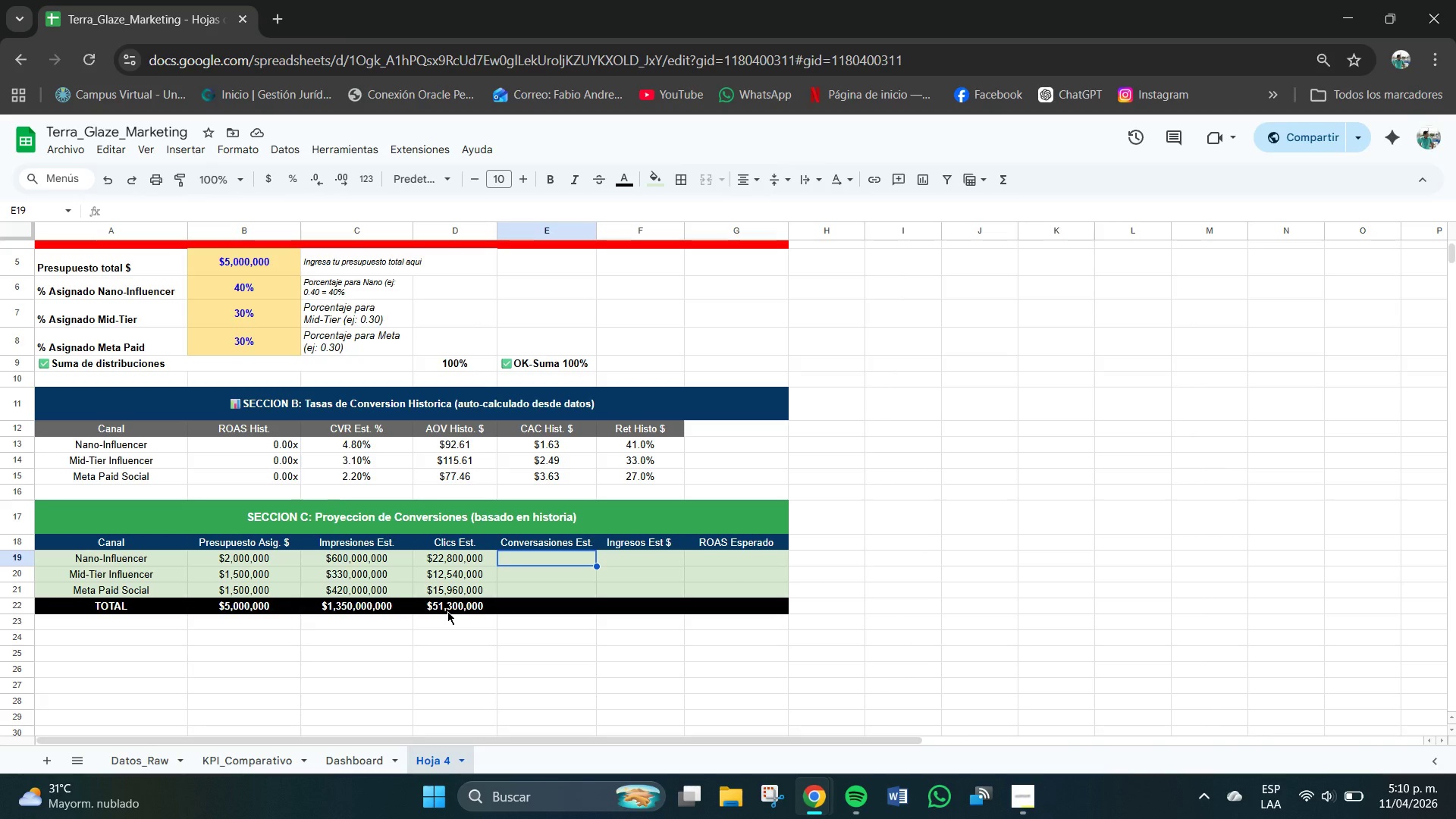 
wait(7.64)
 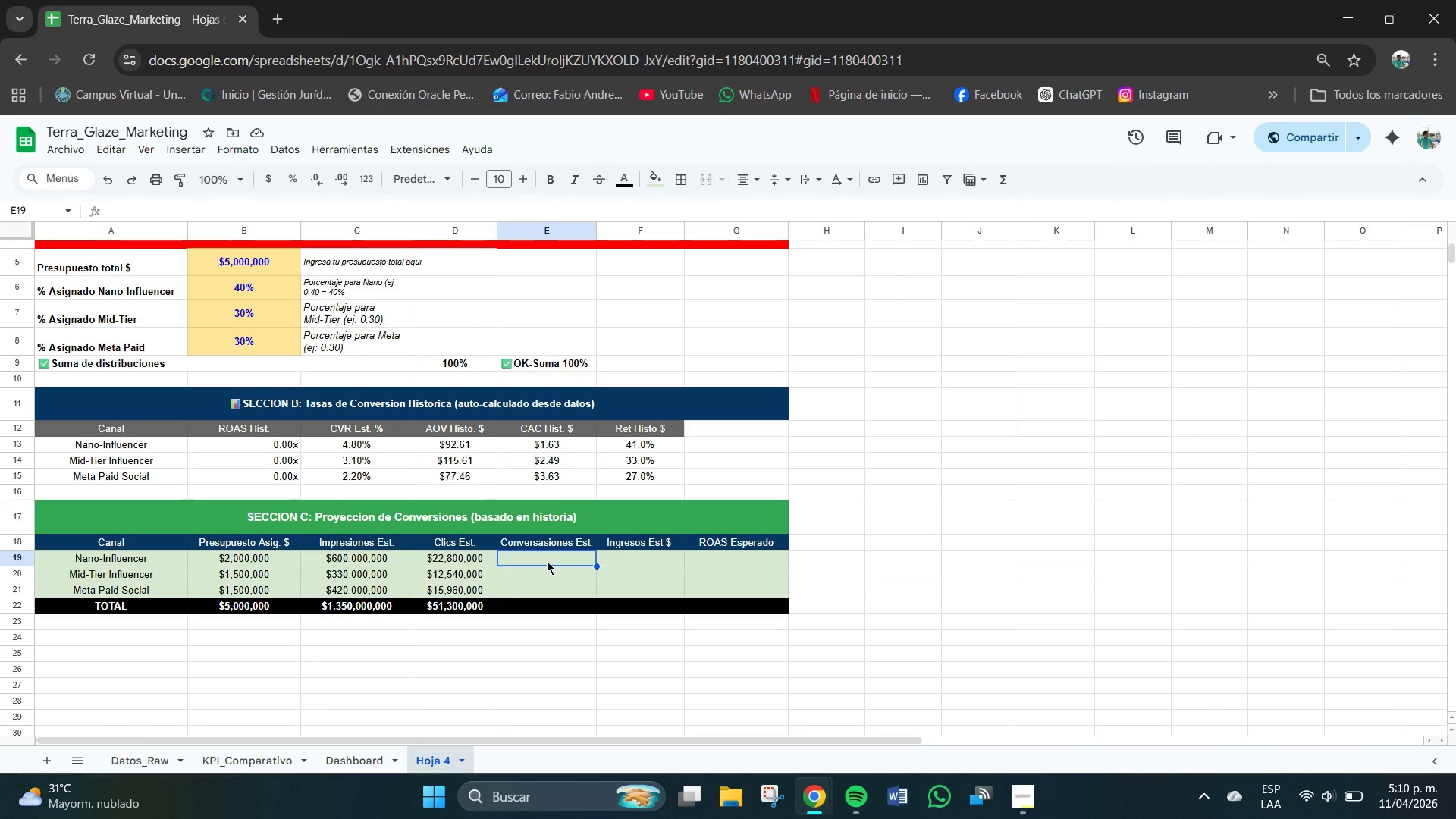 
left_click([459, 591])
 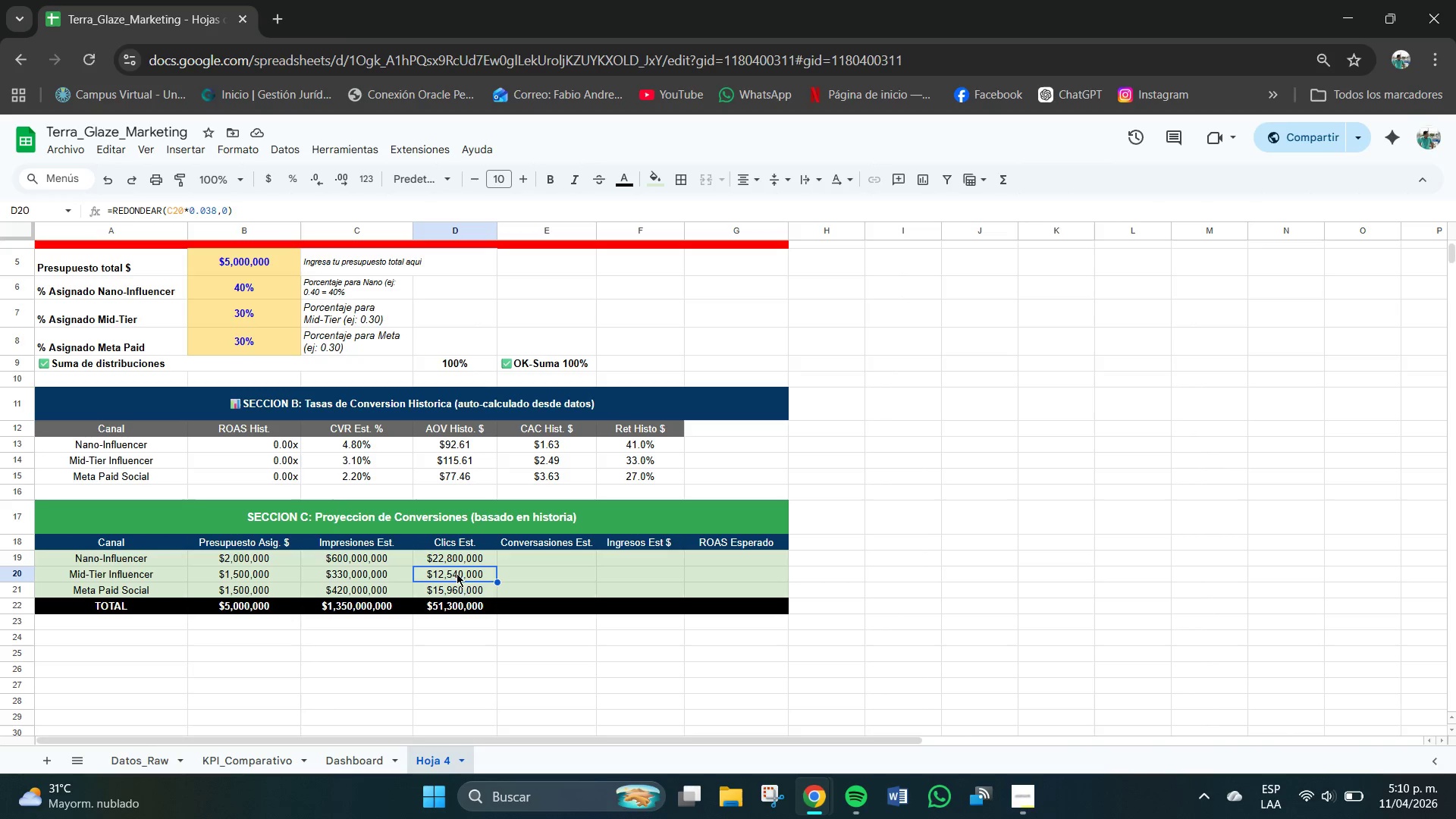 
double_click([463, 582])
 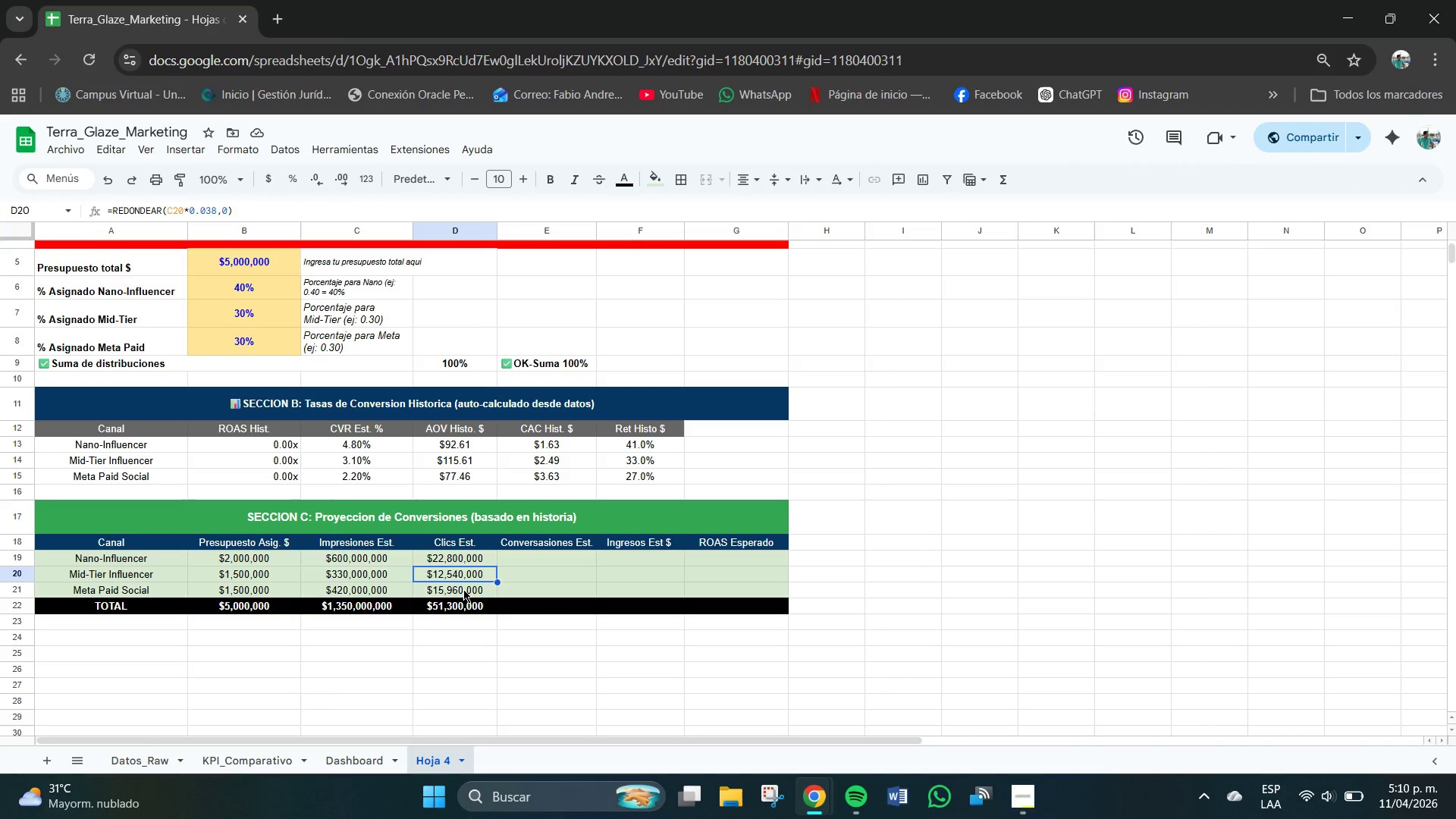 
triple_click([463, 589])
 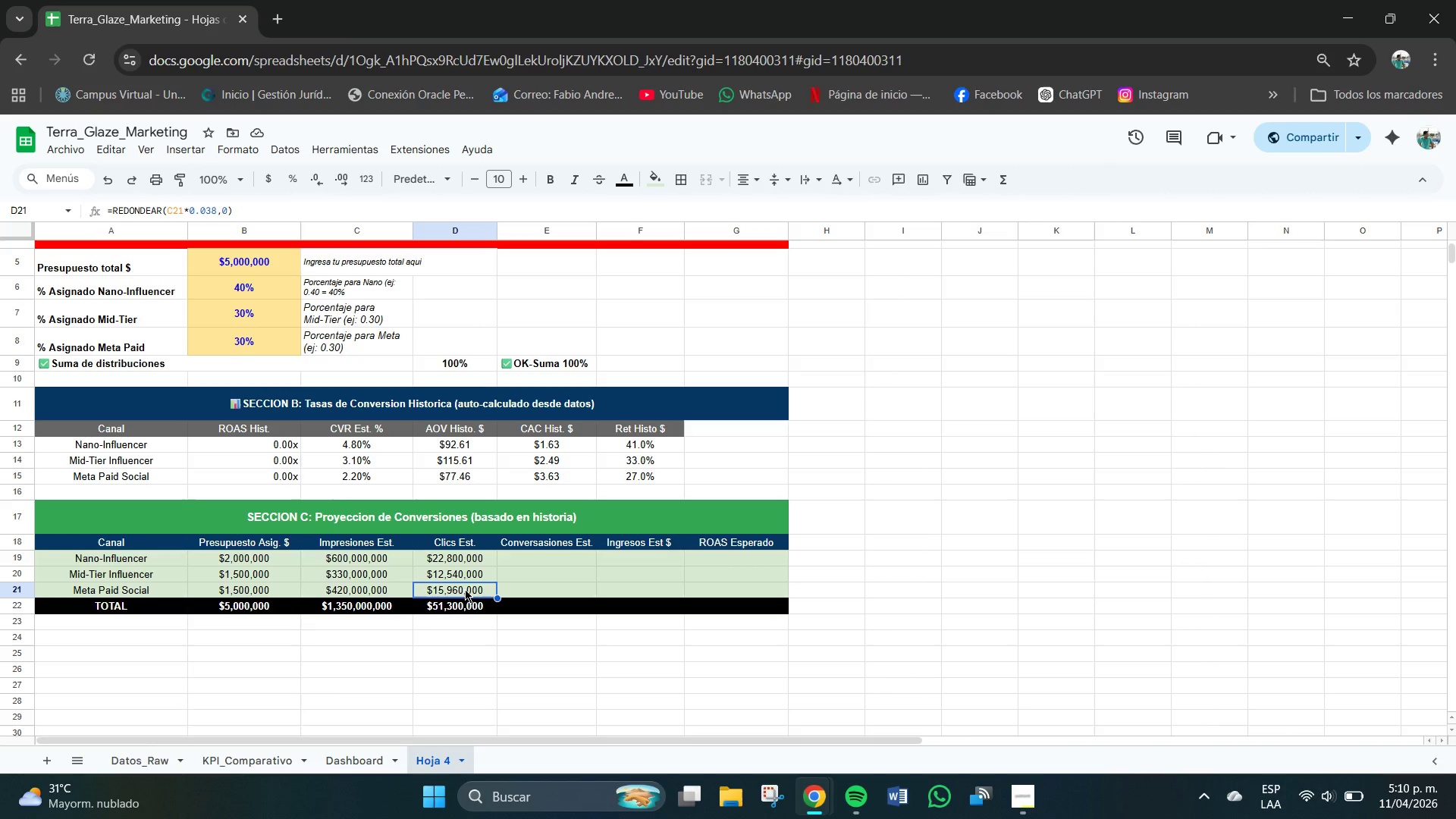 
key(Delete)
 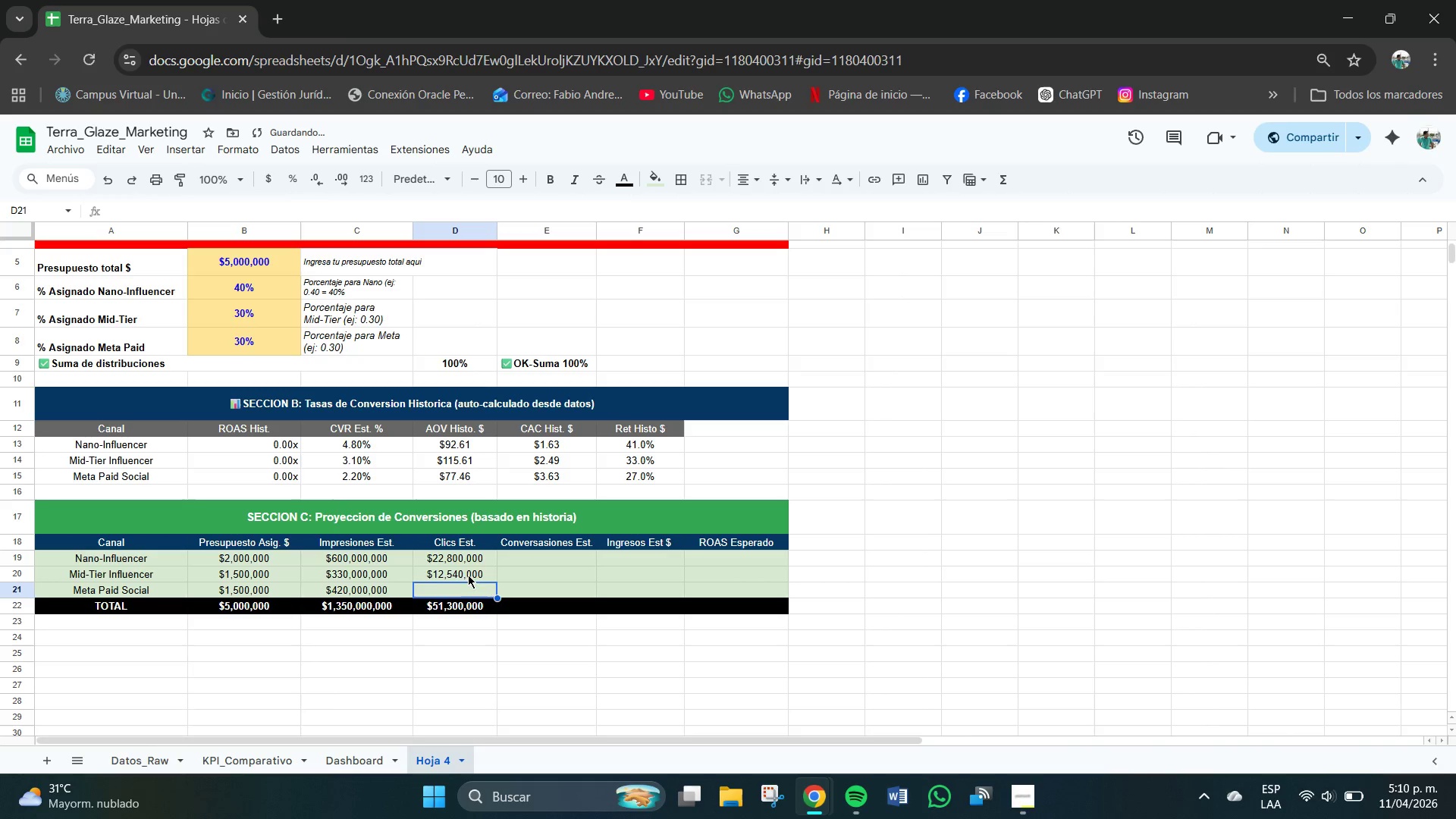 
left_click([469, 574])
 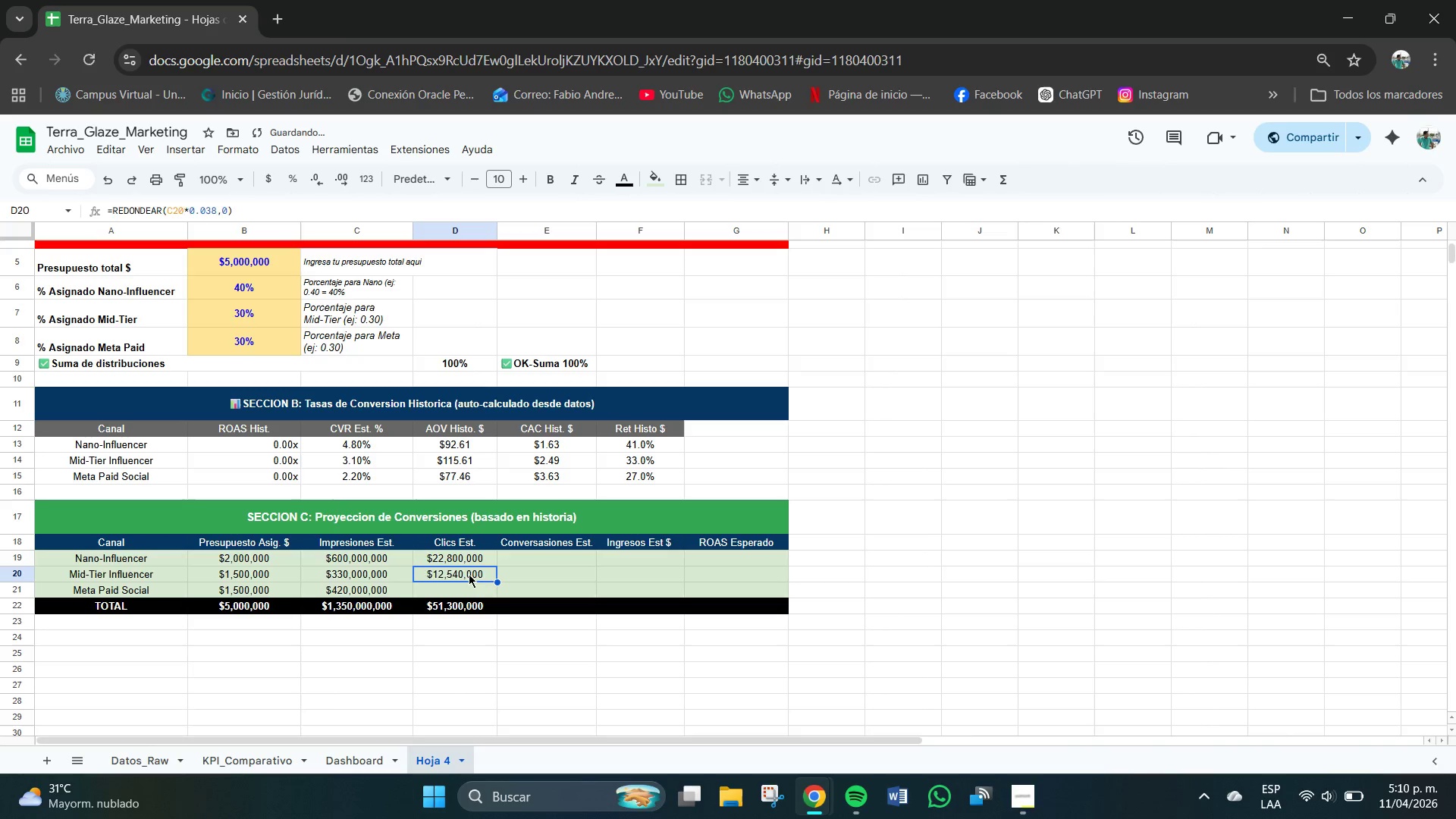 
key(Delete)
 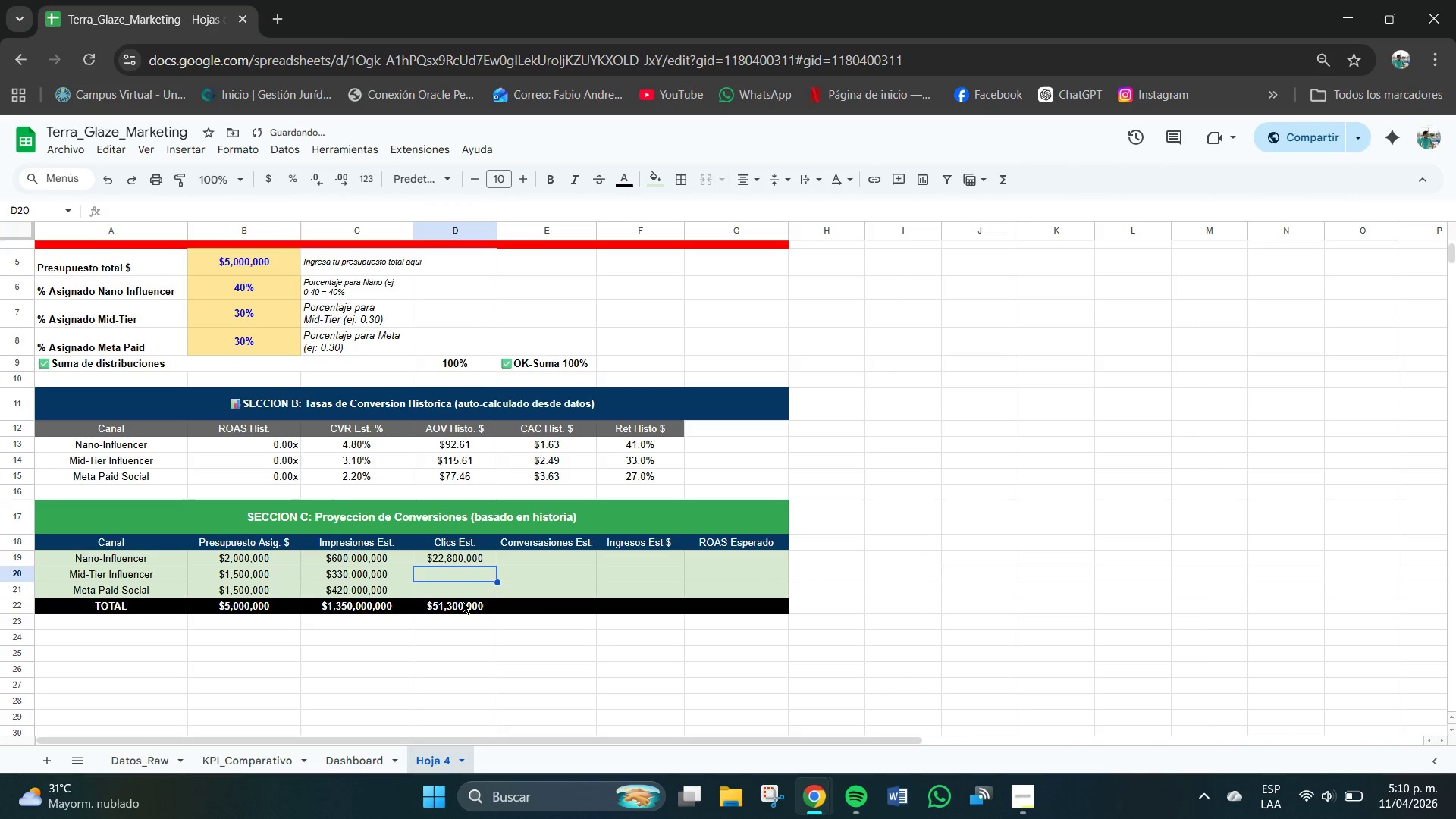 
left_click([463, 602])
 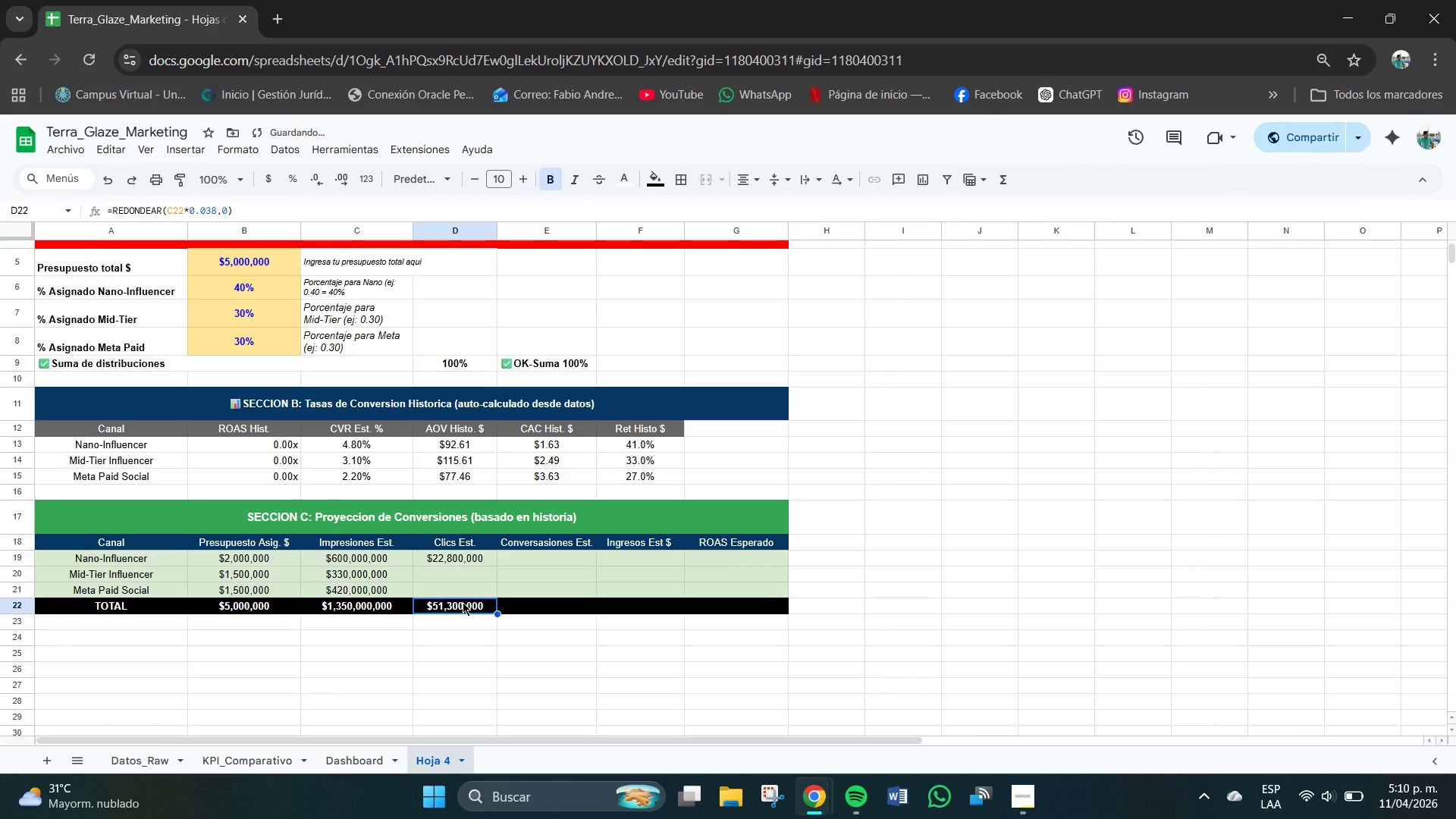 
key(Delete)
 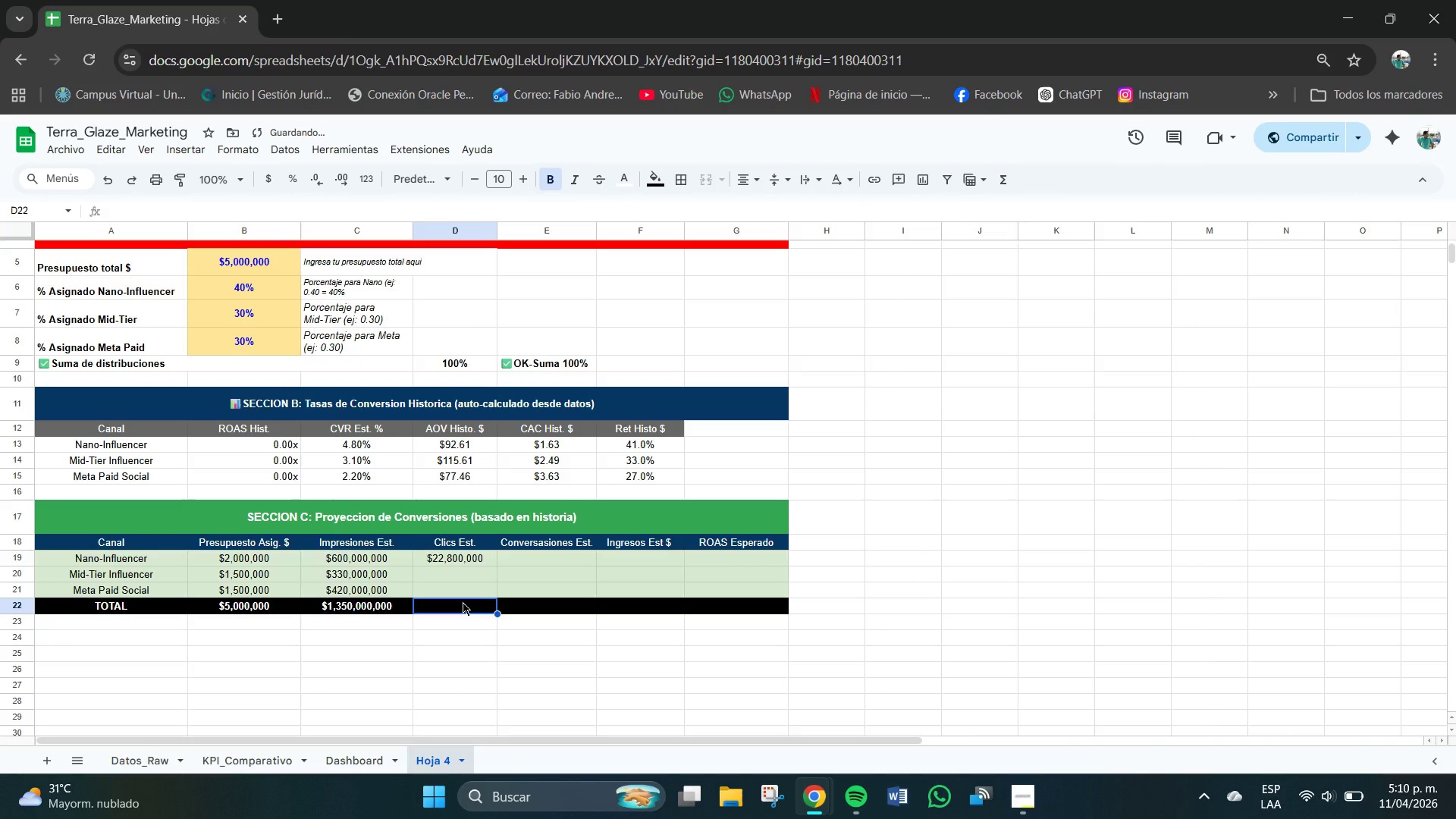 
key(Control+Z)
 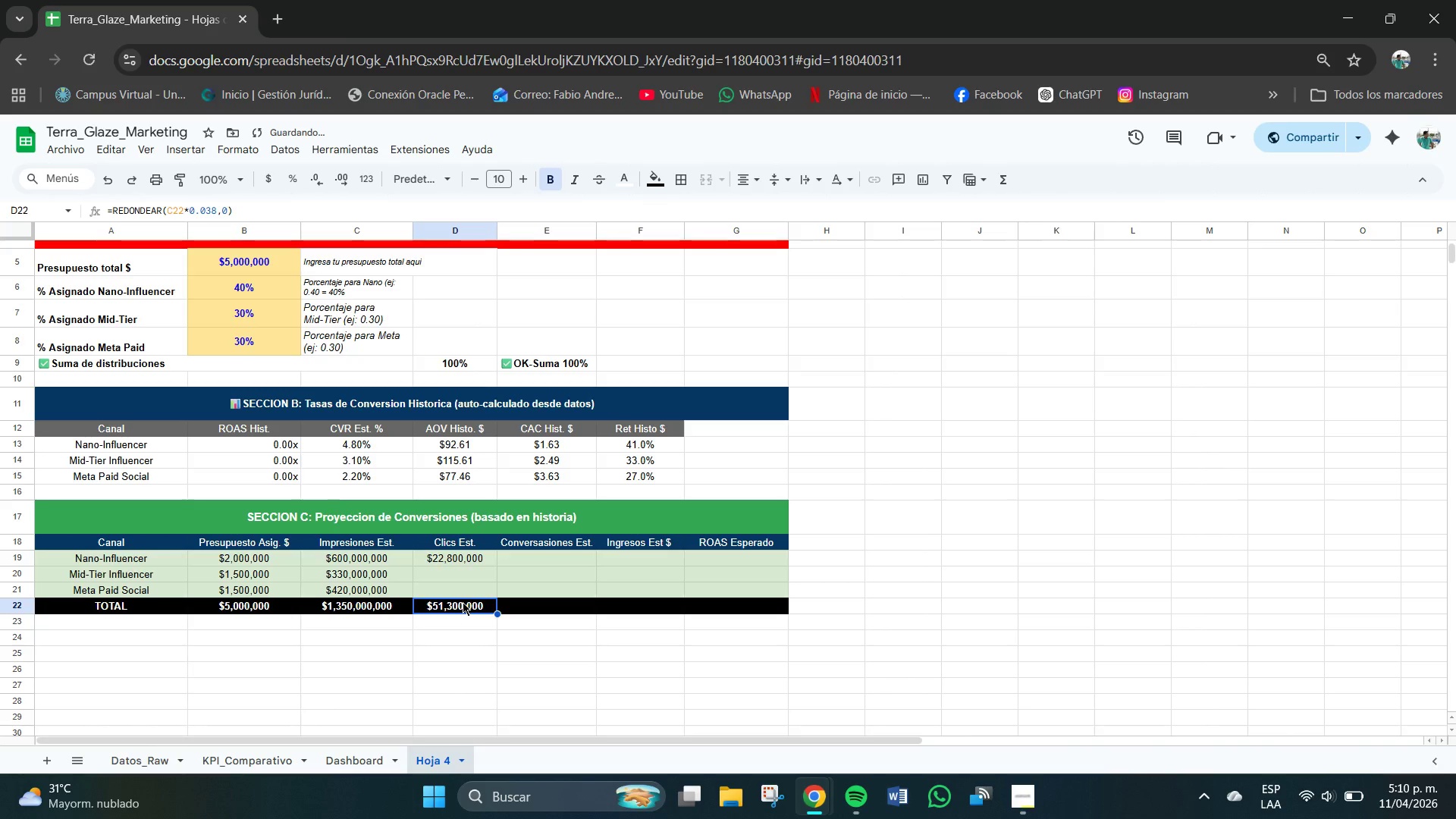 
key(Control+Z)
 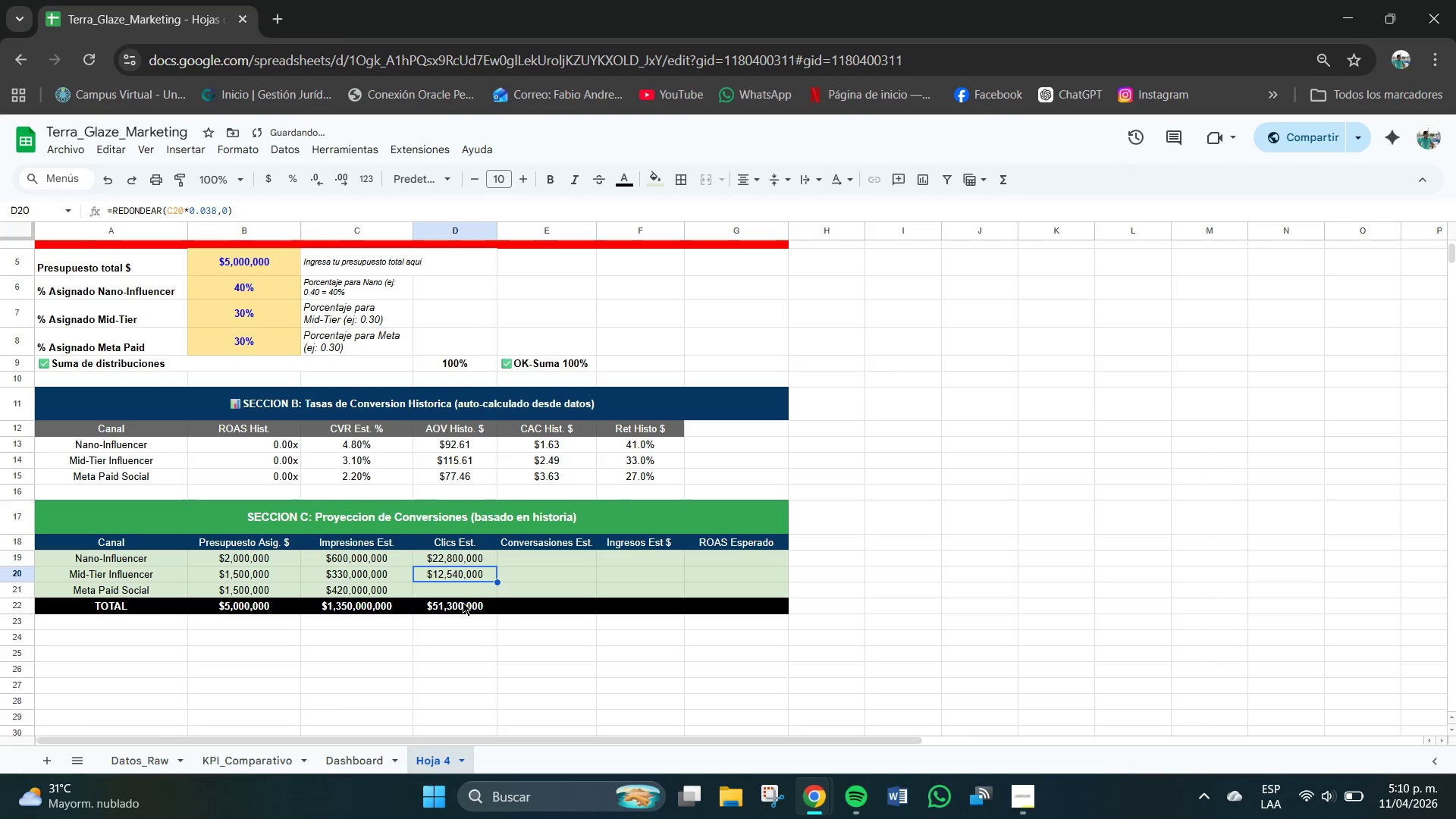 
key(Control+Z)
 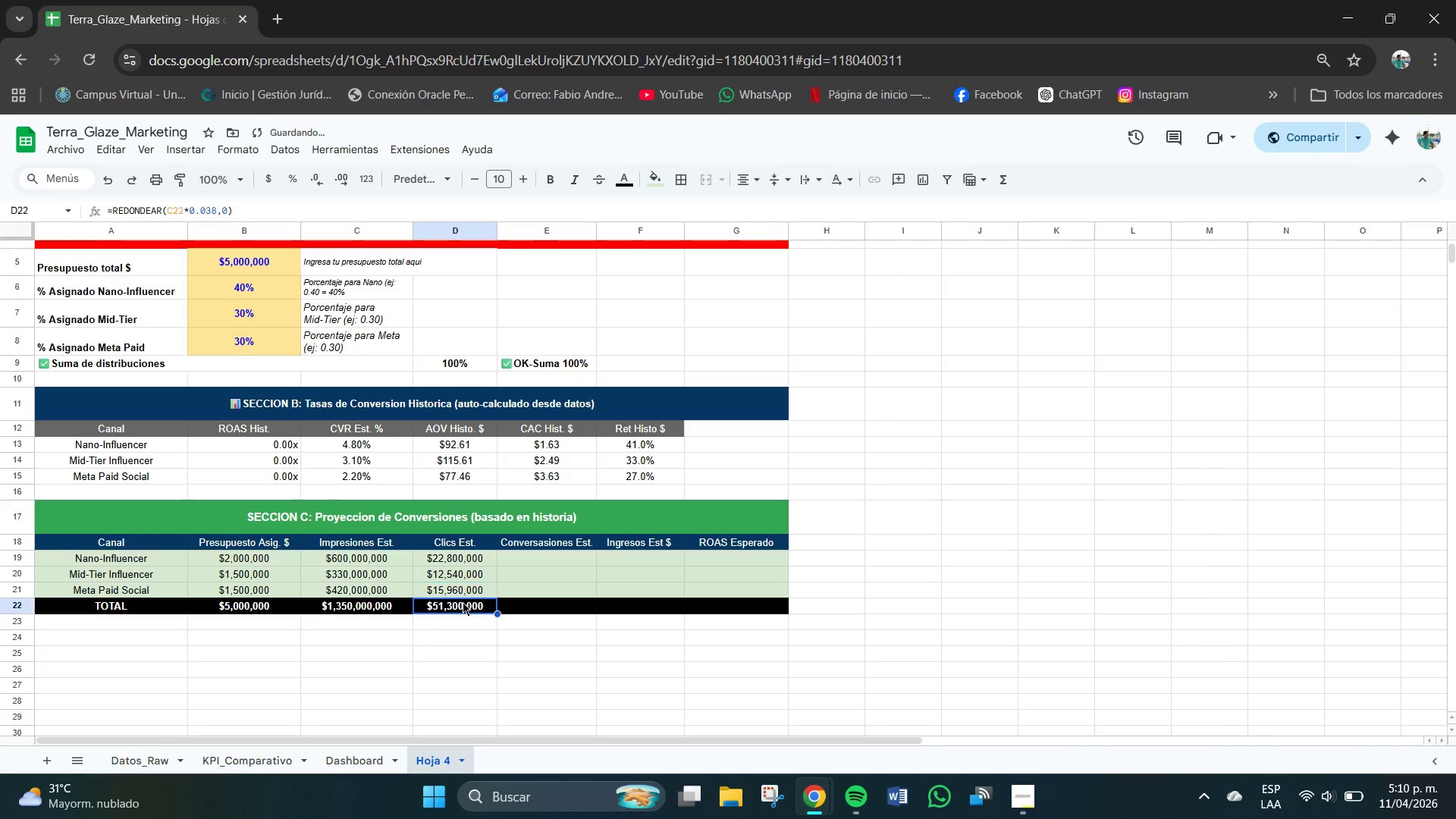 
left_click([463, 602])
 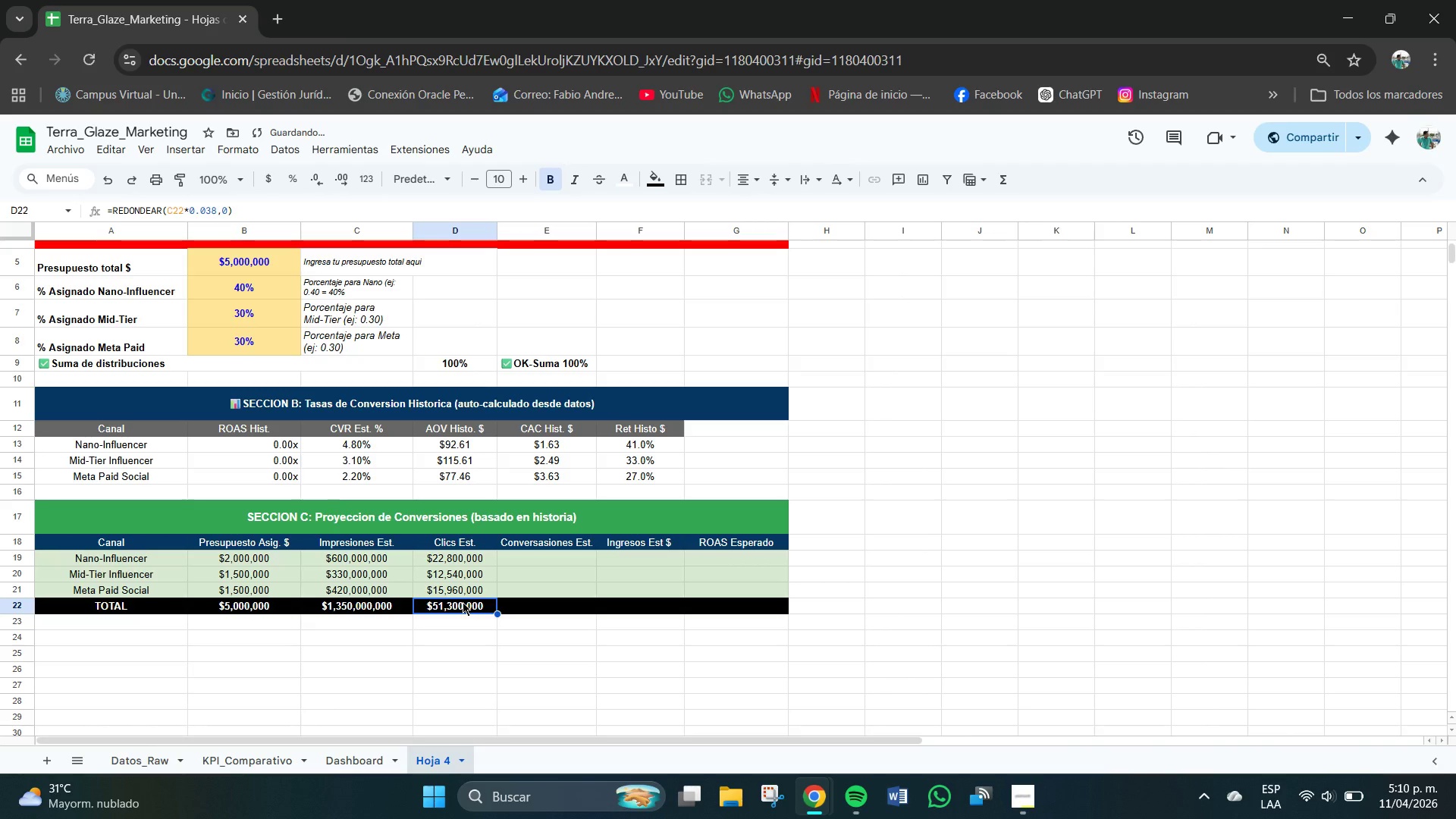 
key(Delete)
 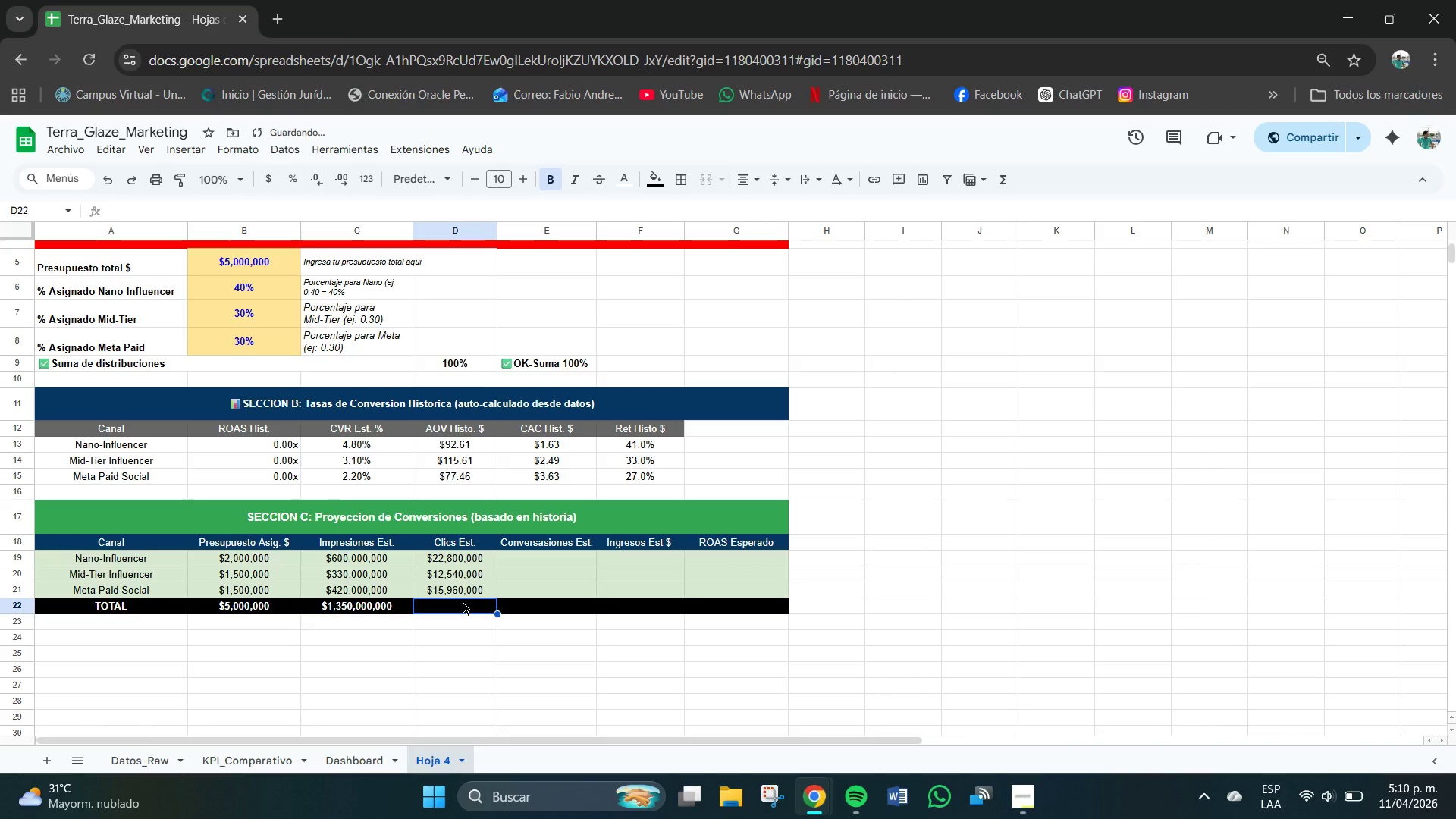 
left_click([463, 602])
 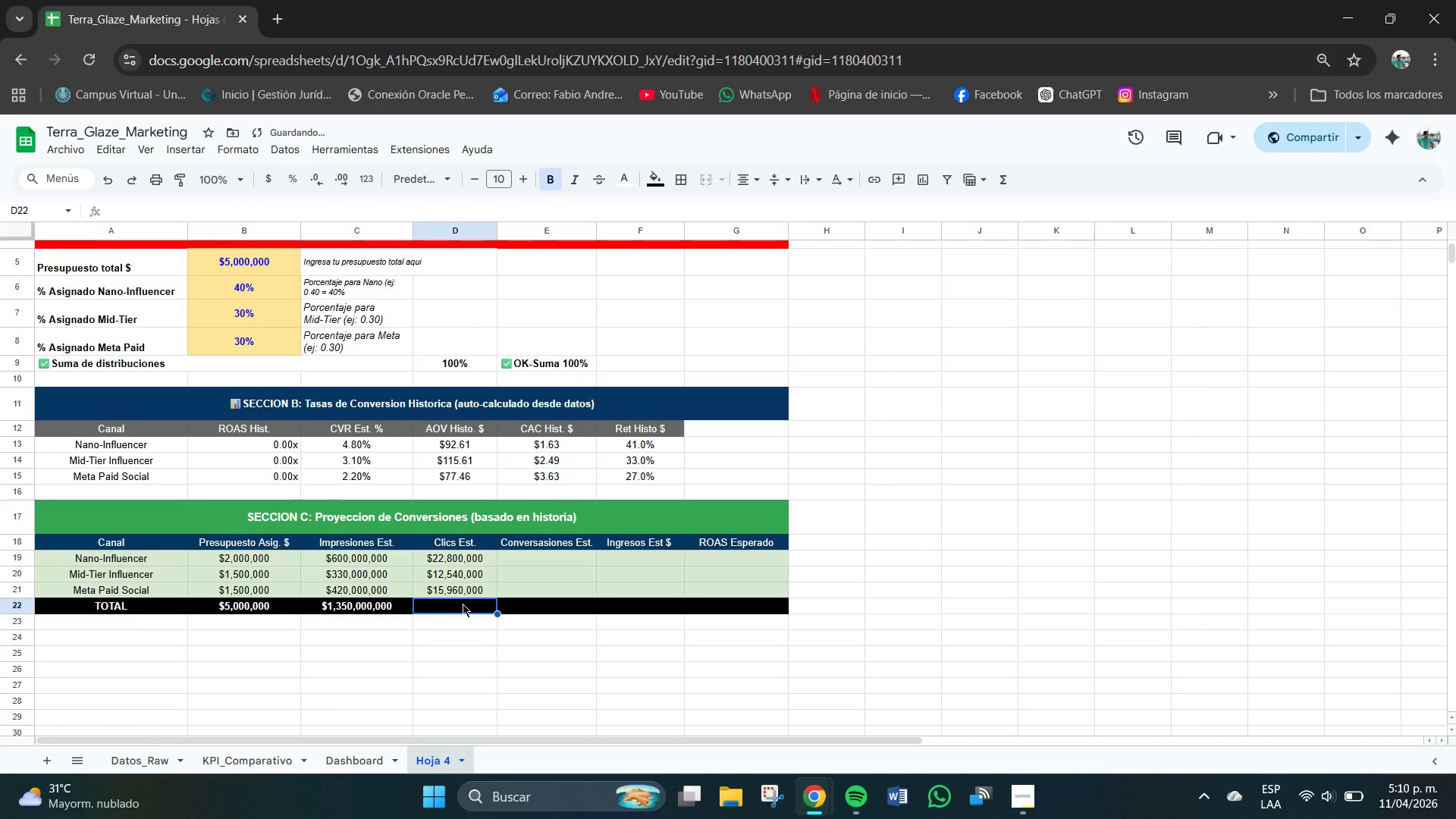 
type()SUMA)
 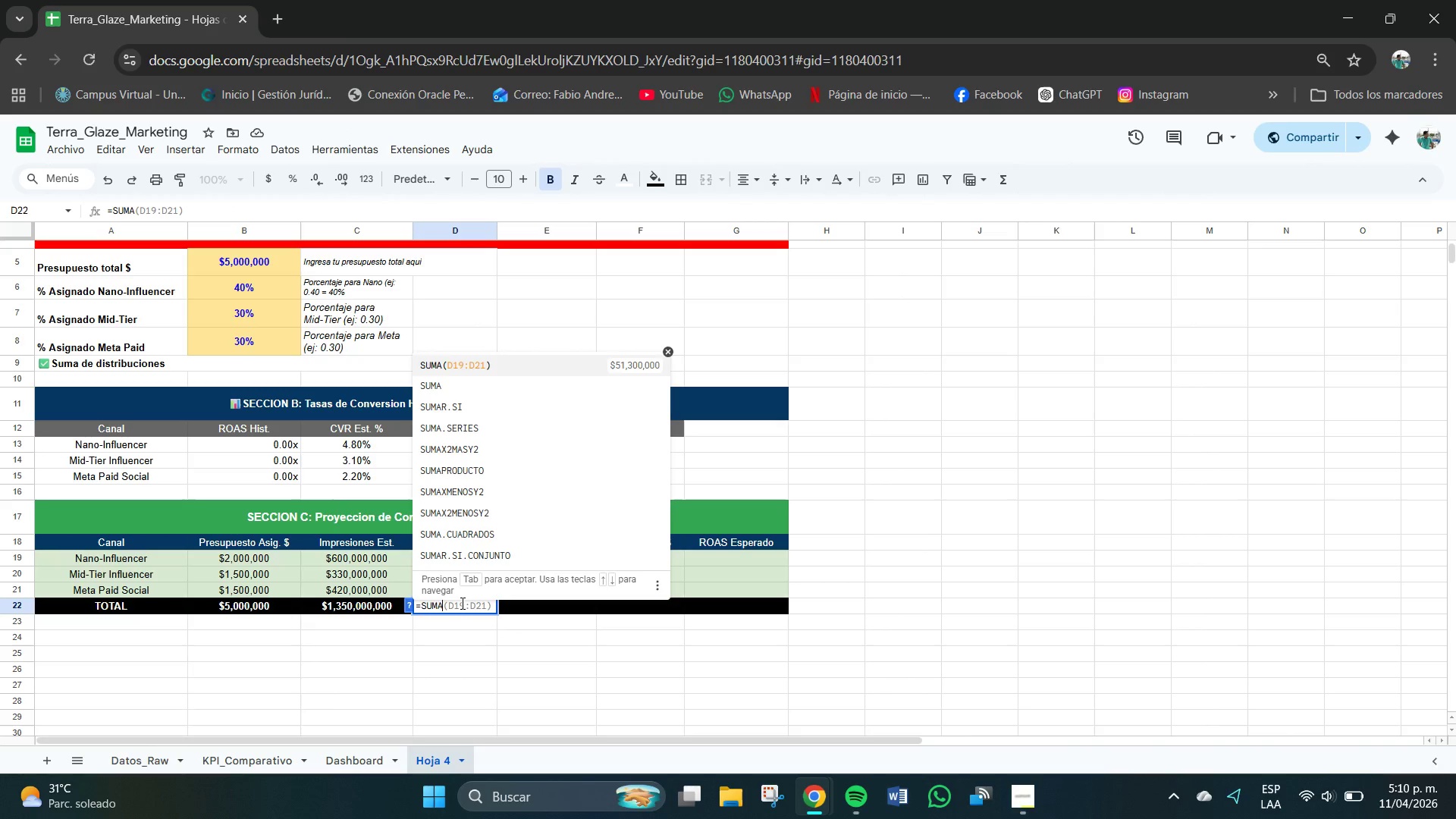 
type(*D19>D21)
 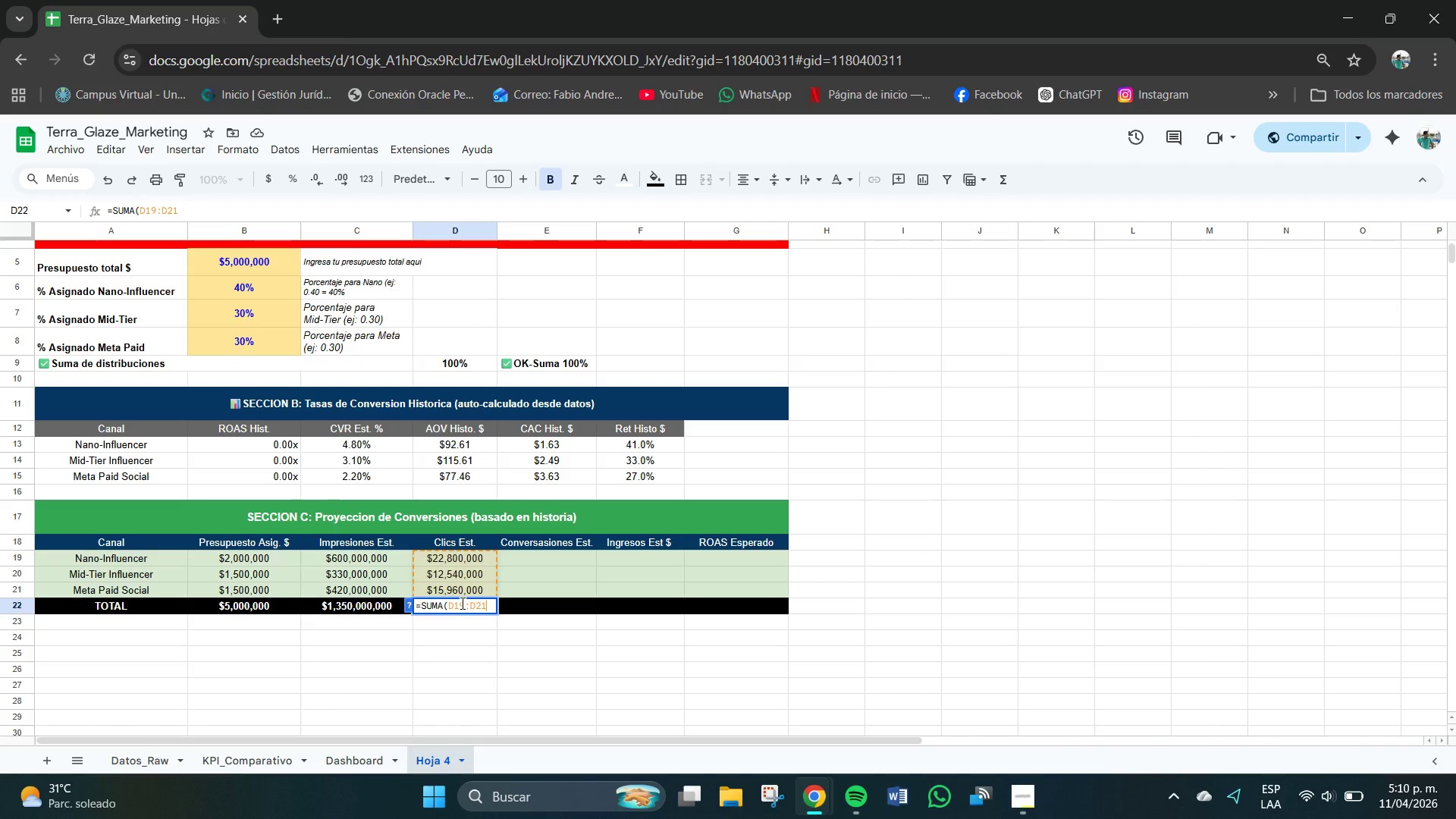 
key(Enter)
 